 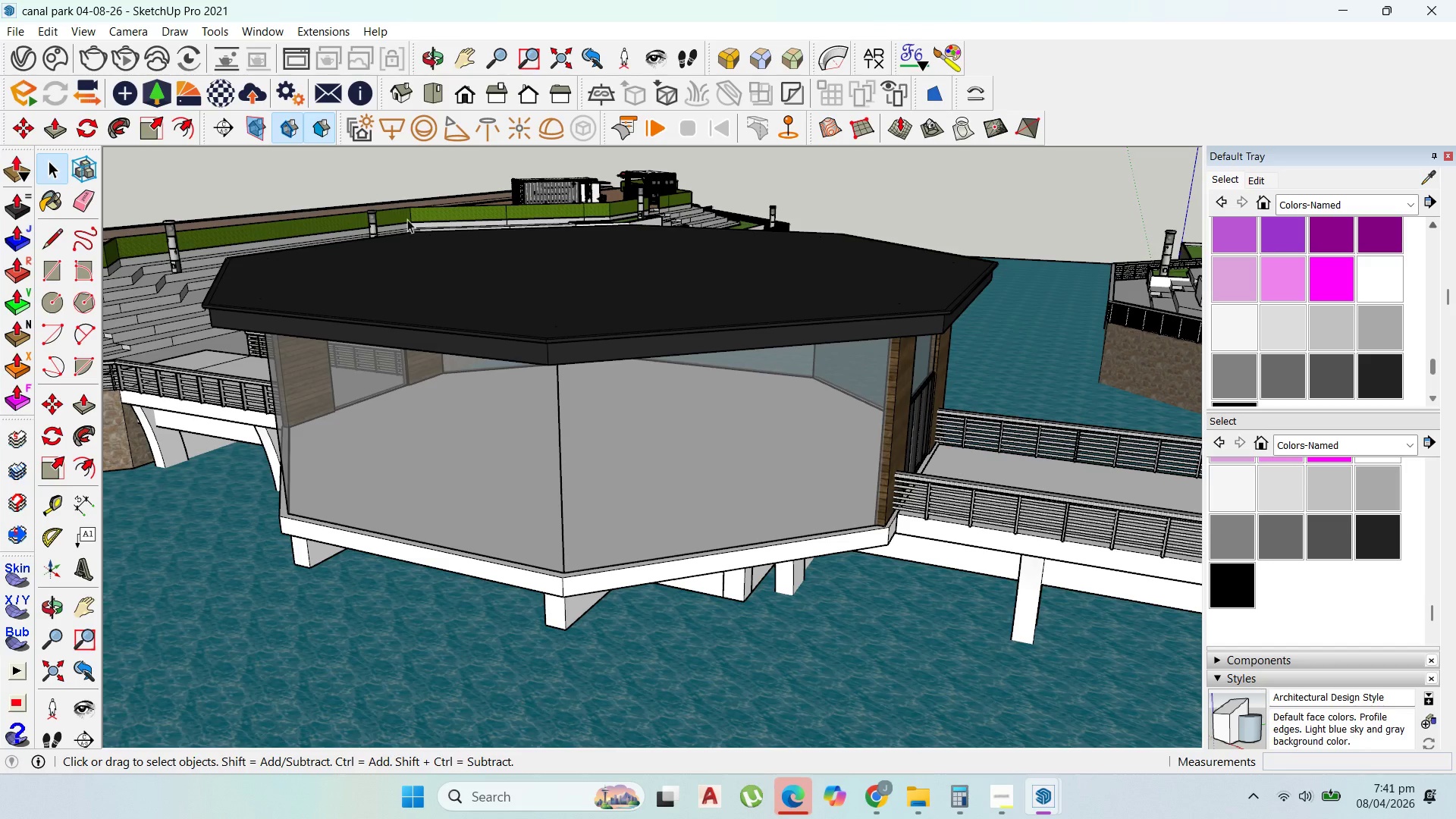 
scroll: coordinate [548, 449], scroll_direction: down, amount: 5.0
 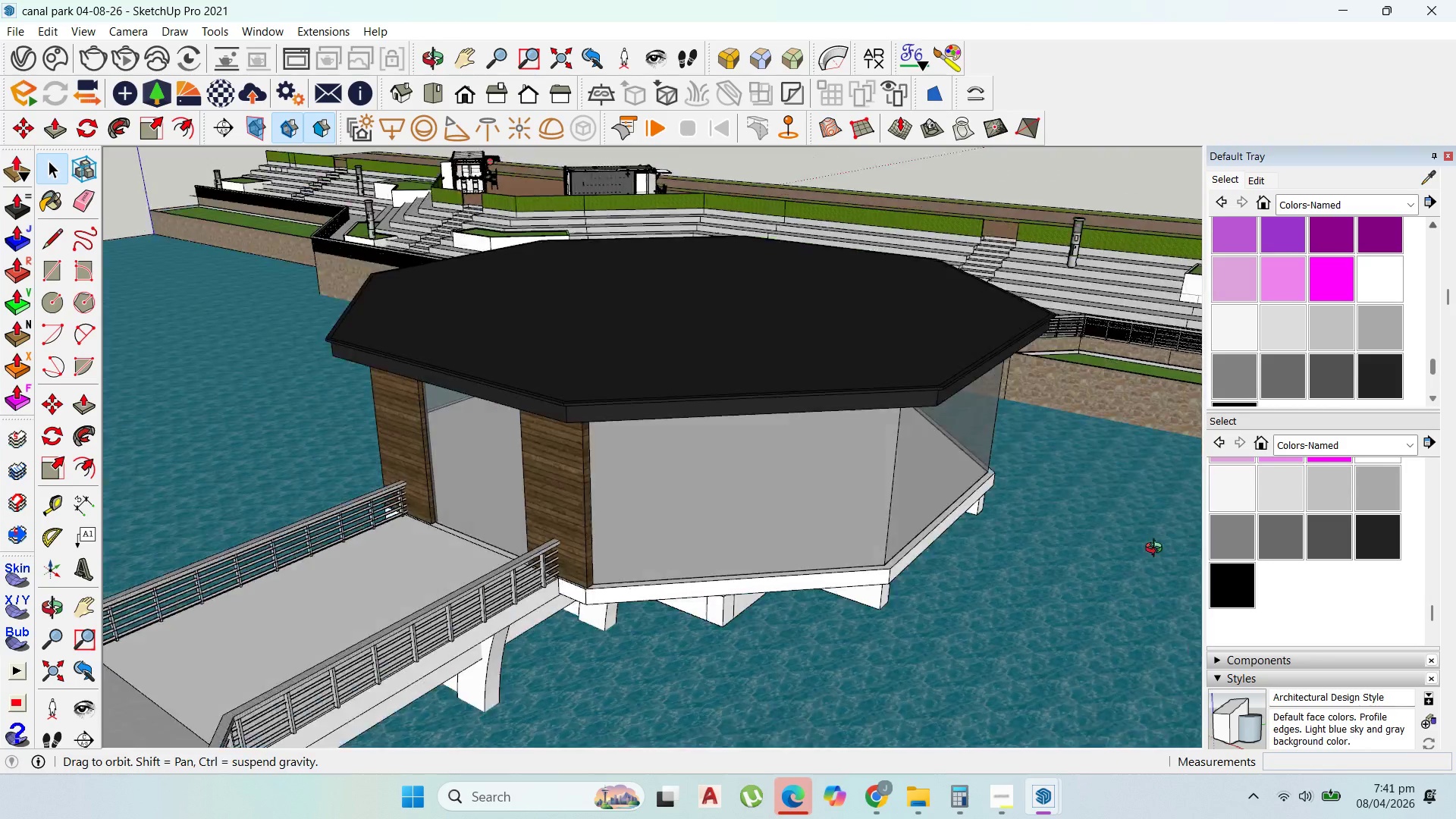 
scroll: coordinate [613, 510], scroll_direction: up, amount: 14.0
 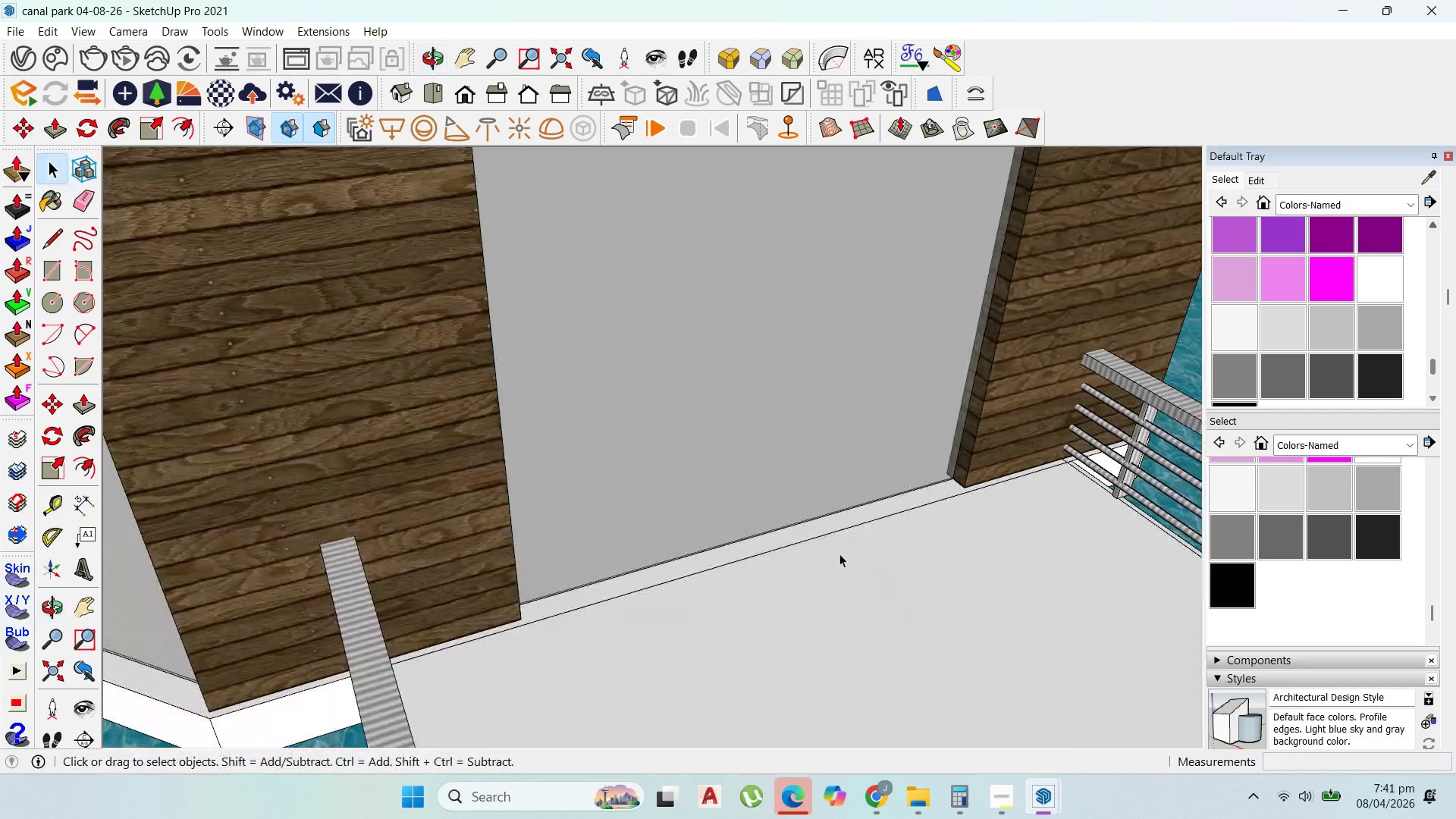 
scroll: coordinate [485, 409], scroll_direction: down, amount: 18.0
 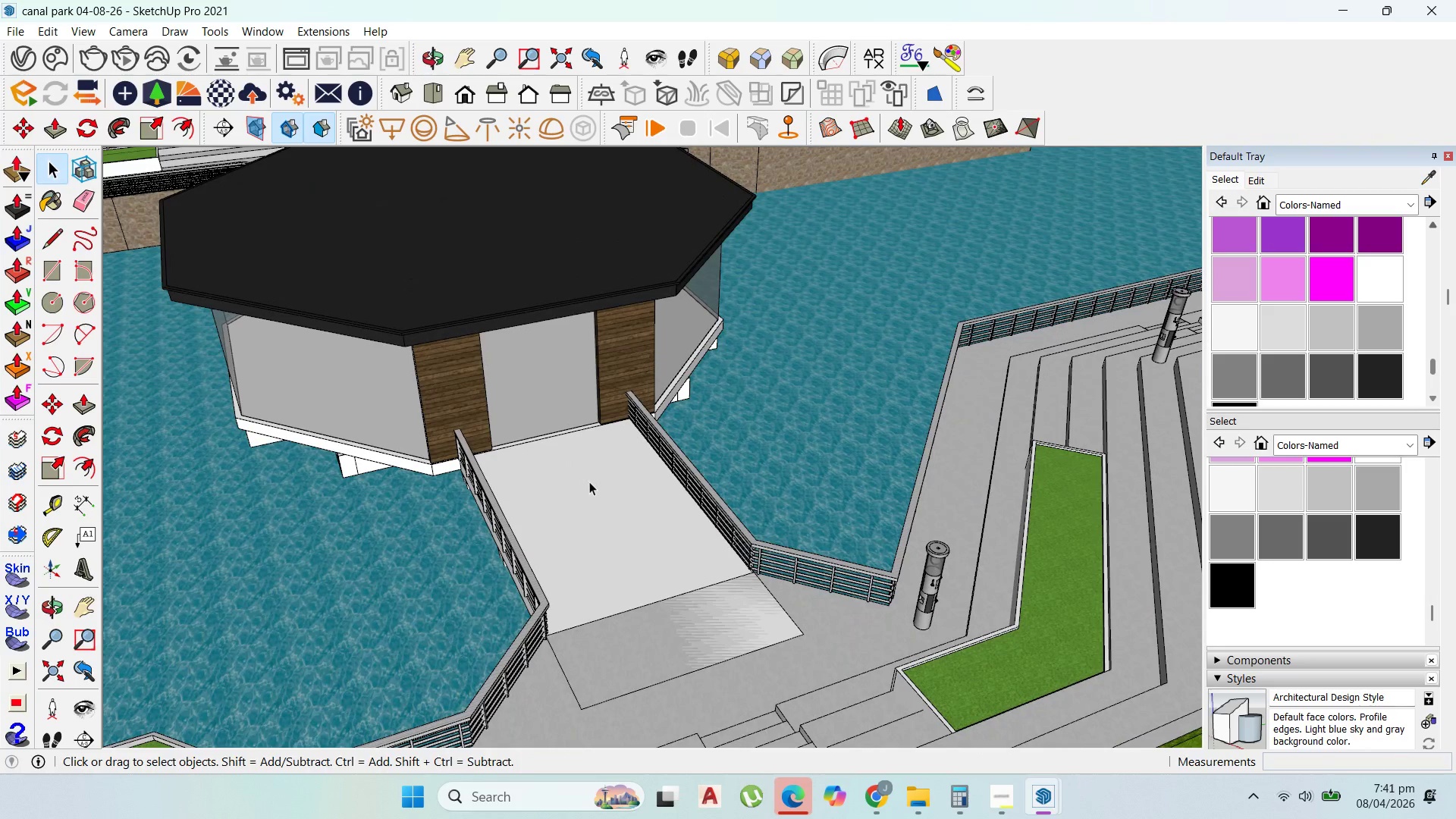 
double_click([591, 482])
 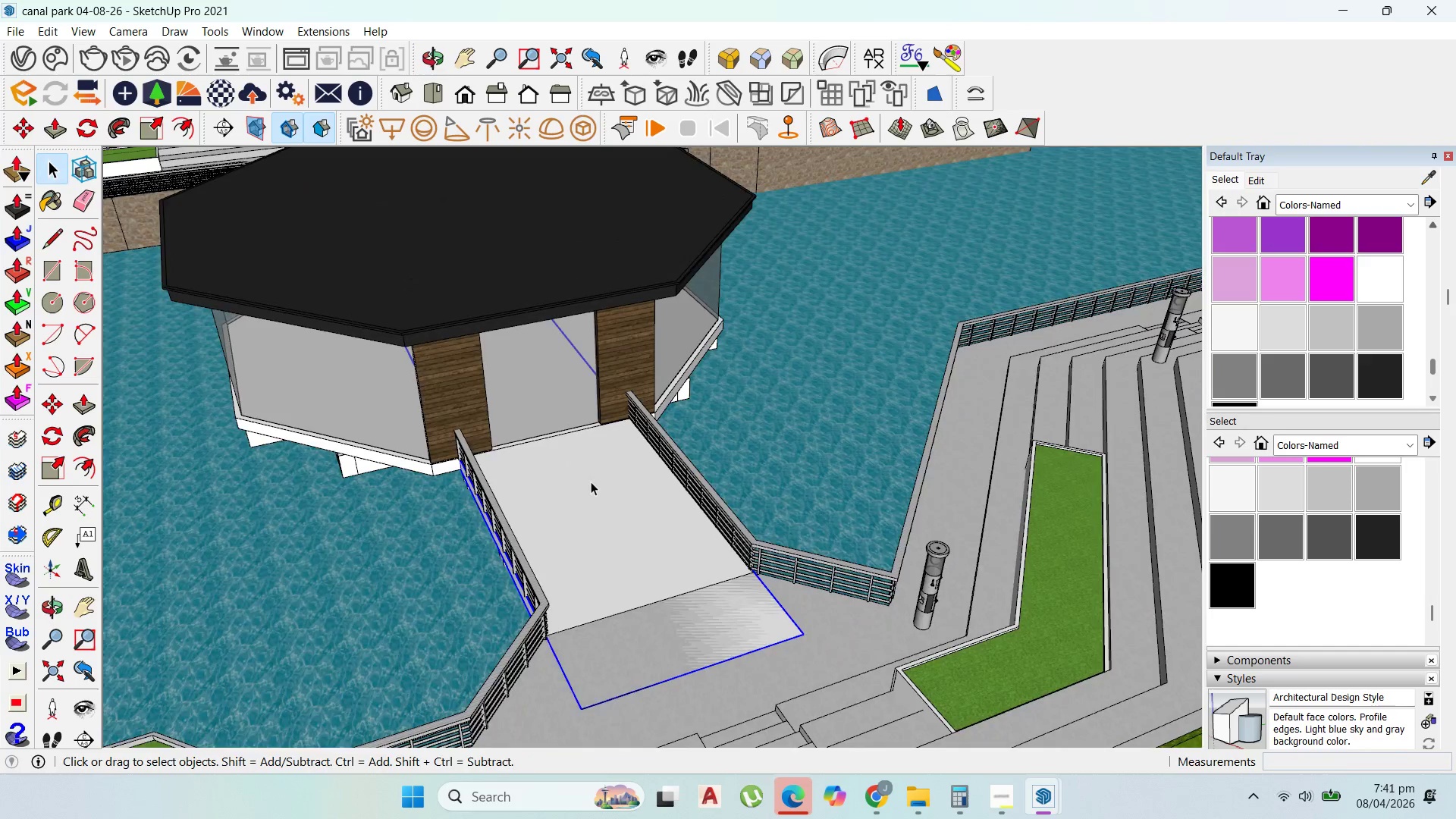 
triple_click([591, 482])
 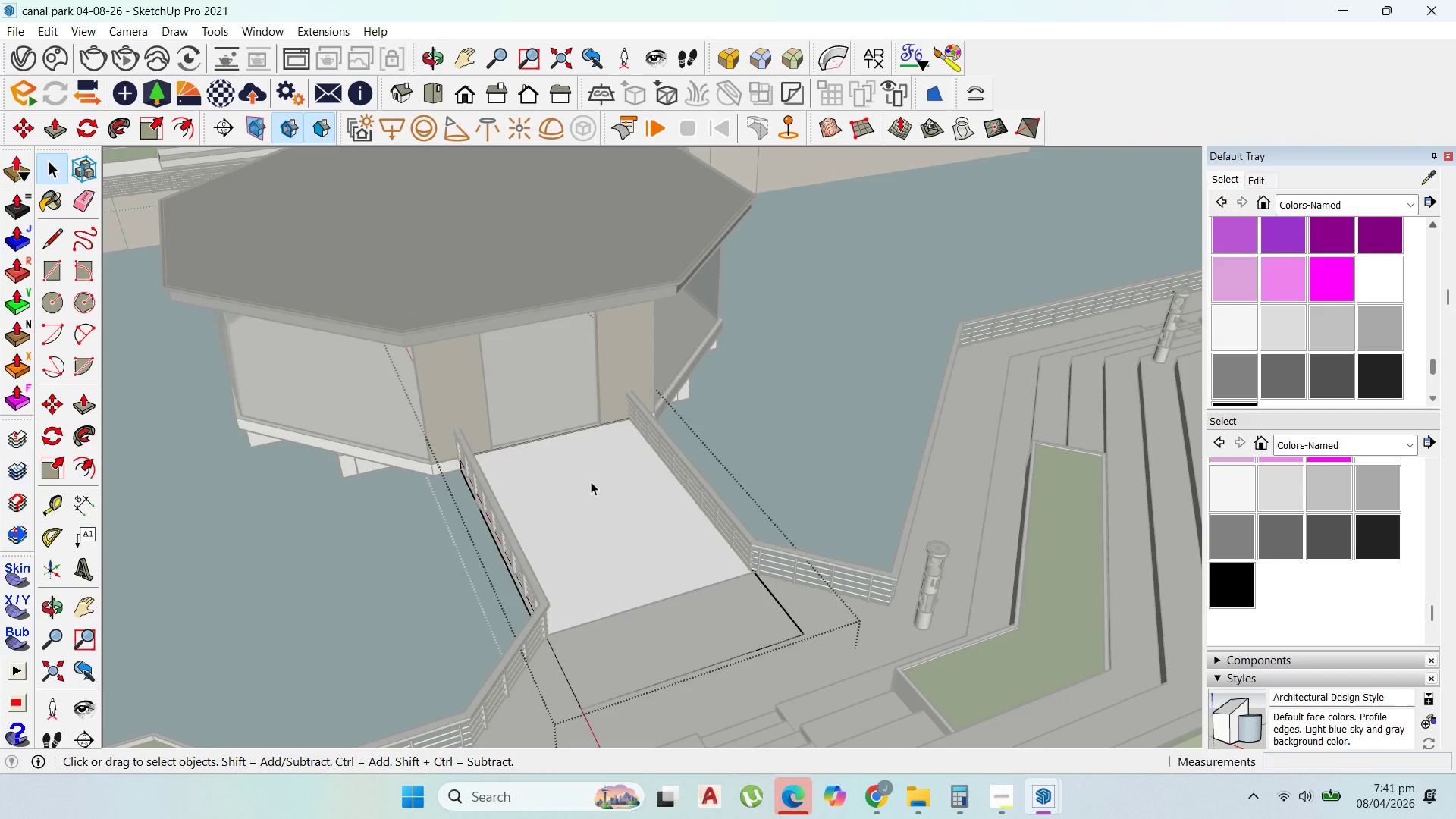 
triple_click([591, 482])
 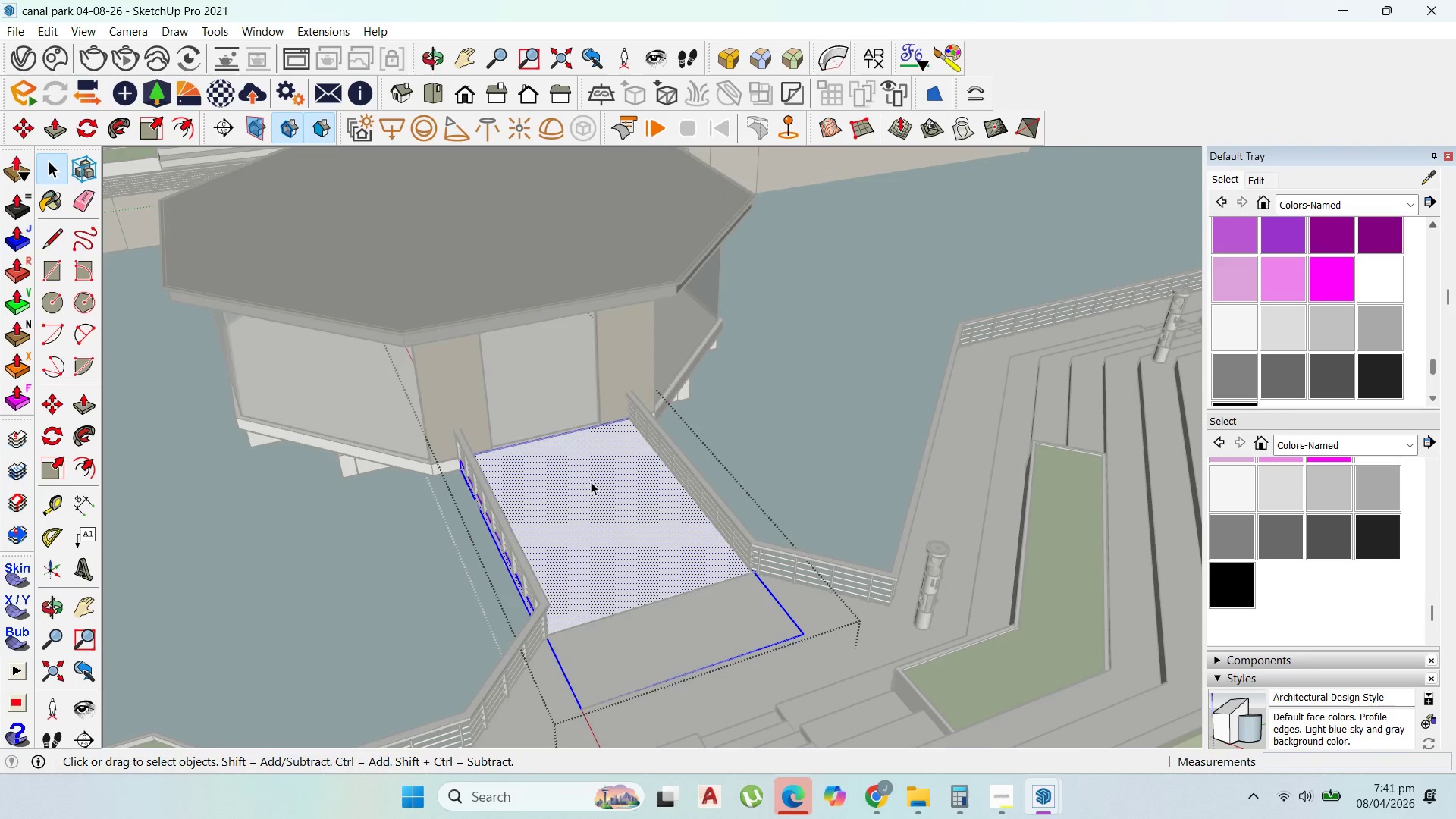 
triple_click([591, 482])
 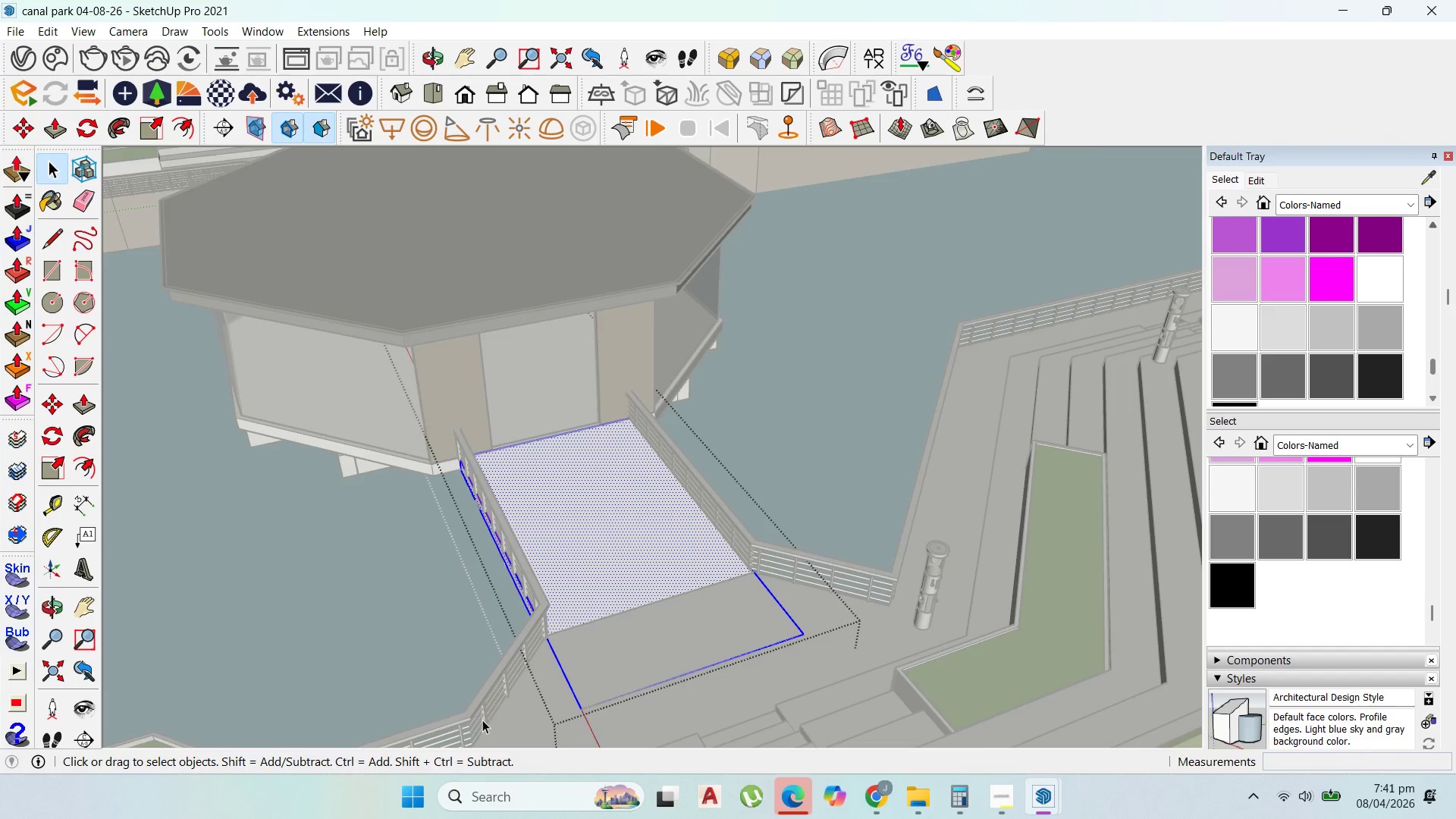 
scroll: coordinate [730, 587], scroll_direction: up, amount: 14.0
 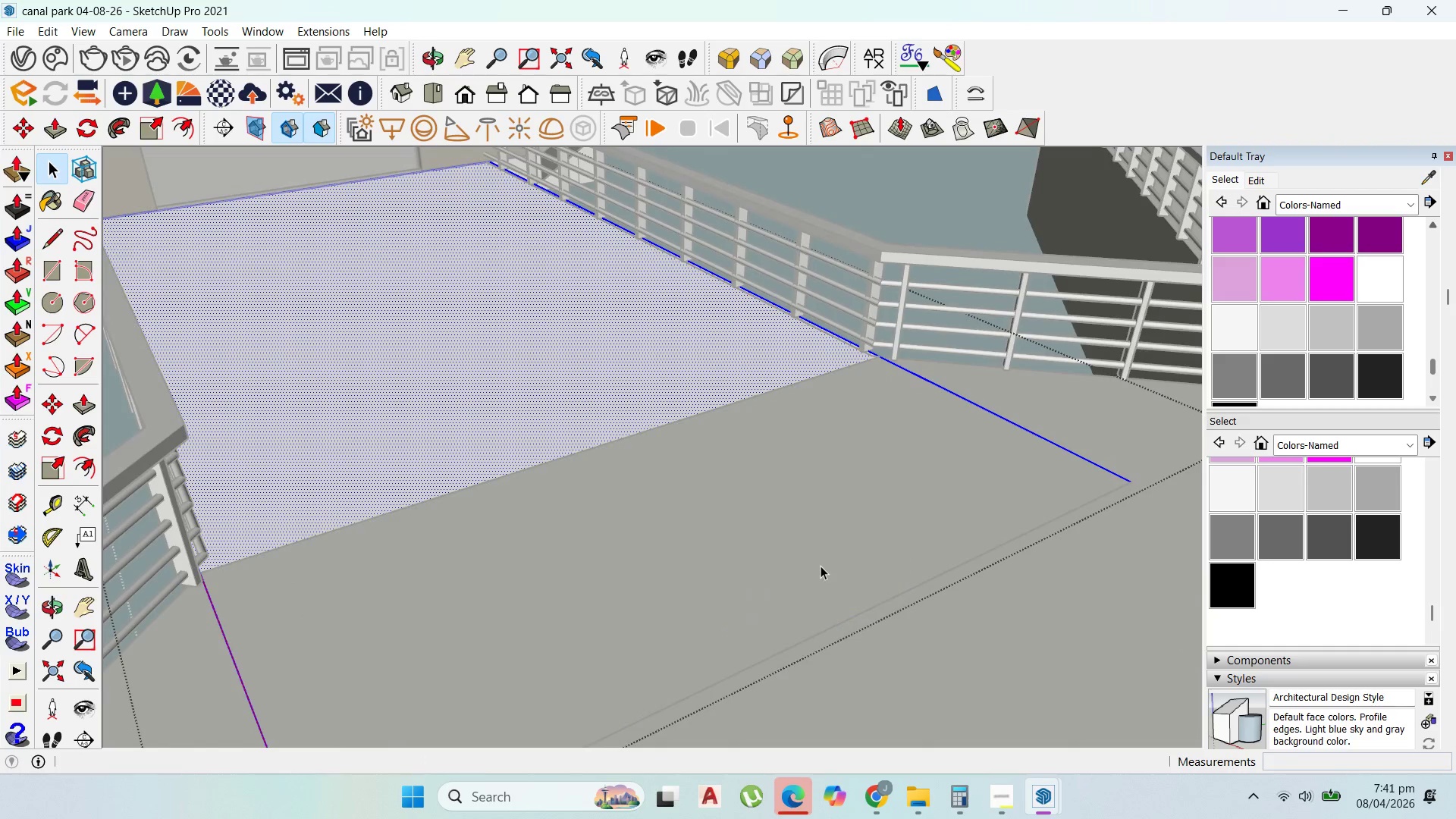 
key(P)
 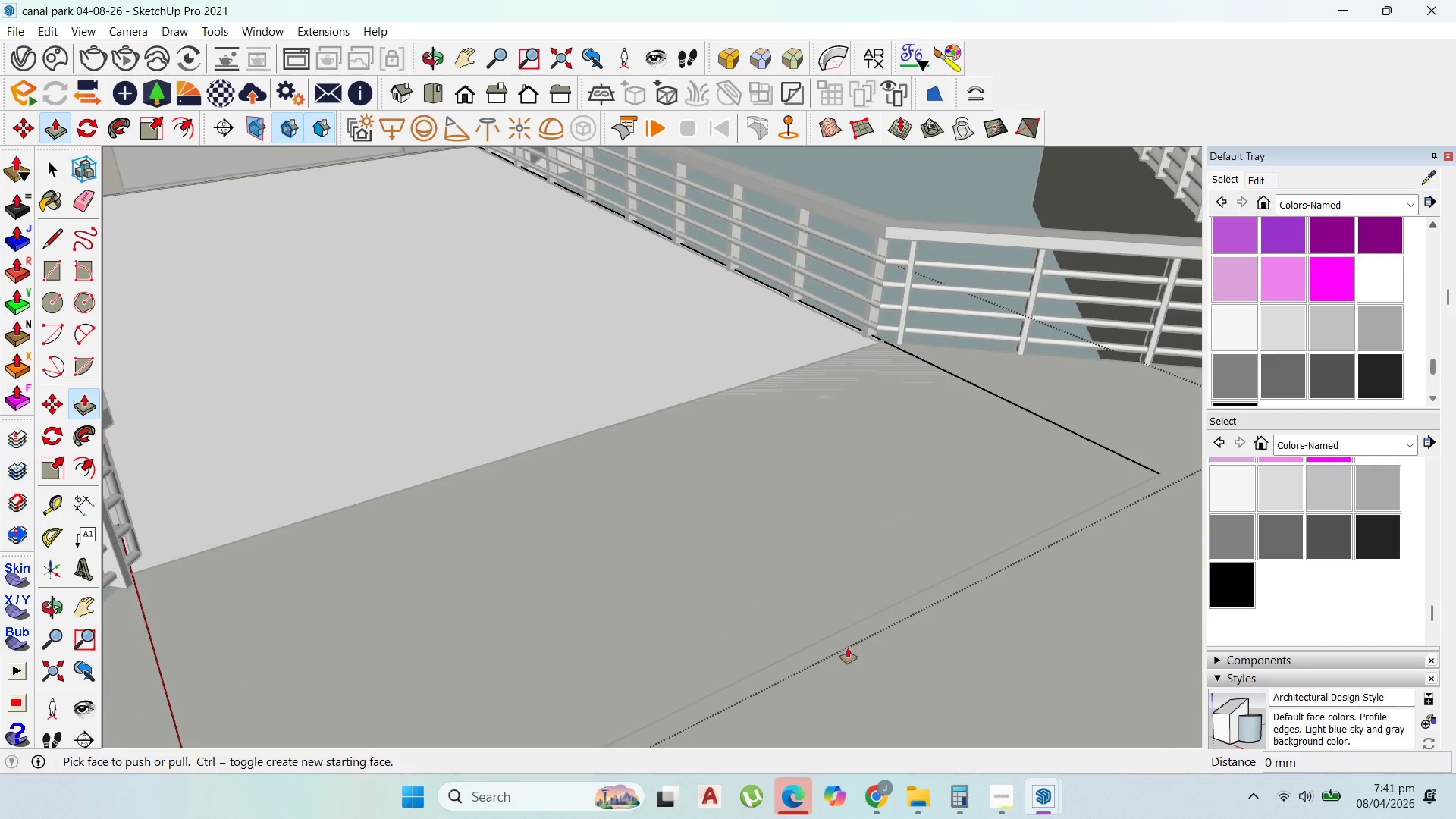 
scroll: coordinate [821, 566], scroll_direction: up, amount: 1.0
 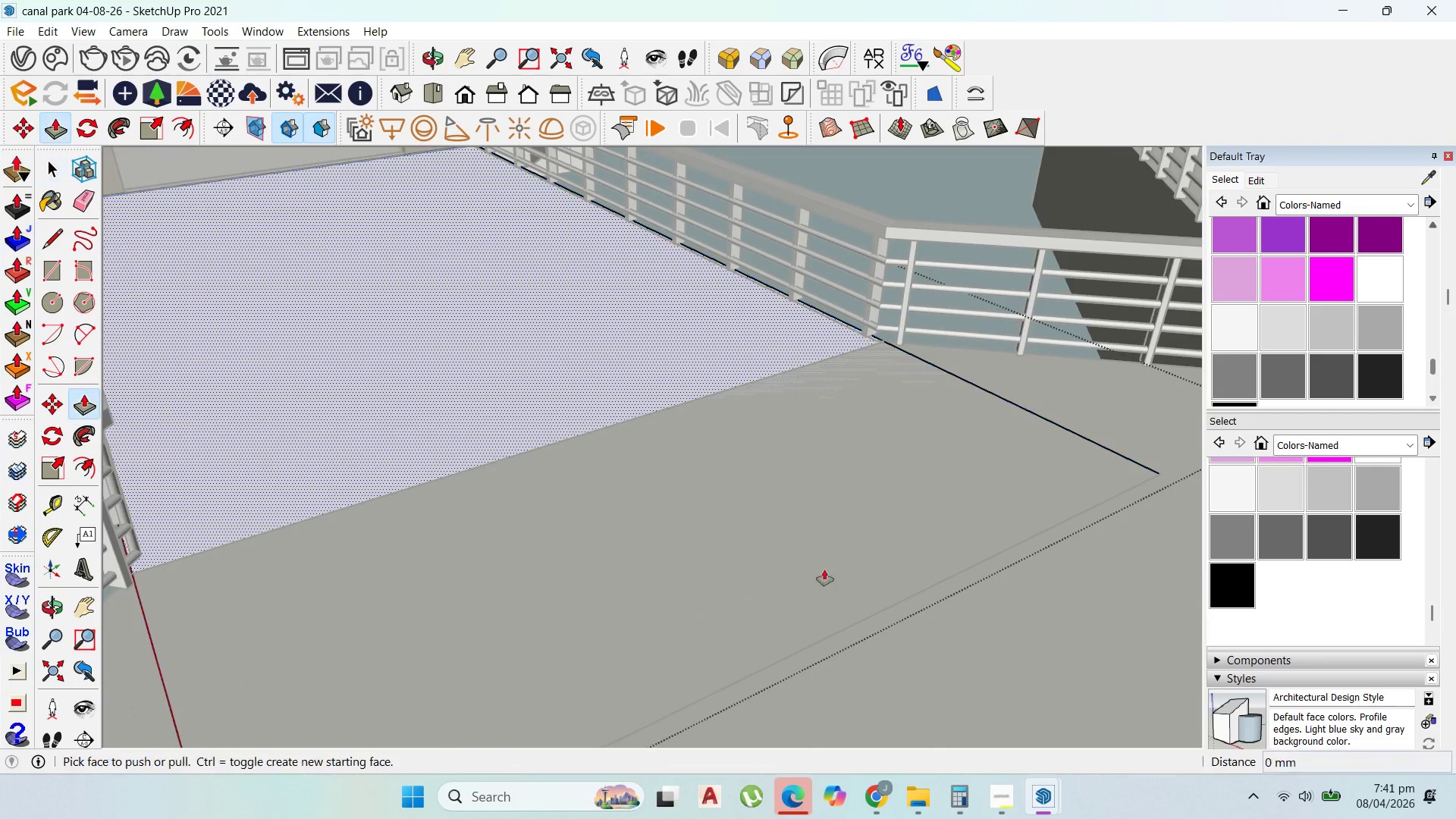 
left_click_drag(start_coordinate=[846, 648], to_coordinate=[795, 367])
 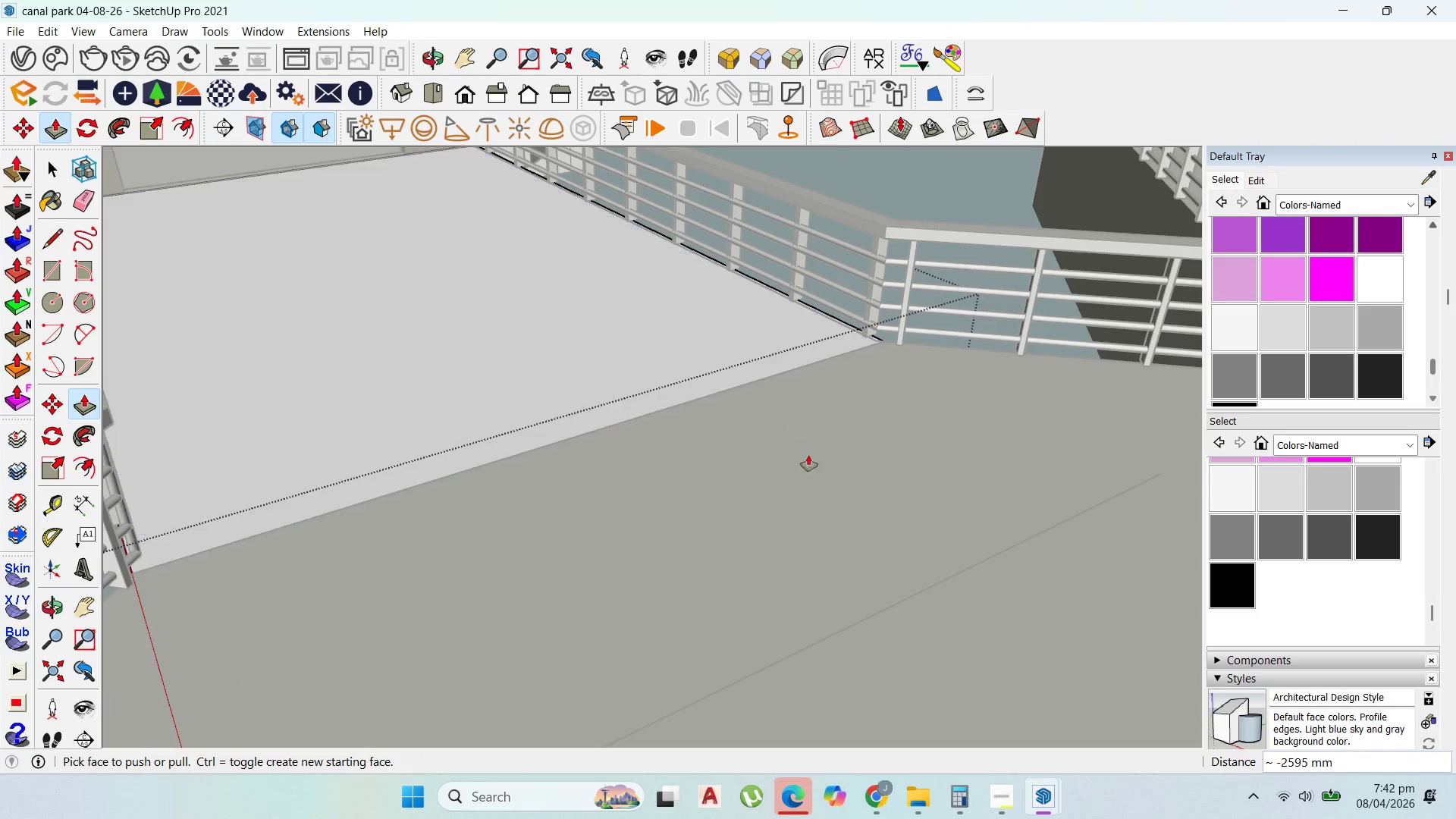 
scroll: coordinate [833, 516], scroll_direction: down, amount: 9.0
 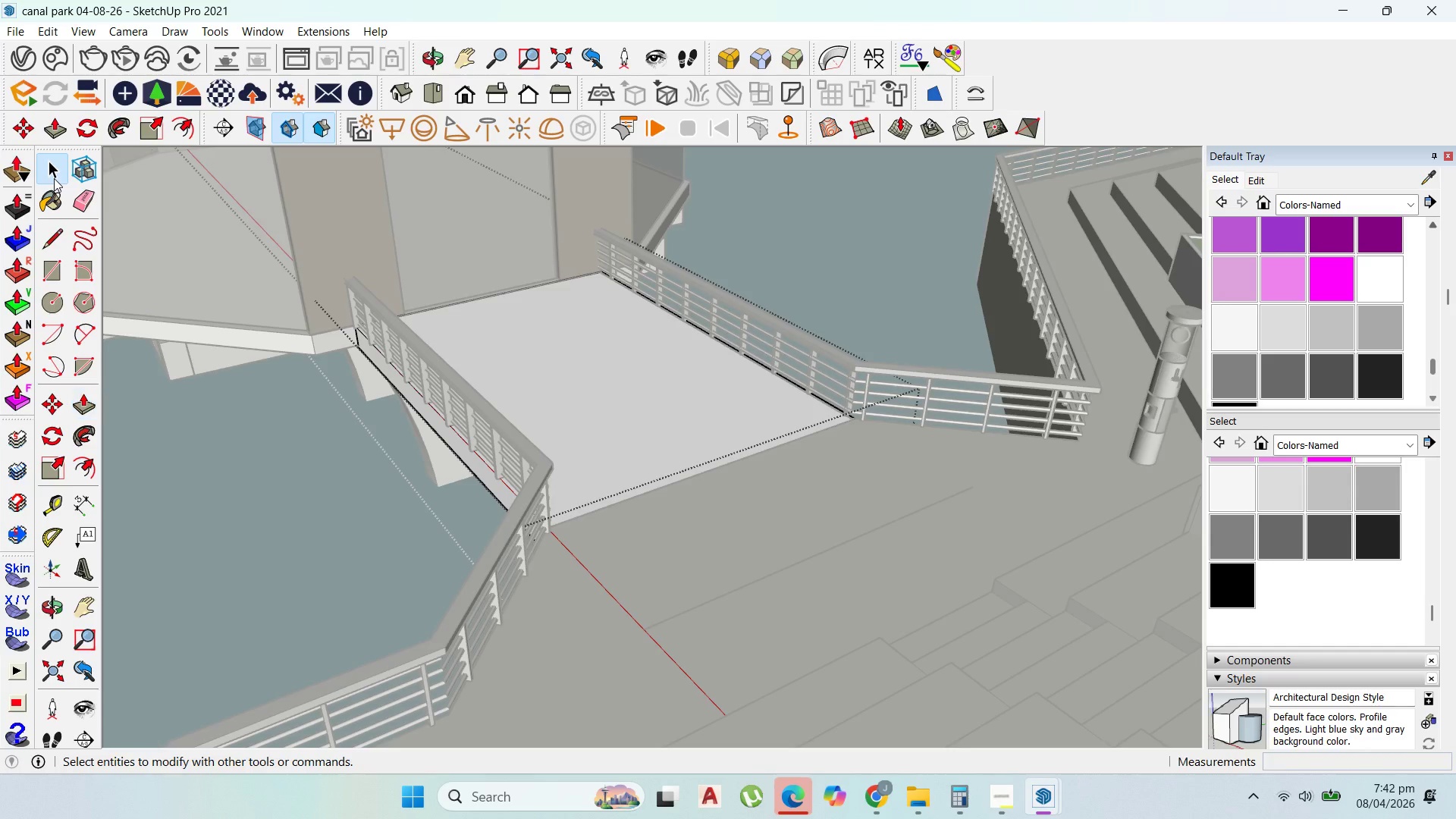 
key(Escape)
 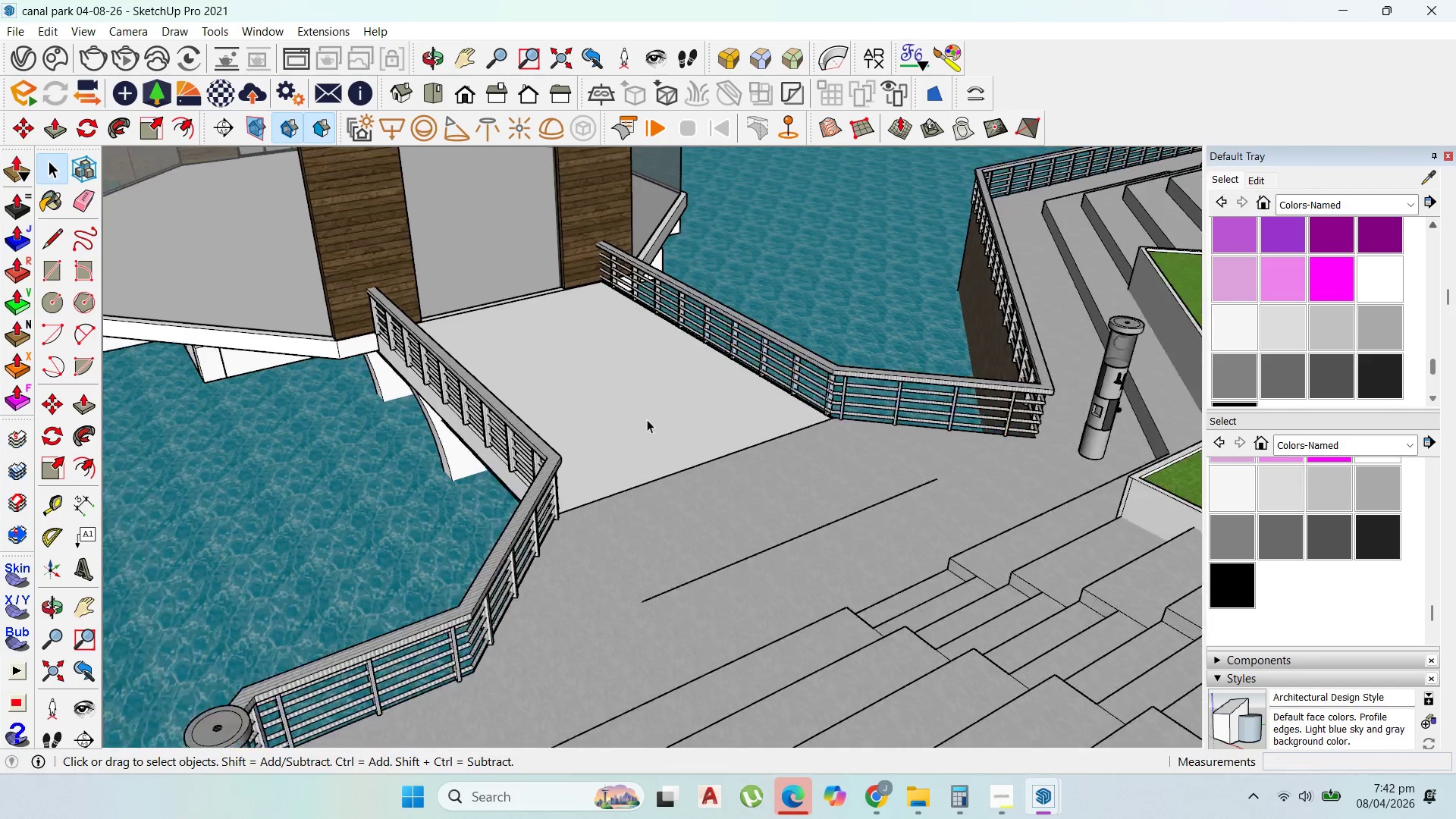 
key(Escape)
 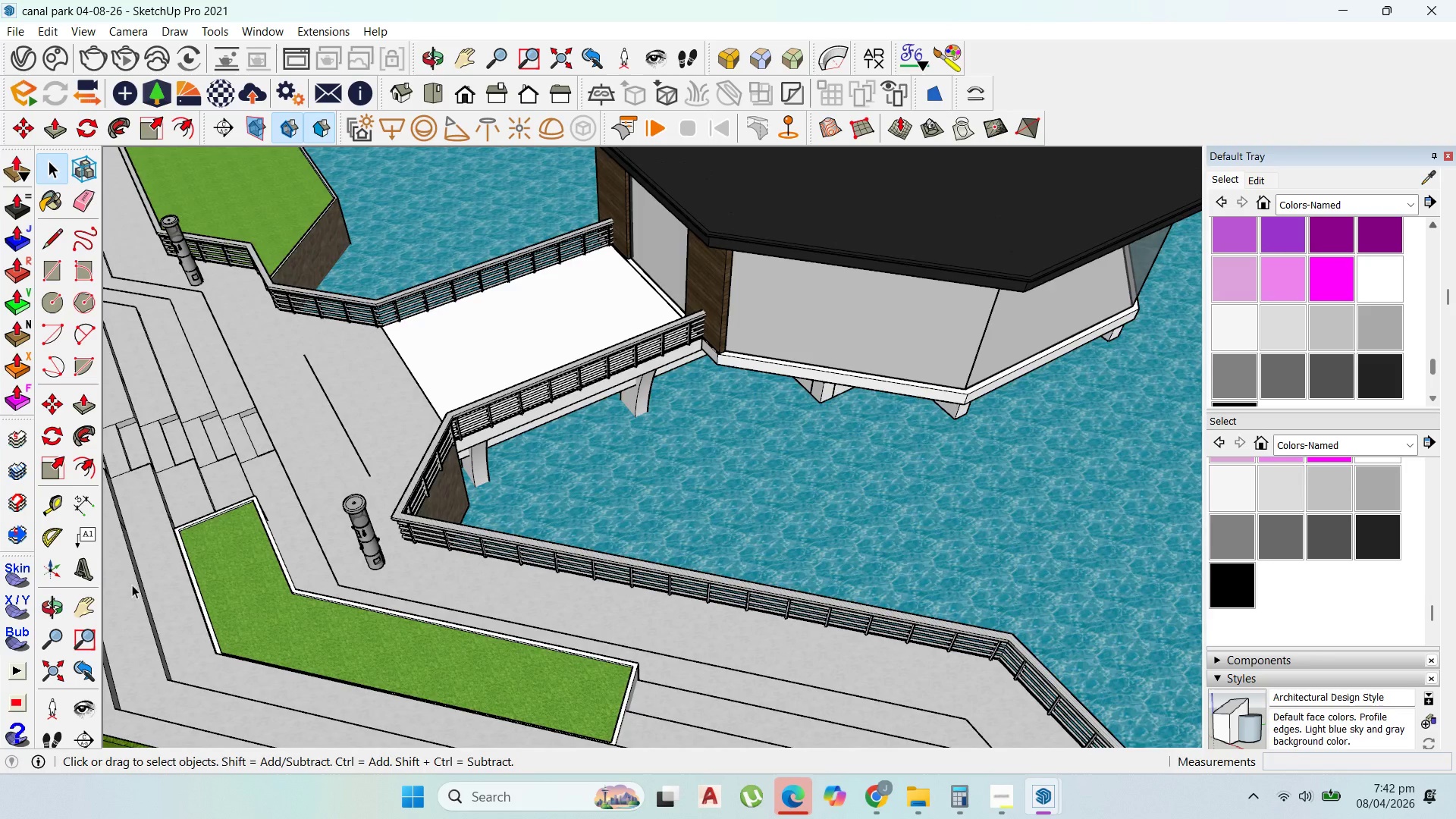 
scroll: coordinate [443, 544], scroll_direction: down, amount: 14.0
 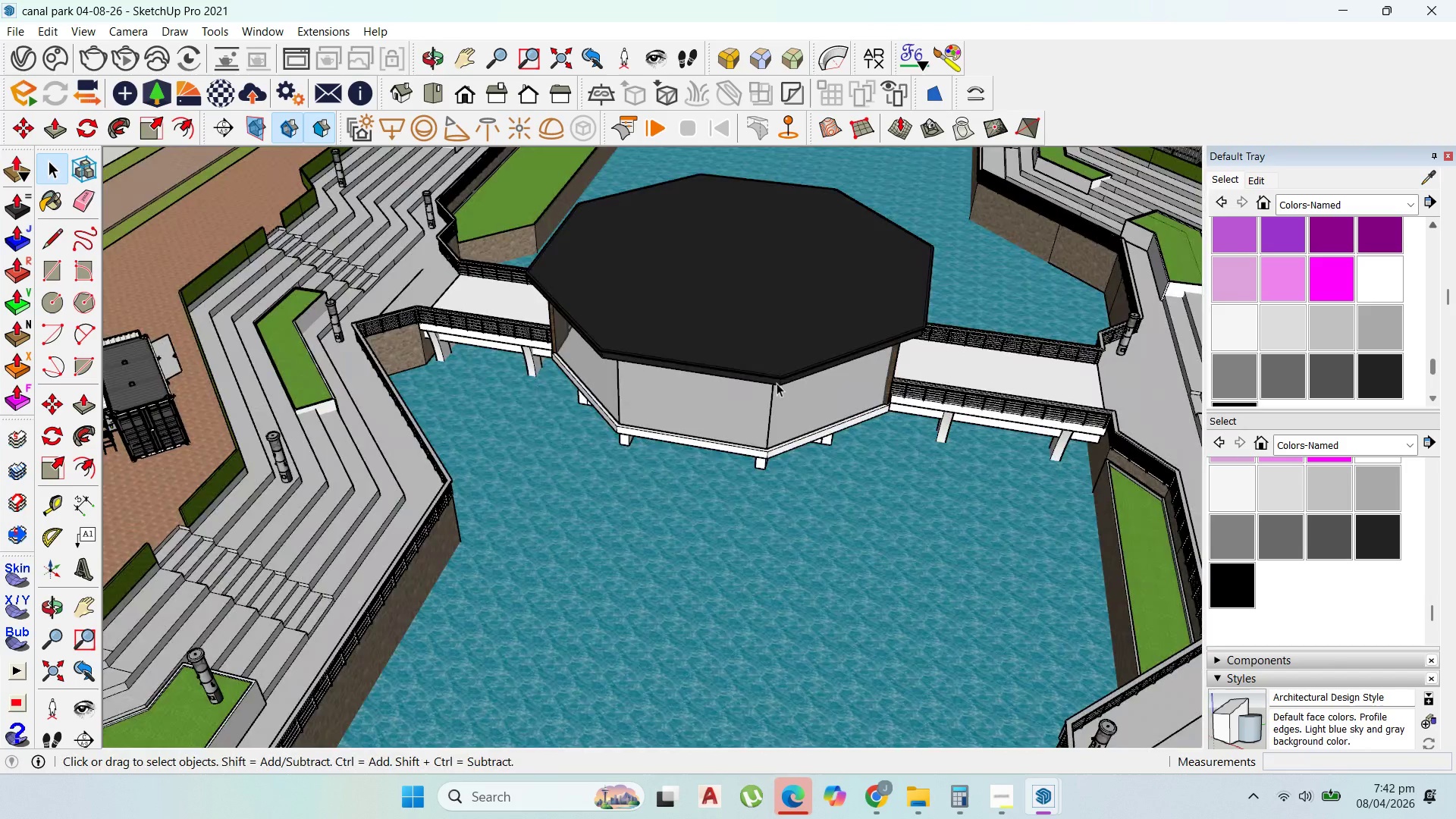 
scroll: coordinate [1125, 420], scroll_direction: up, amount: 7.0
 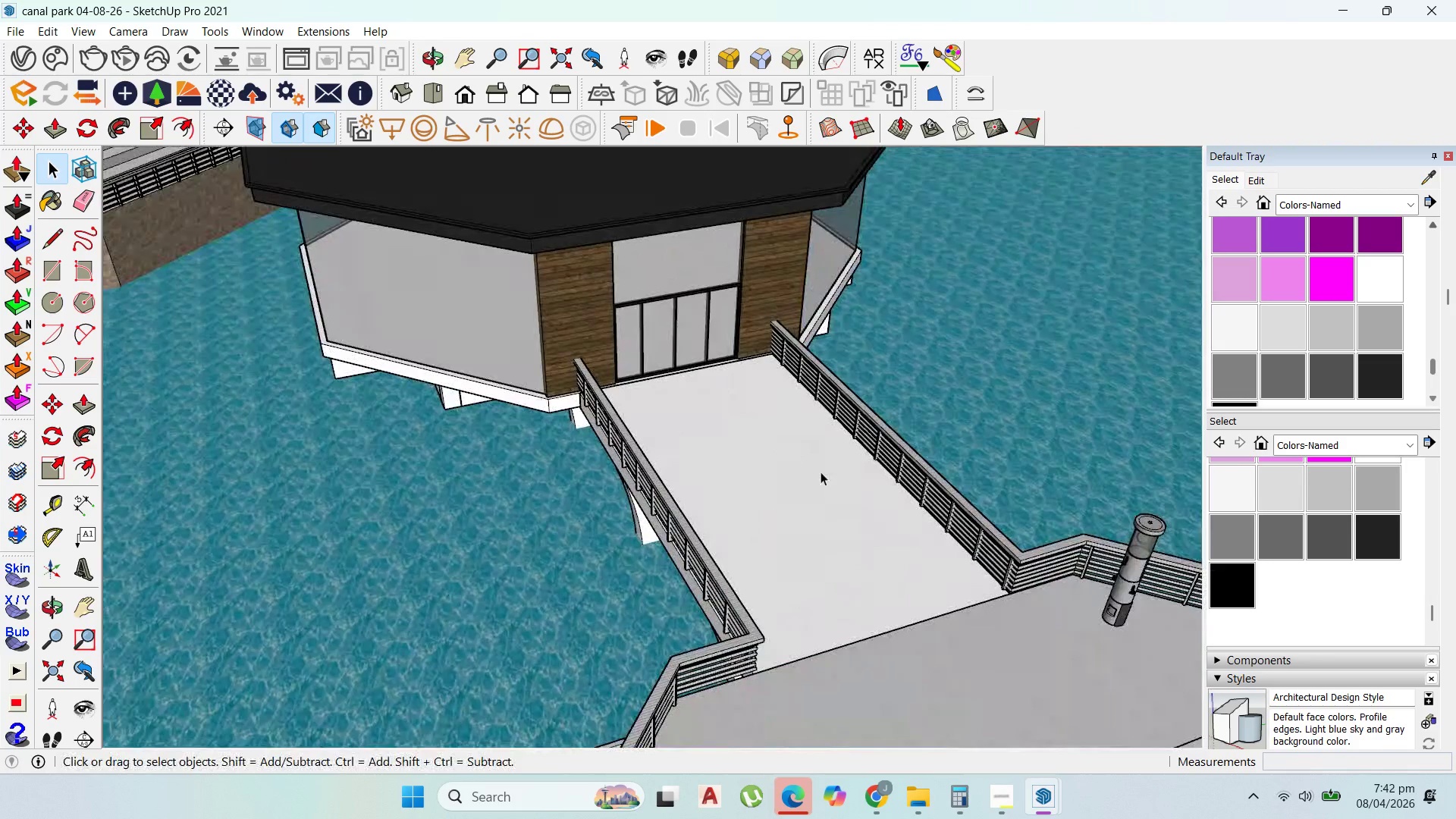 
double_click([822, 472])
 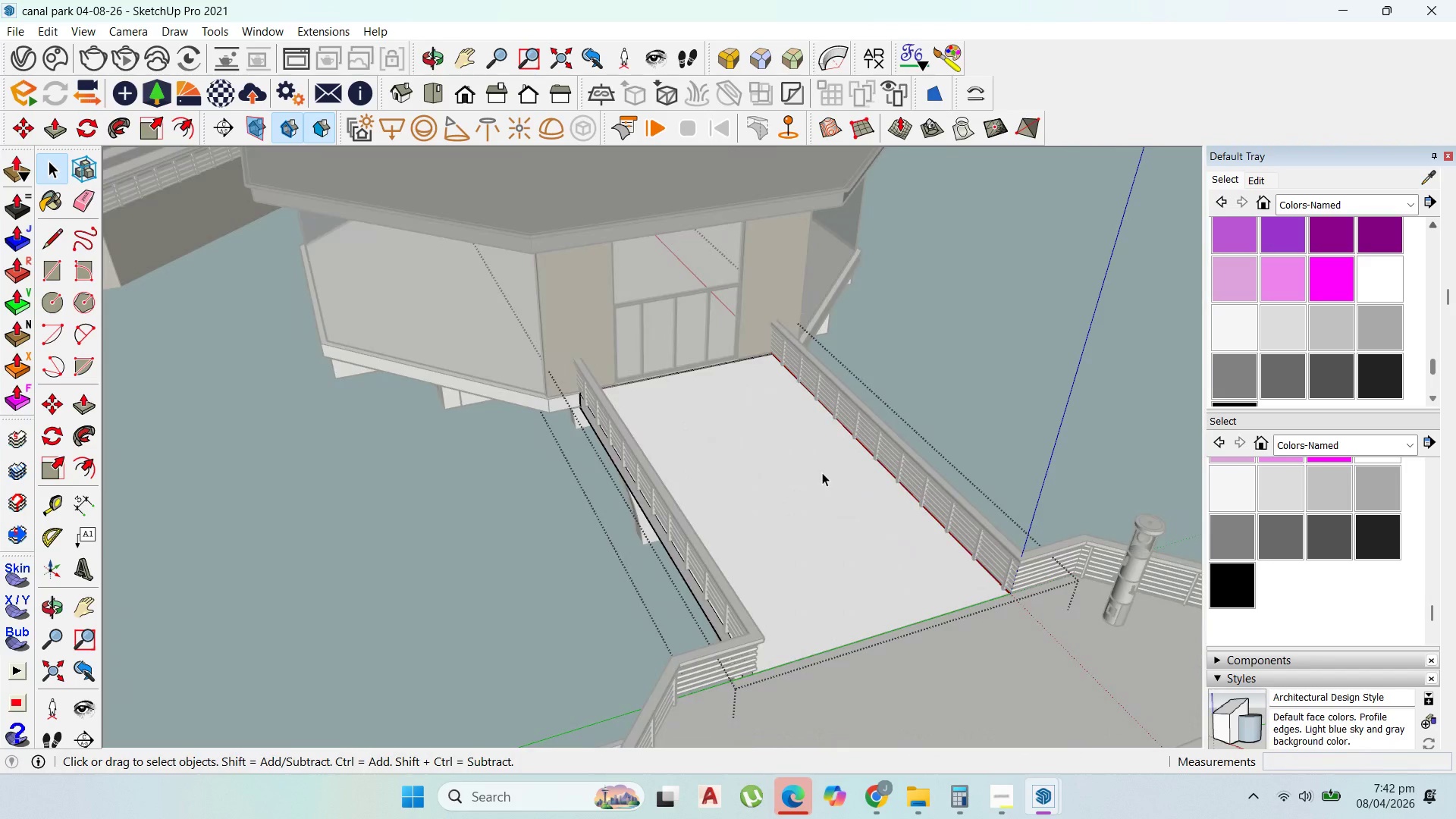 
triple_click([822, 472])
 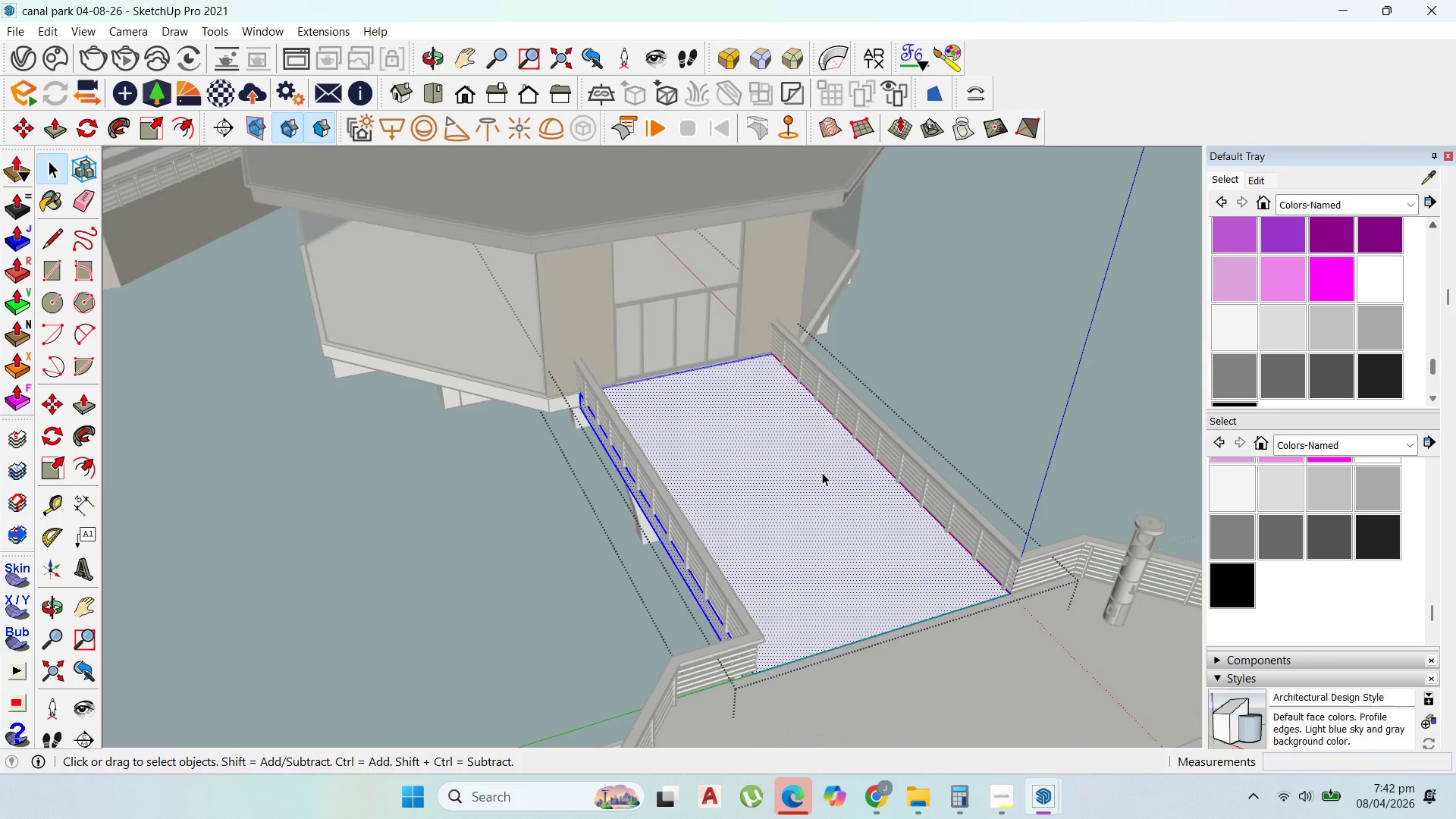 
triple_click([822, 472])
 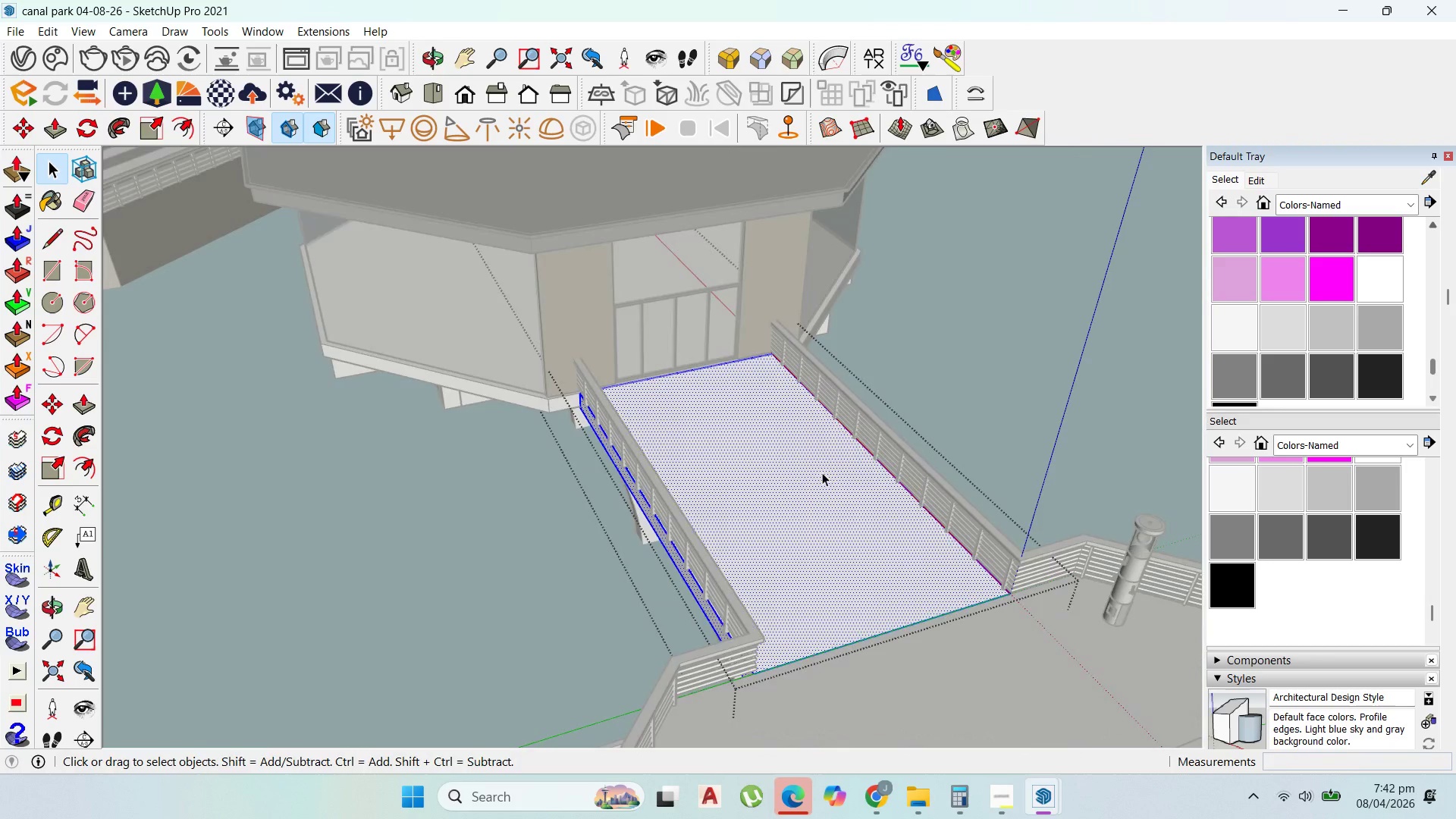 
triple_click([822, 472])
 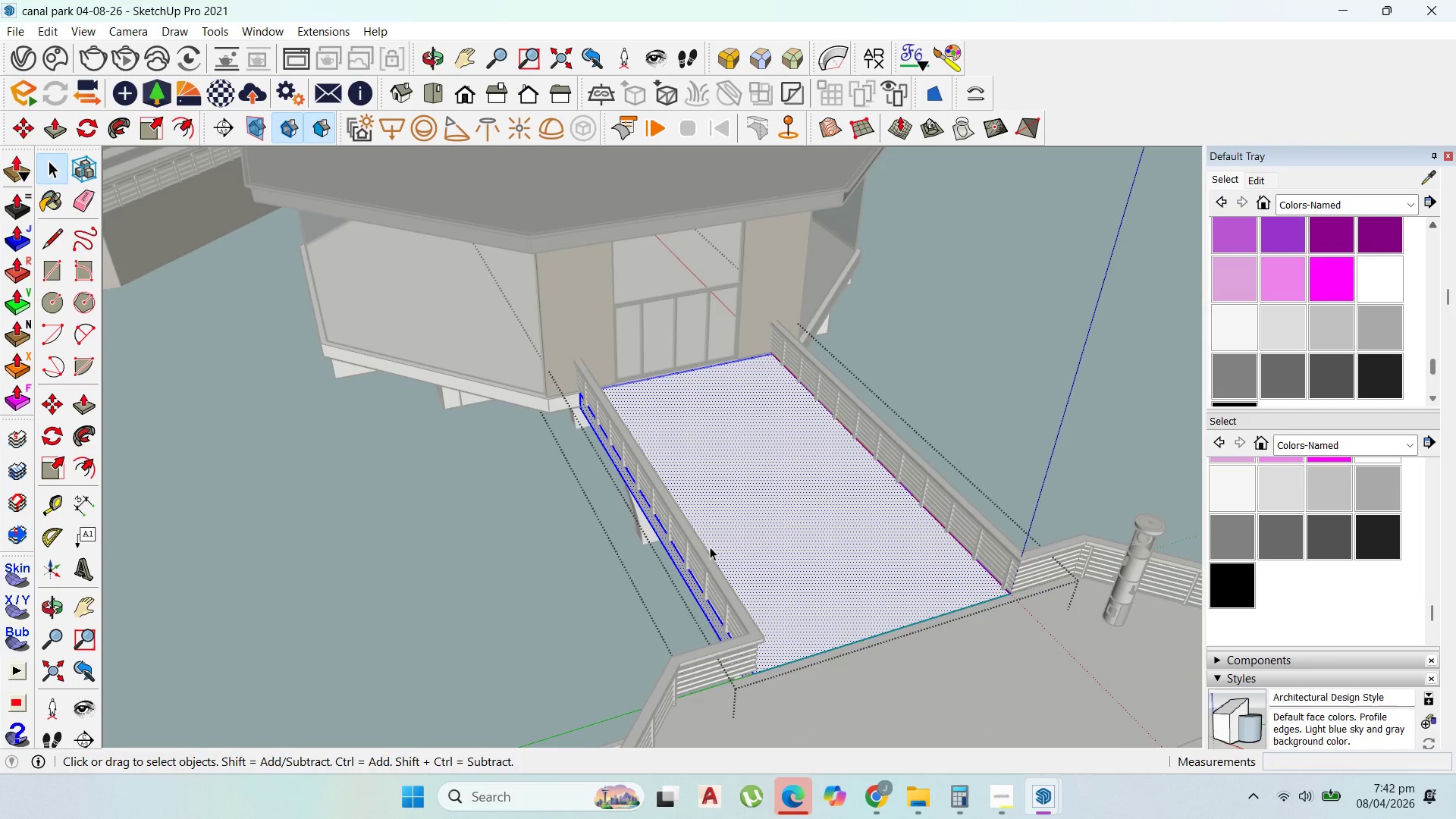 
scroll: coordinate [785, 500], scroll_direction: up, amount: 5.0
 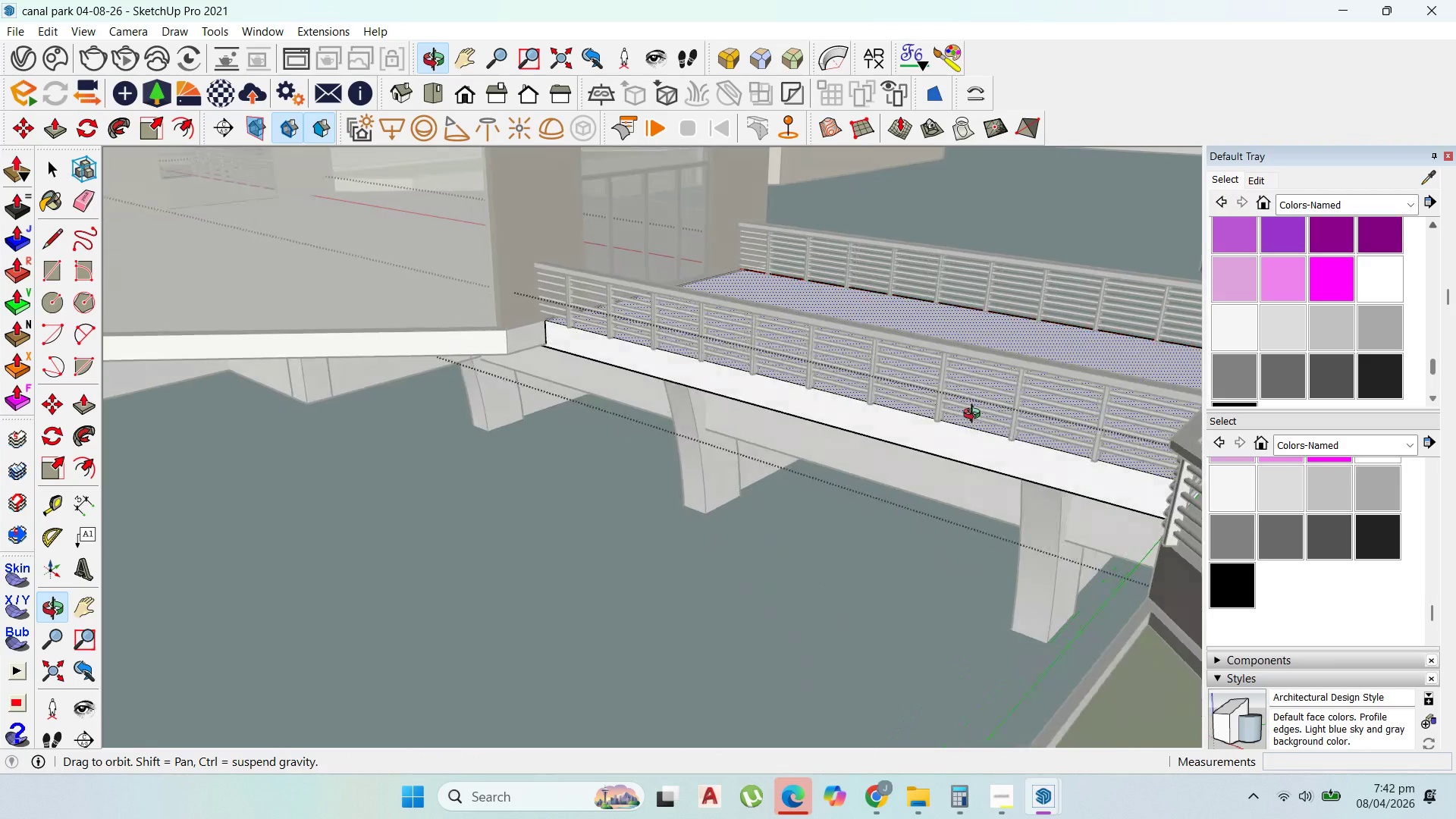 
key(Escape)
 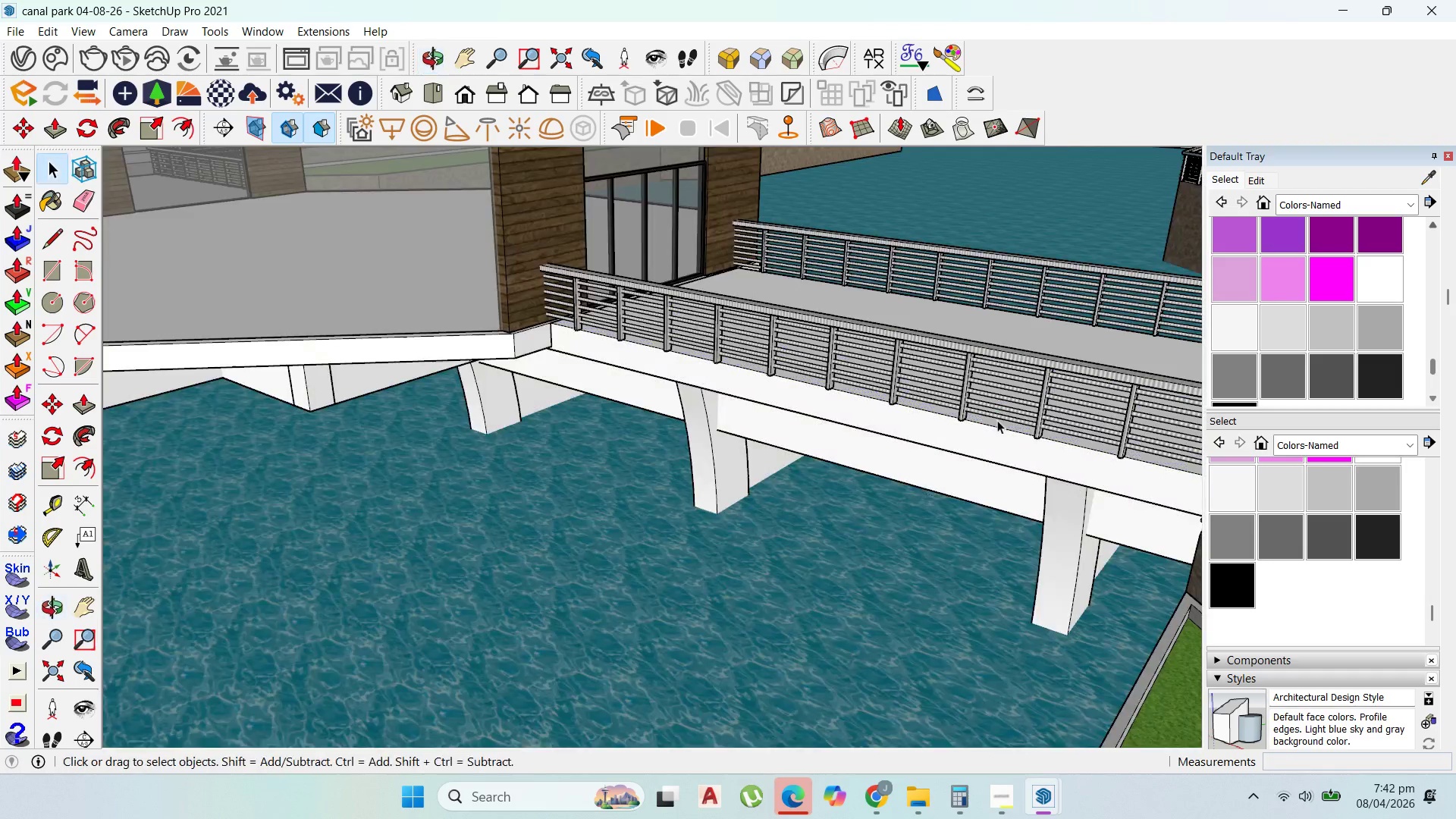 
key(Escape)
 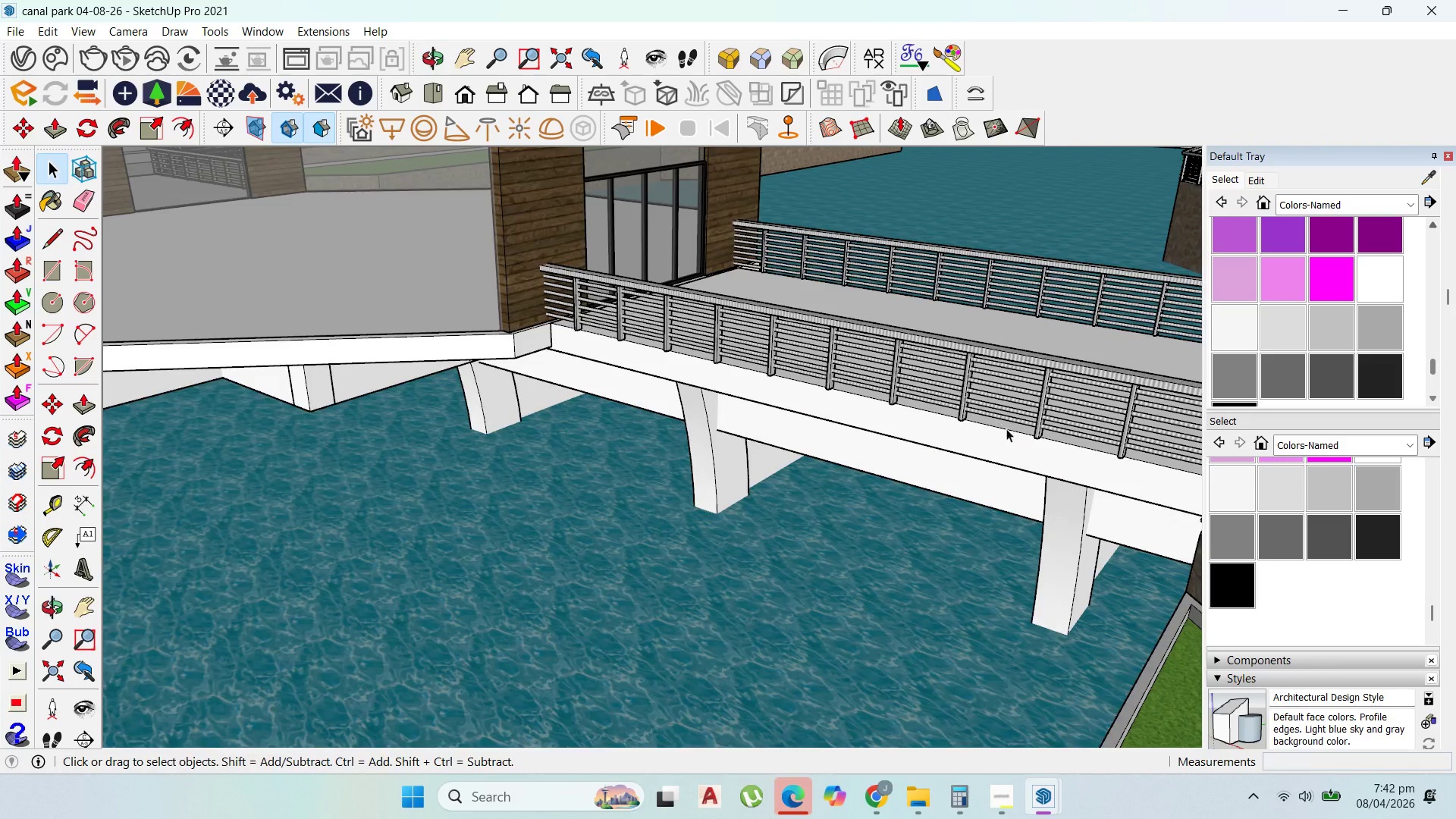 
key(Escape)
 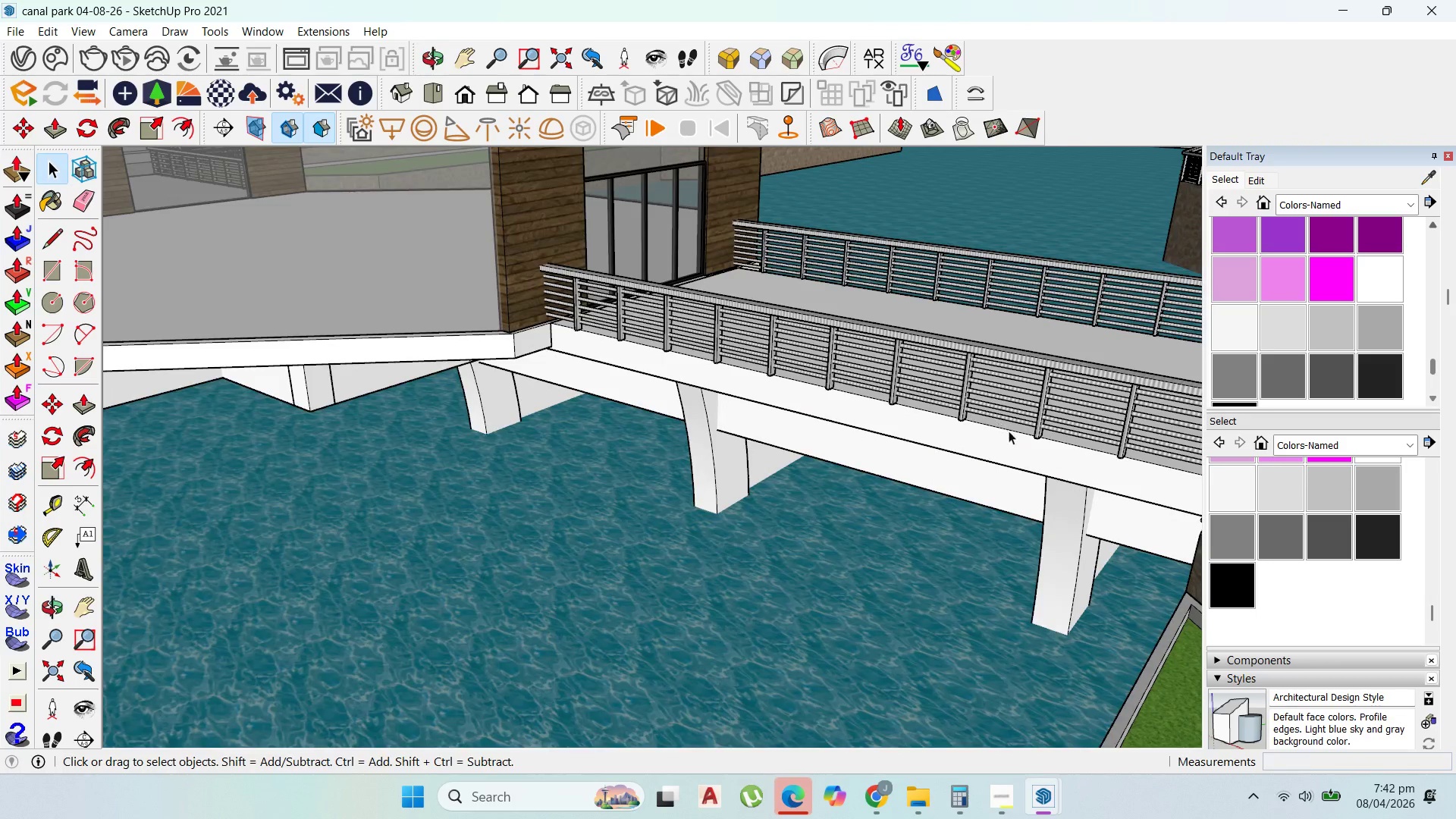 
left_click([754, 416])
 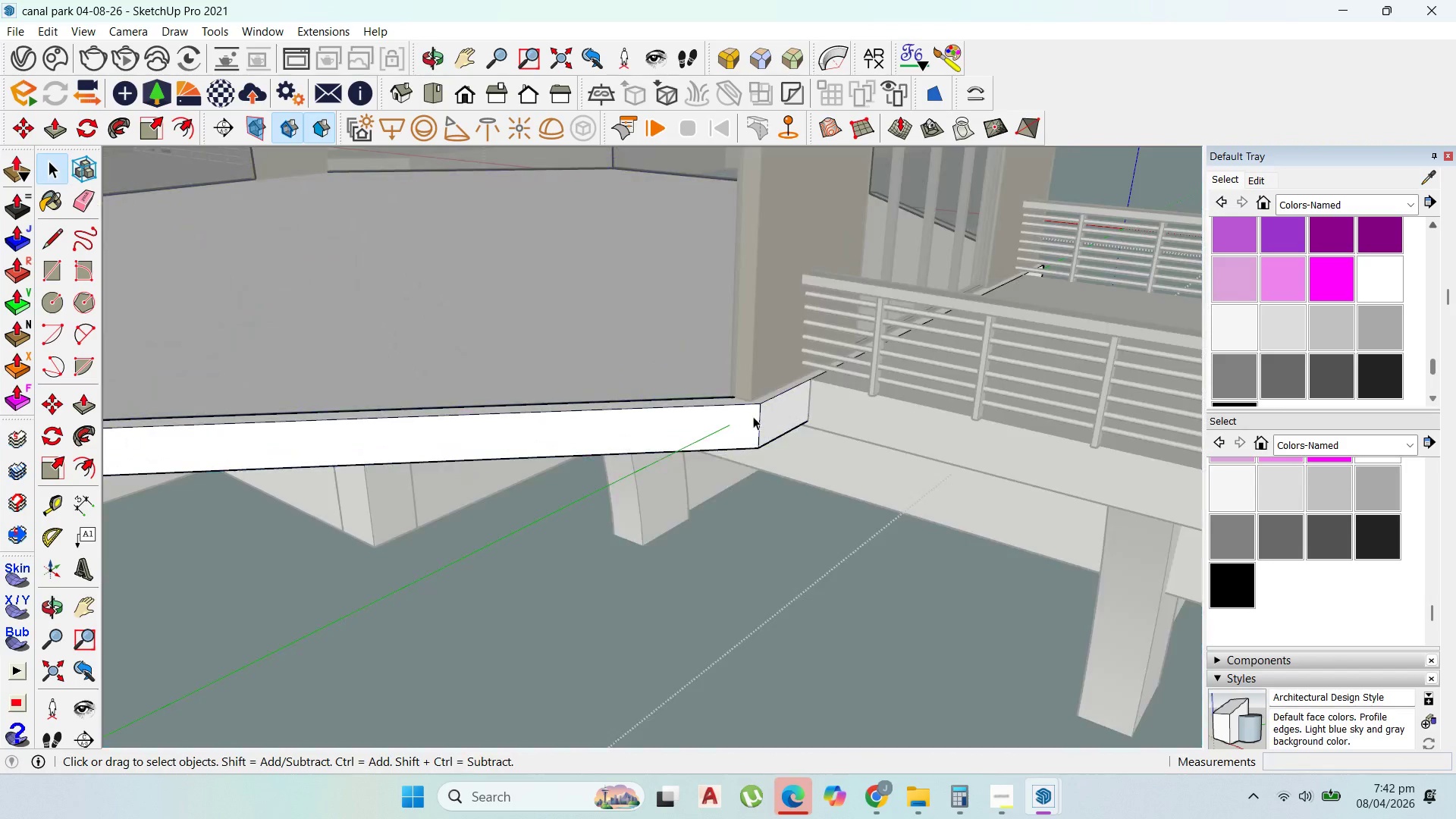 
scroll: coordinate [758, 411], scroll_direction: up, amount: 3.0
 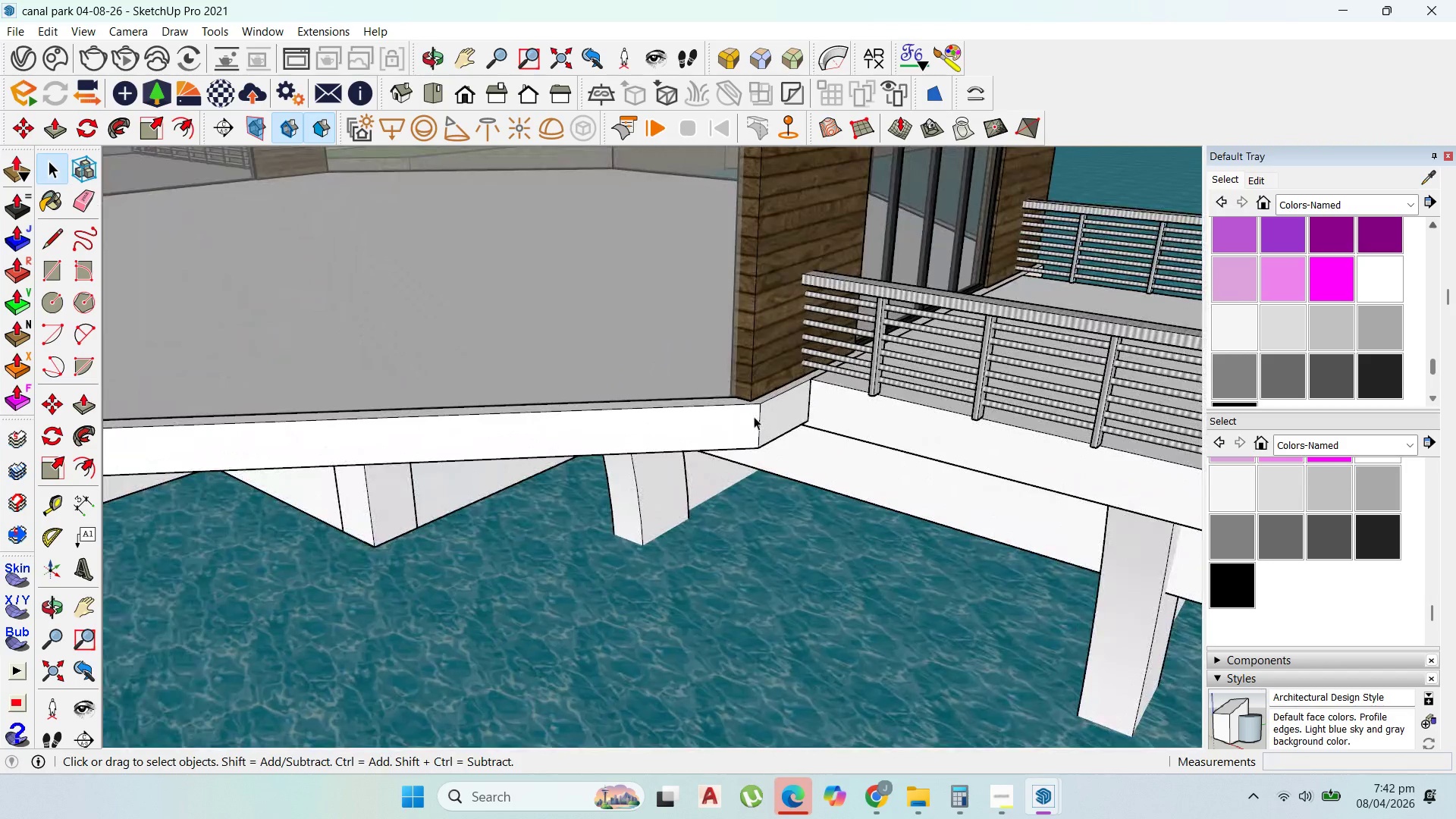 
triple_click([753, 416])
 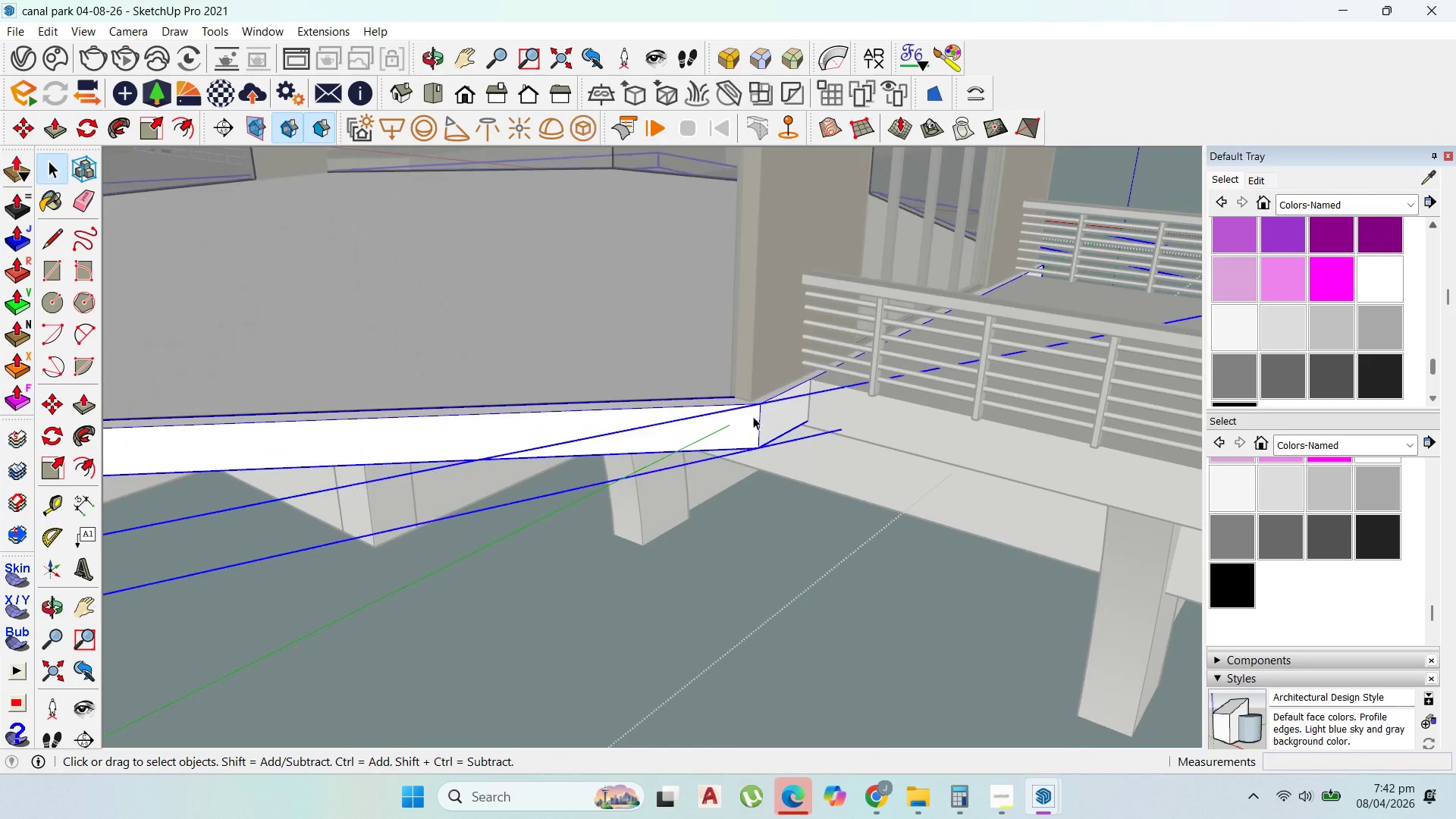 
triple_click([753, 416])
 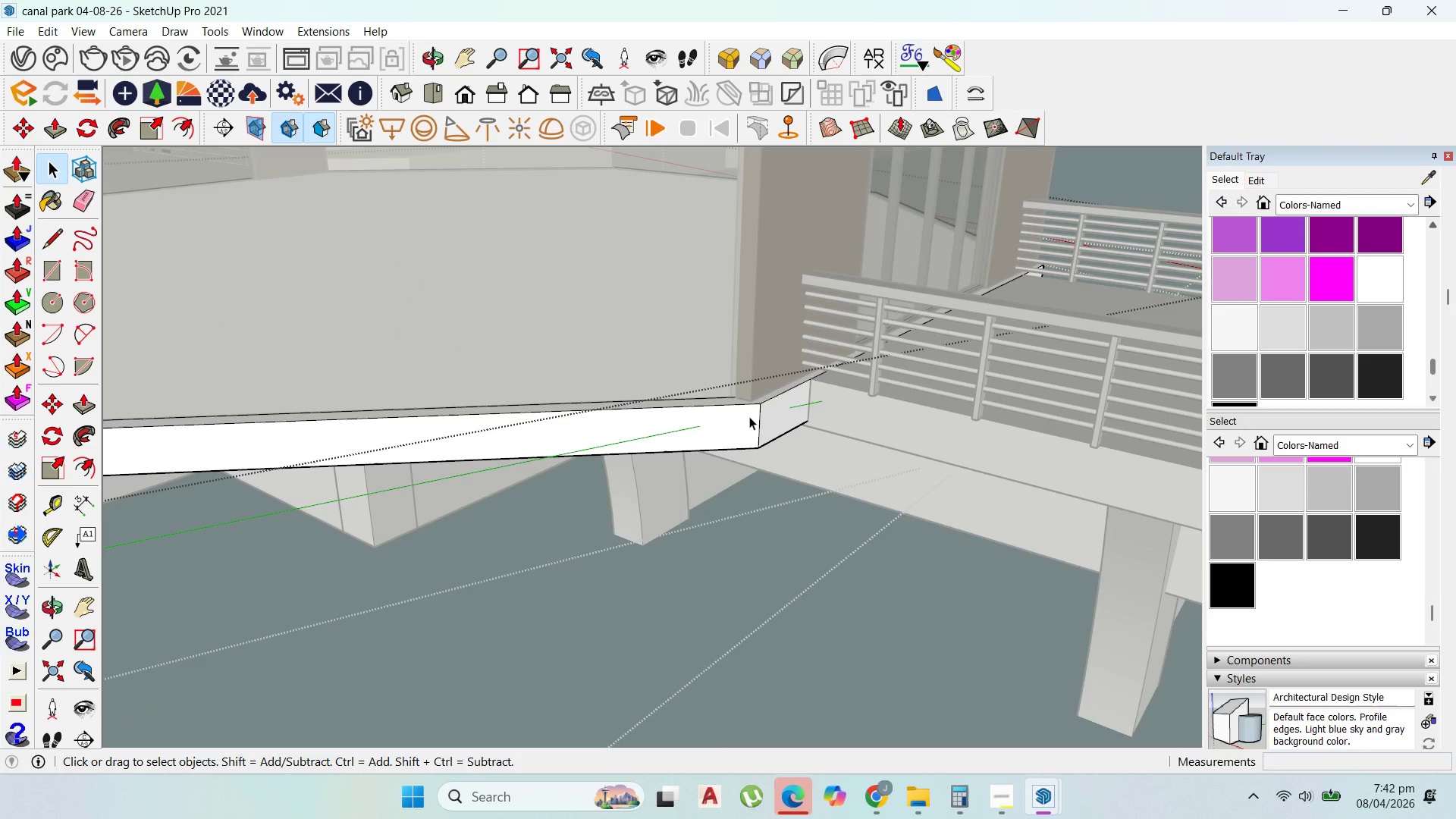 
left_click([749, 416])
 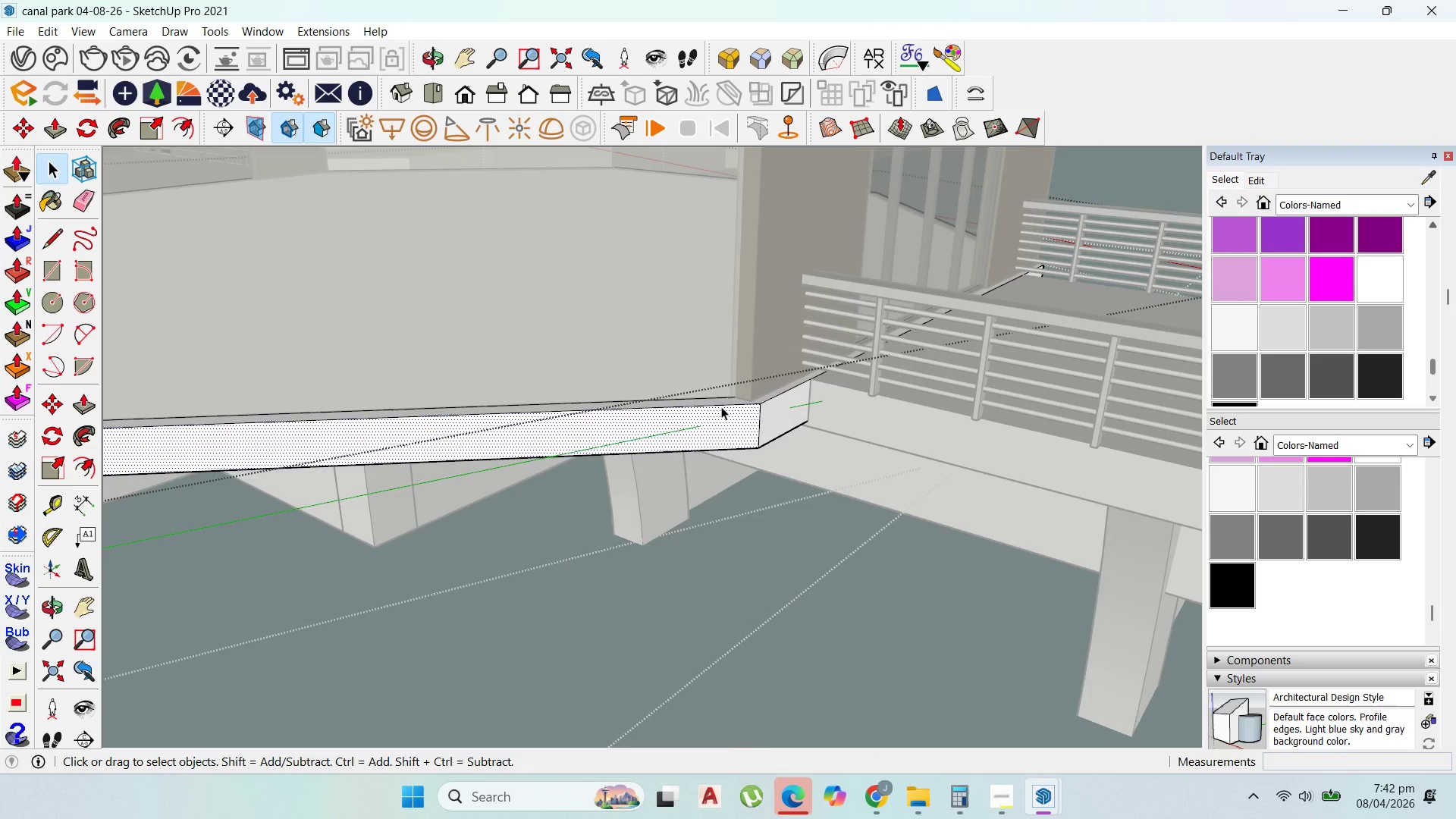 
scroll: coordinate [692, 414], scroll_direction: up, amount: 6.0
 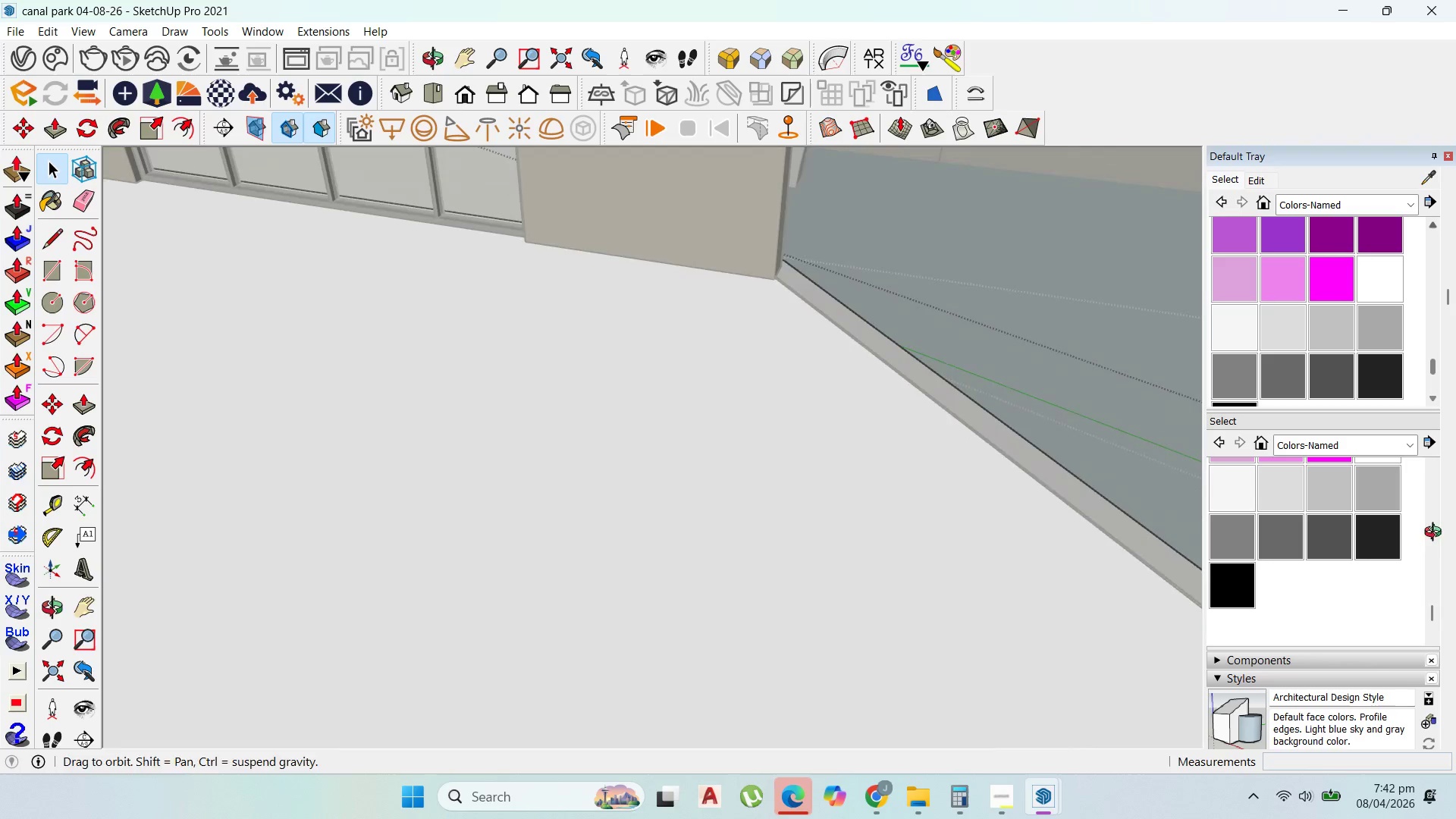 
left_click([750, 470])
 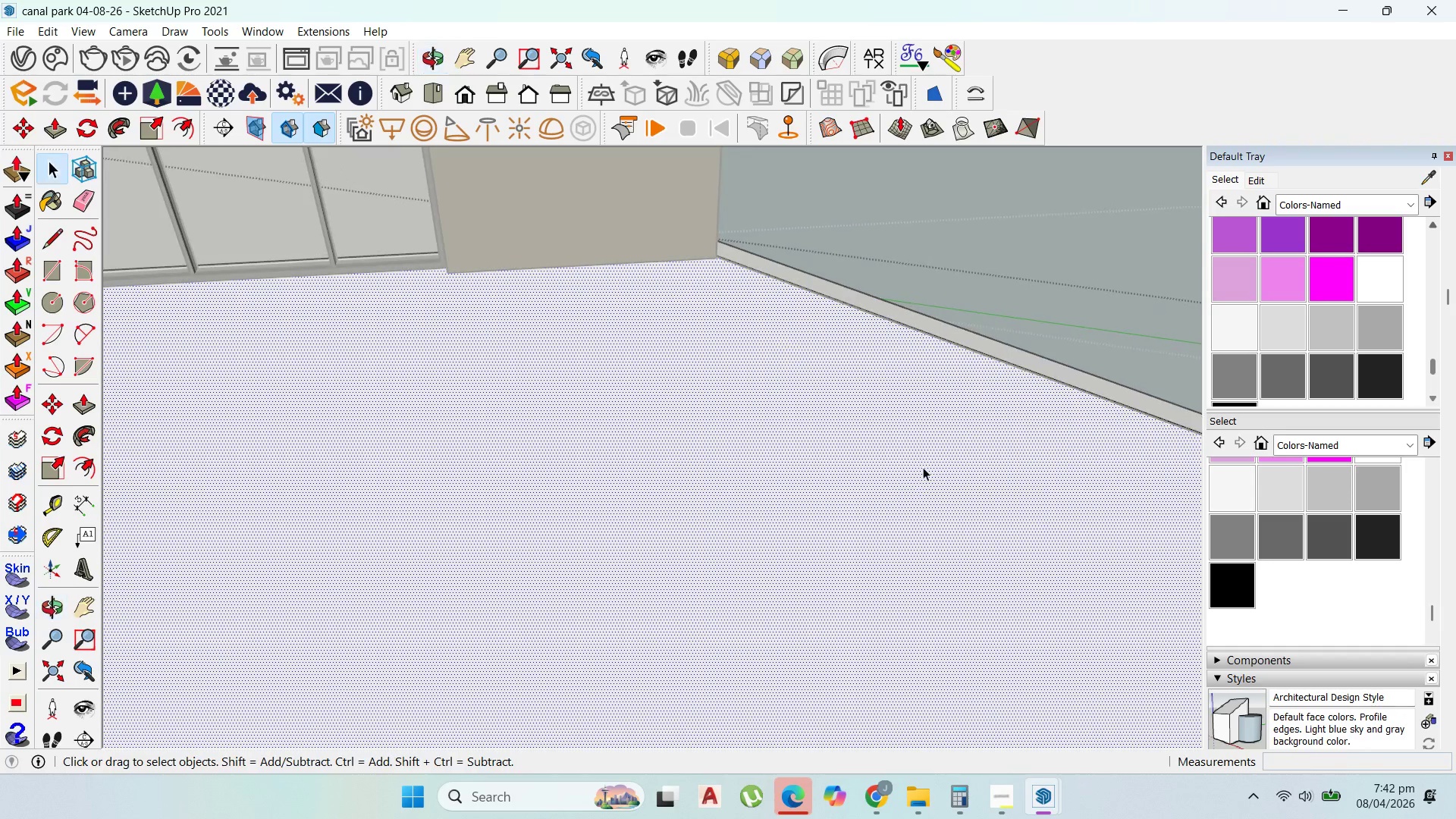 
scroll: coordinate [939, 450], scroll_direction: down, amount: 4.0
 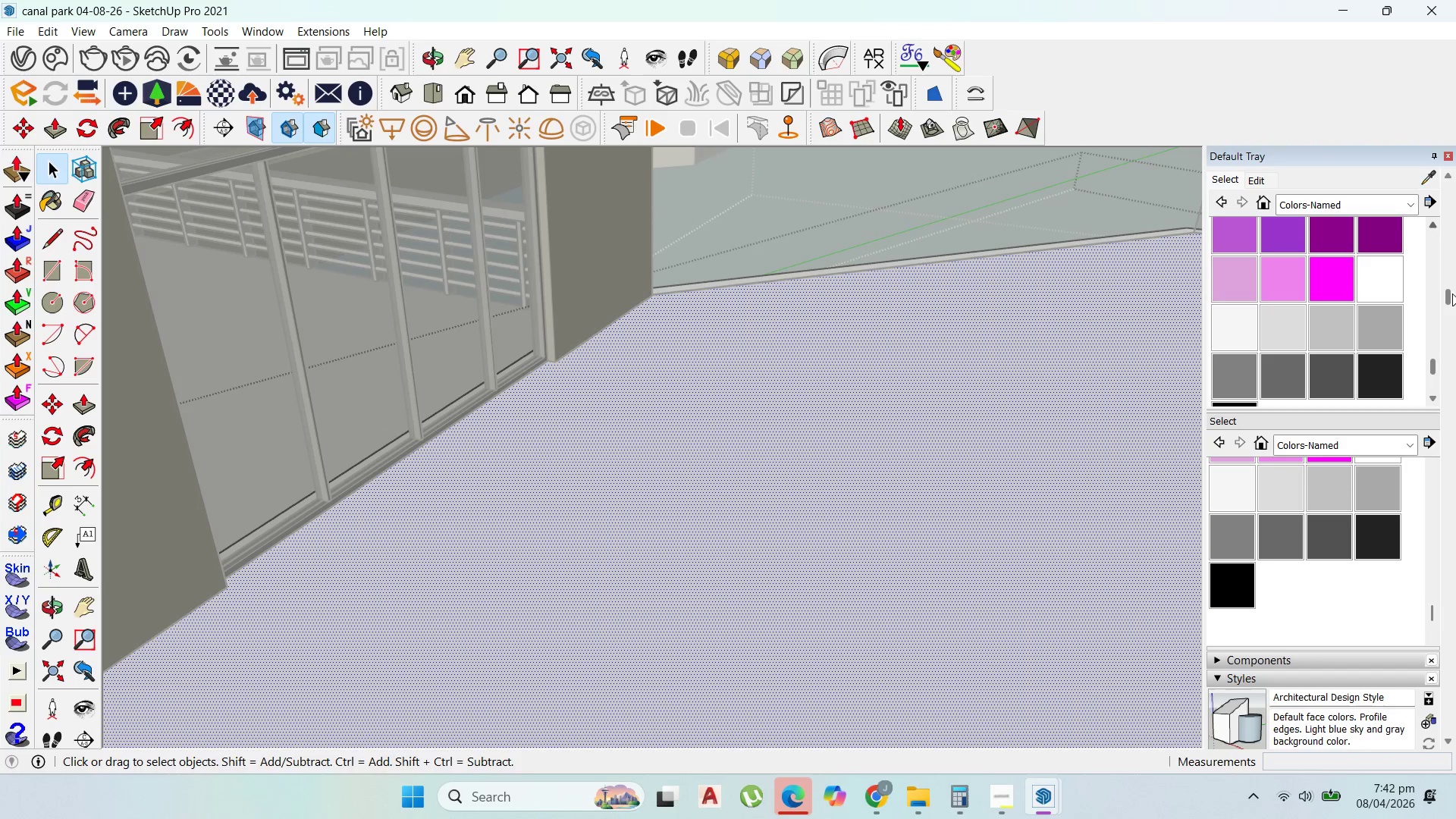 
left_click([1411, 195])
 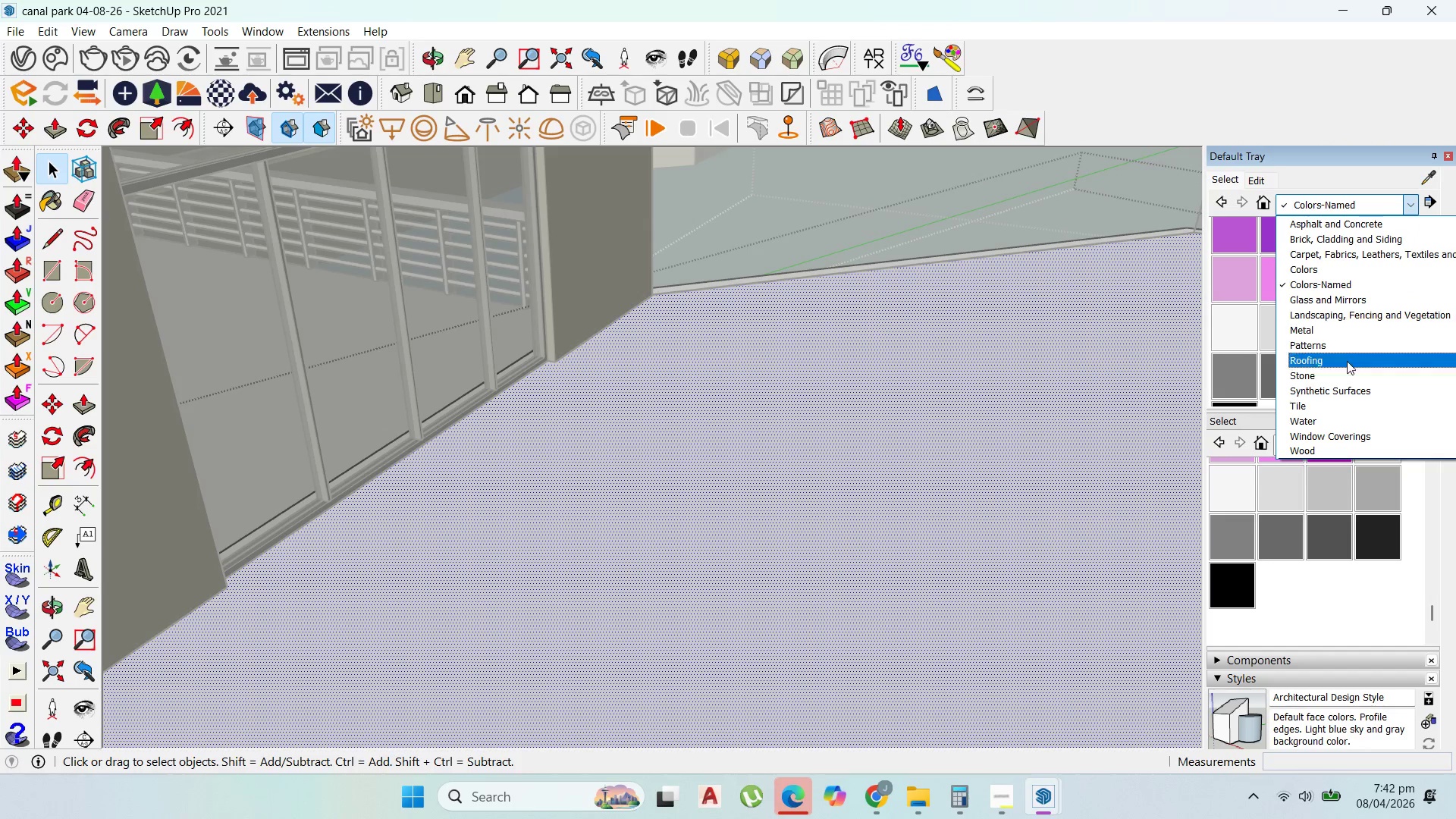 
left_click([1335, 406])
 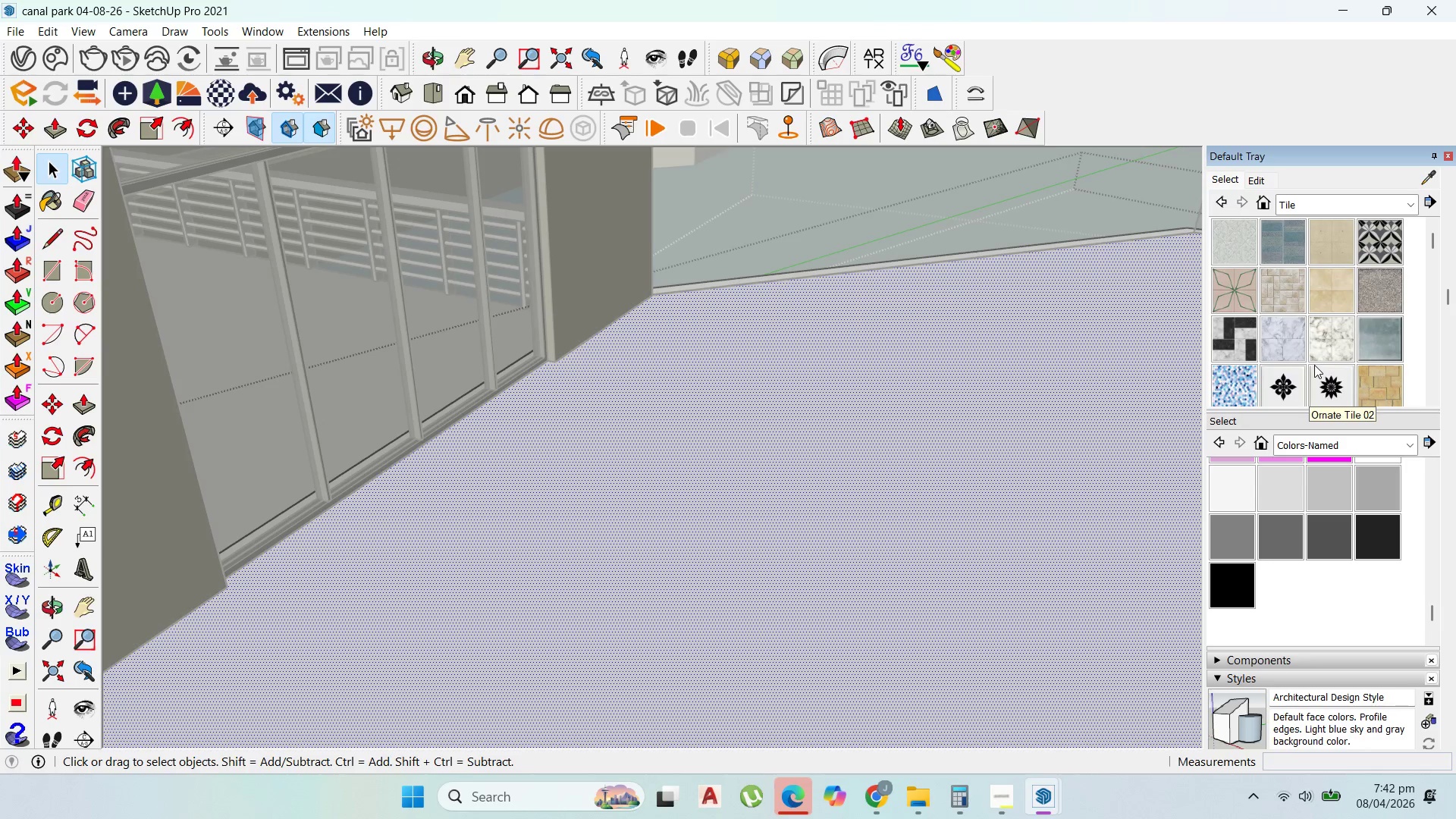 
scroll: coordinate [1321, 363], scroll_direction: down, amount: 1.0
 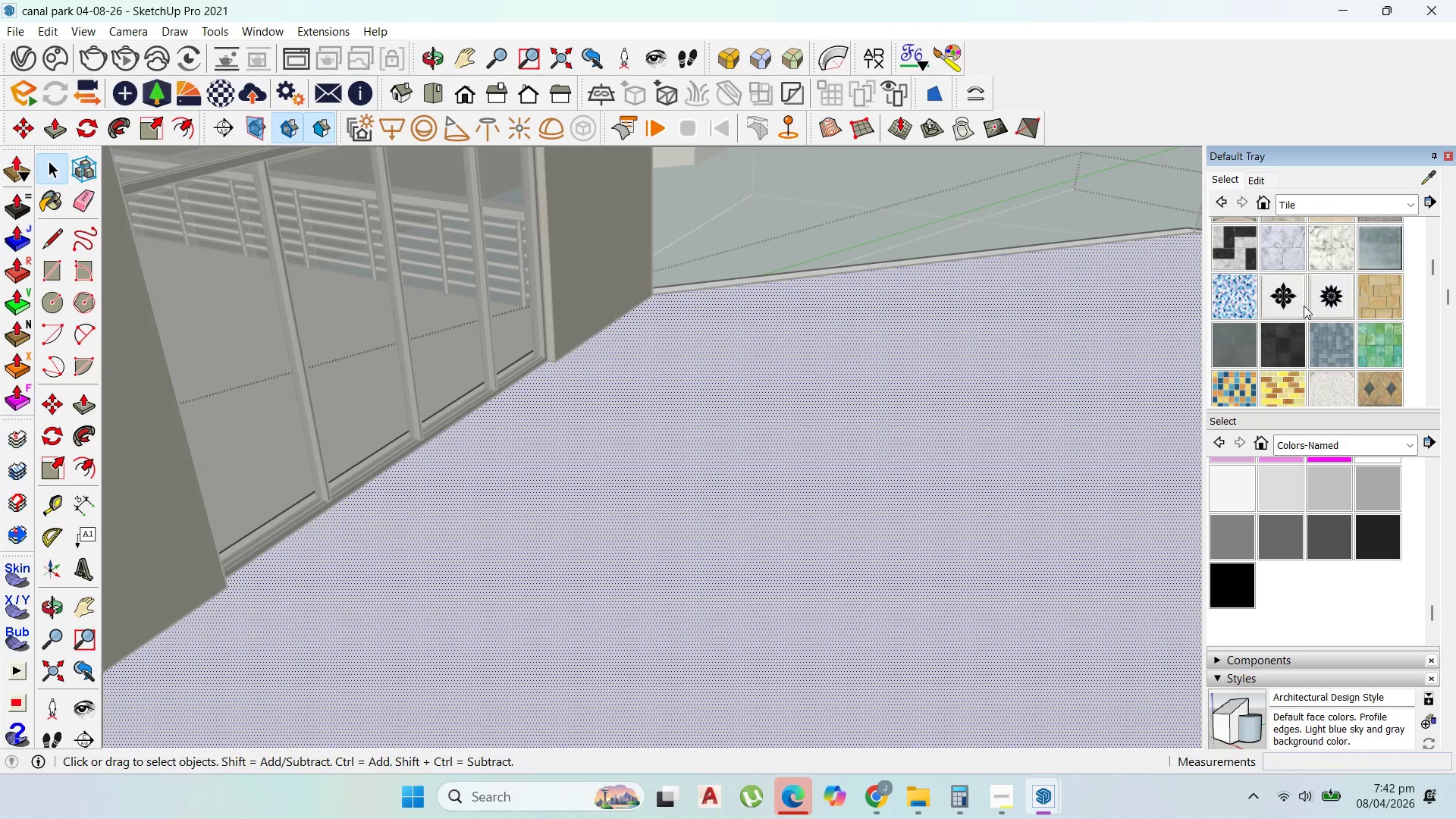 
left_click([1293, 302])
 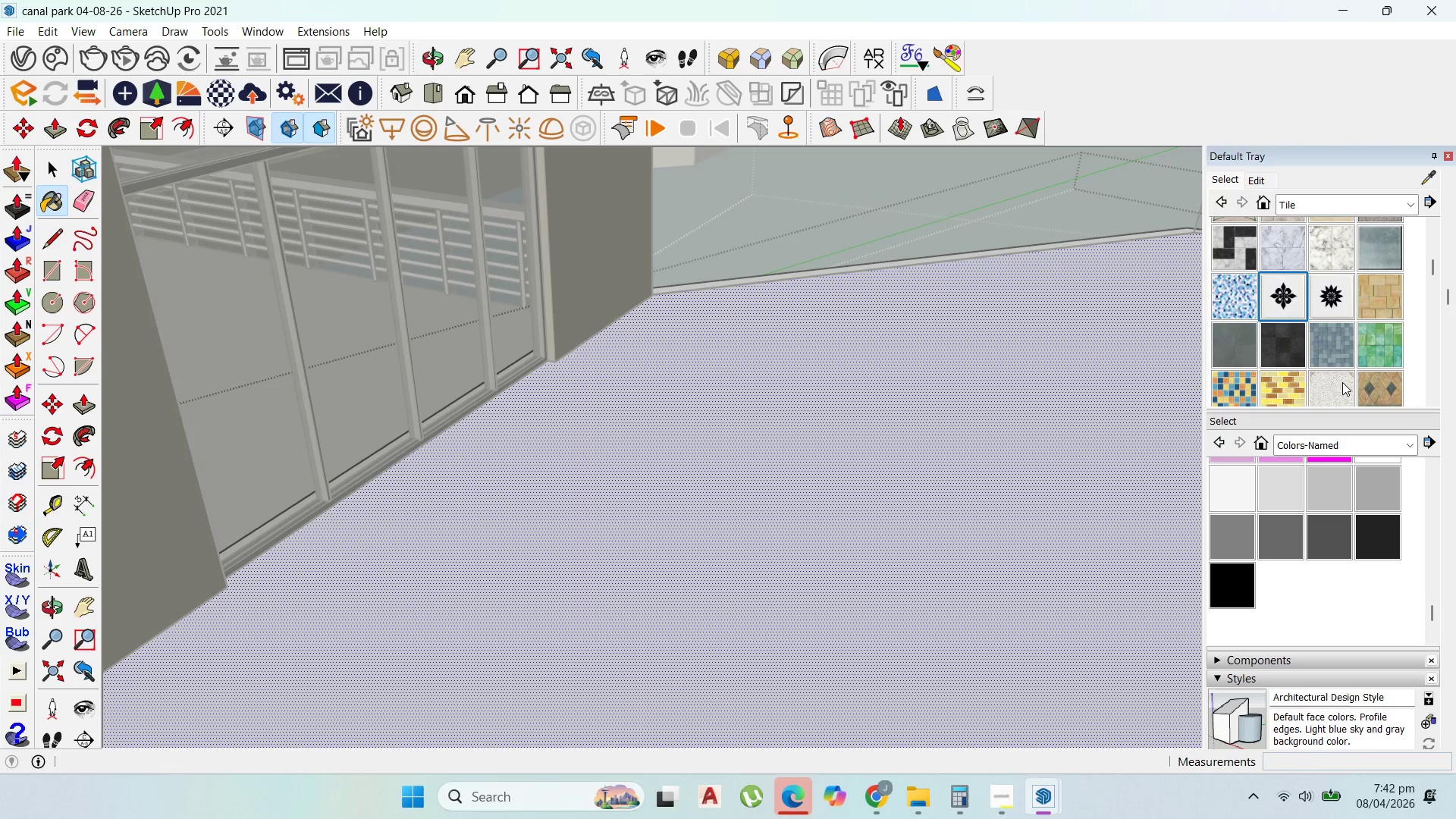 
double_click([1046, 395])
 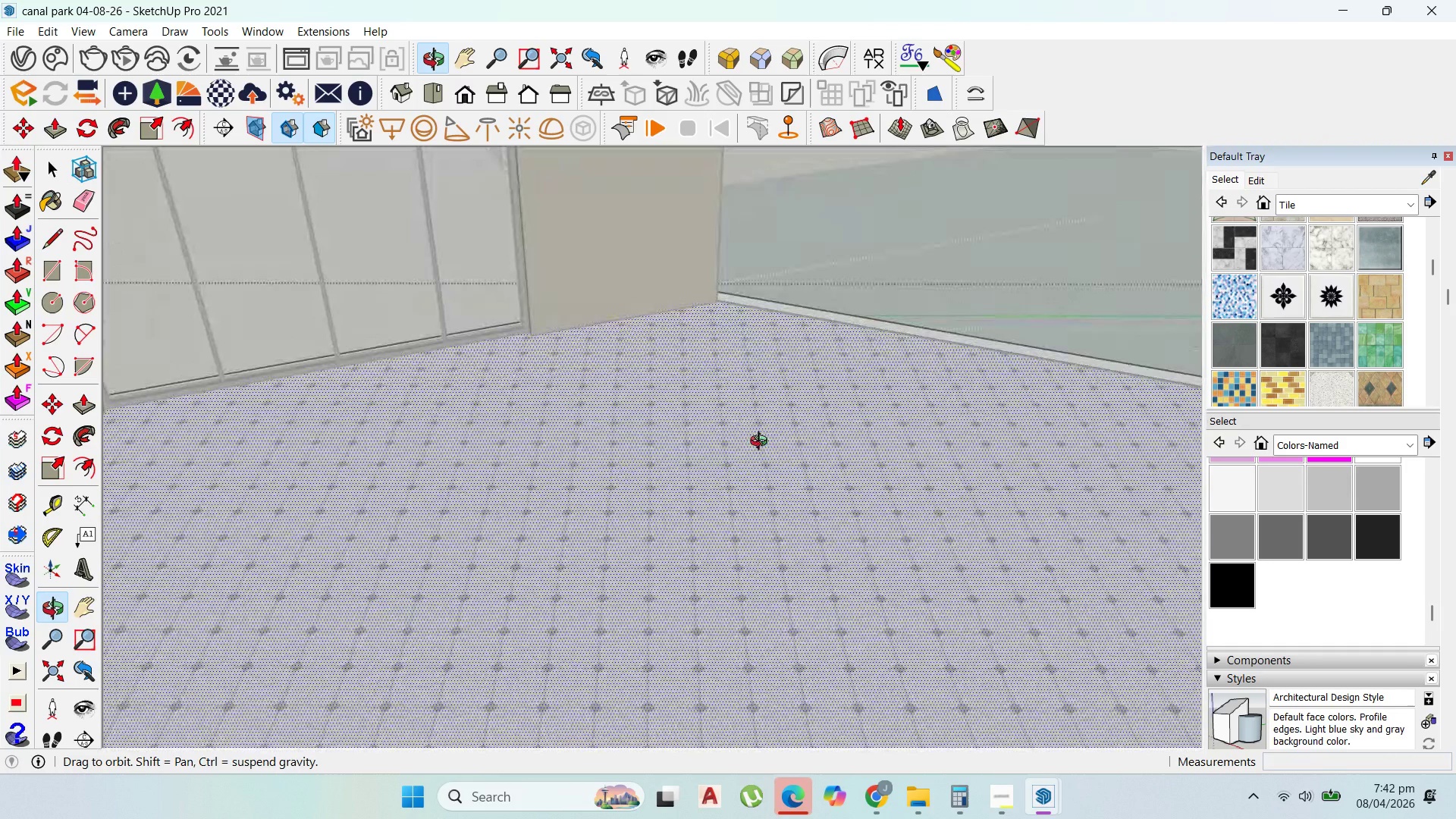 
scroll: coordinate [781, 435], scroll_direction: down, amount: 2.0
 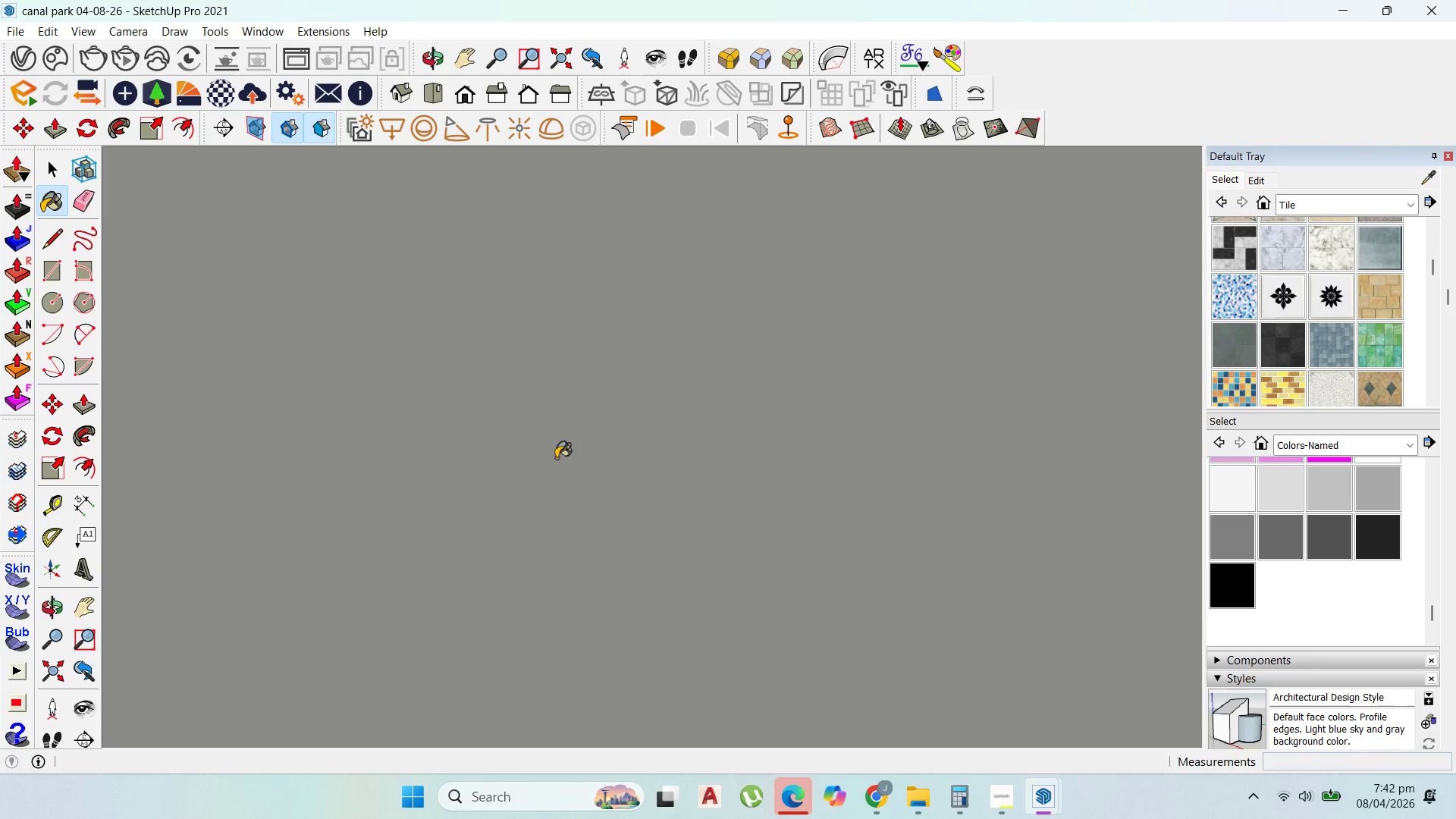 
scroll: coordinate [711, 500], scroll_direction: up, amount: 38.0
 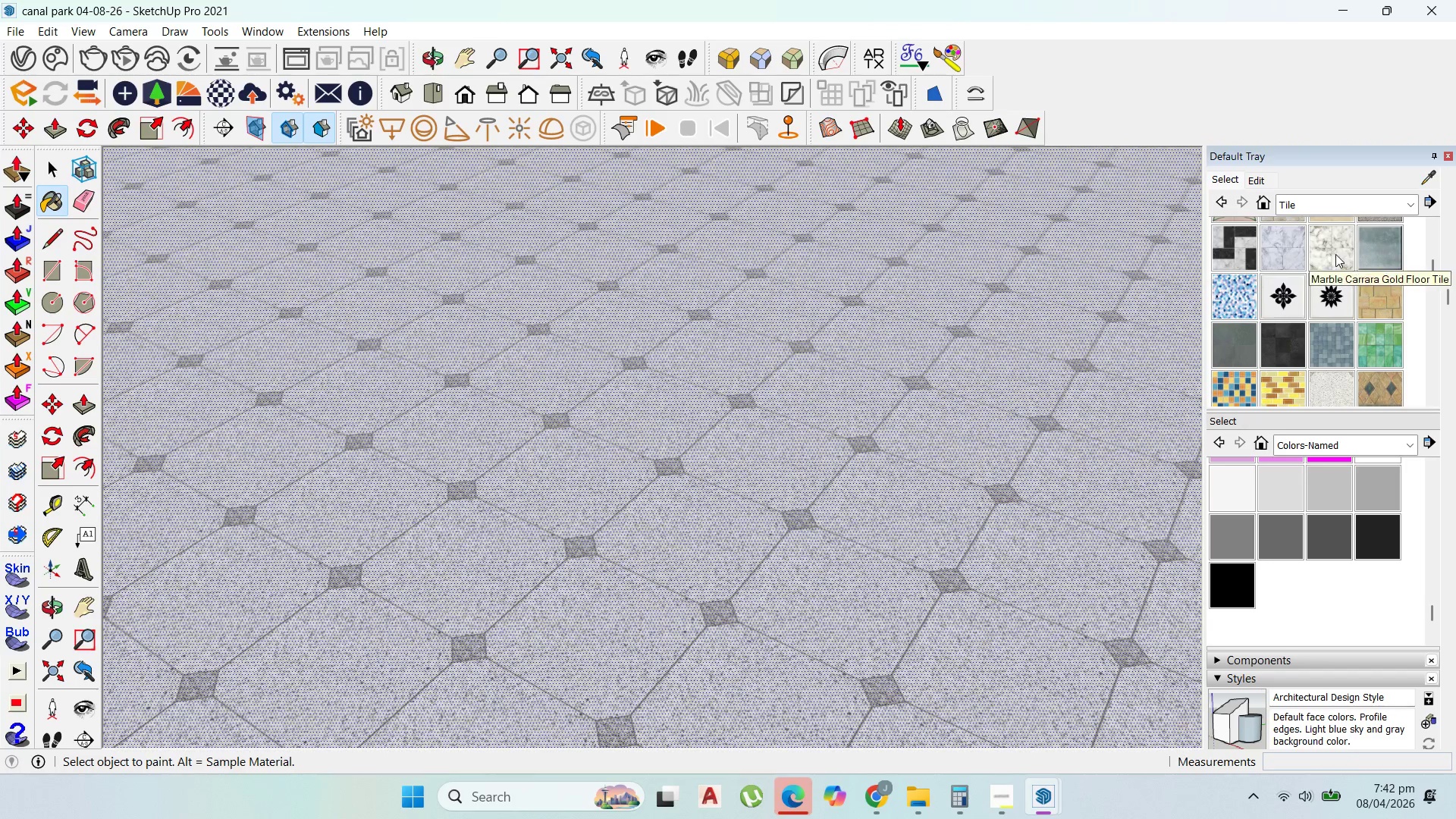 
double_click([797, 366])
 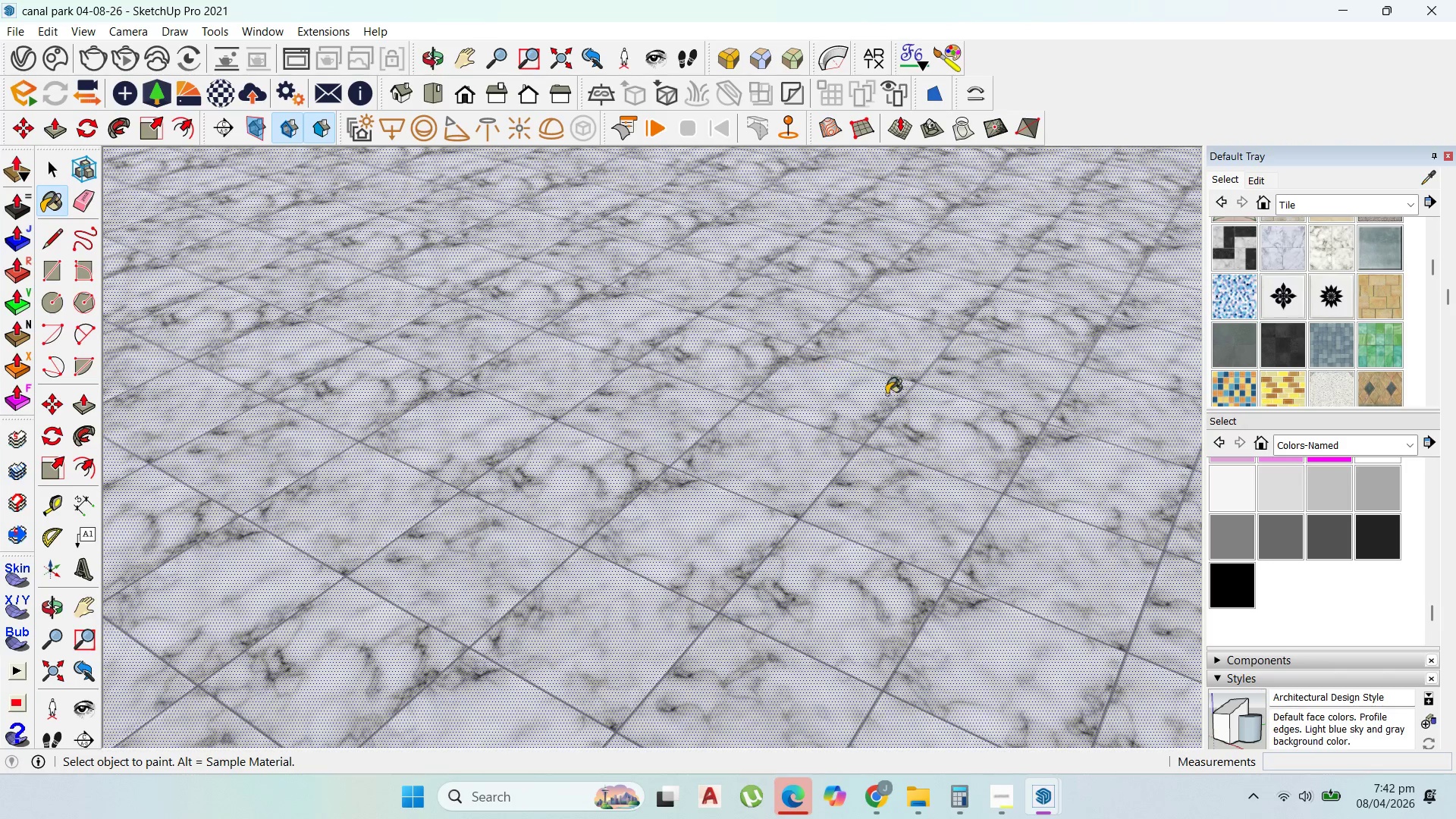 
scroll: coordinate [982, 463], scroll_direction: down, amount: 7.0
 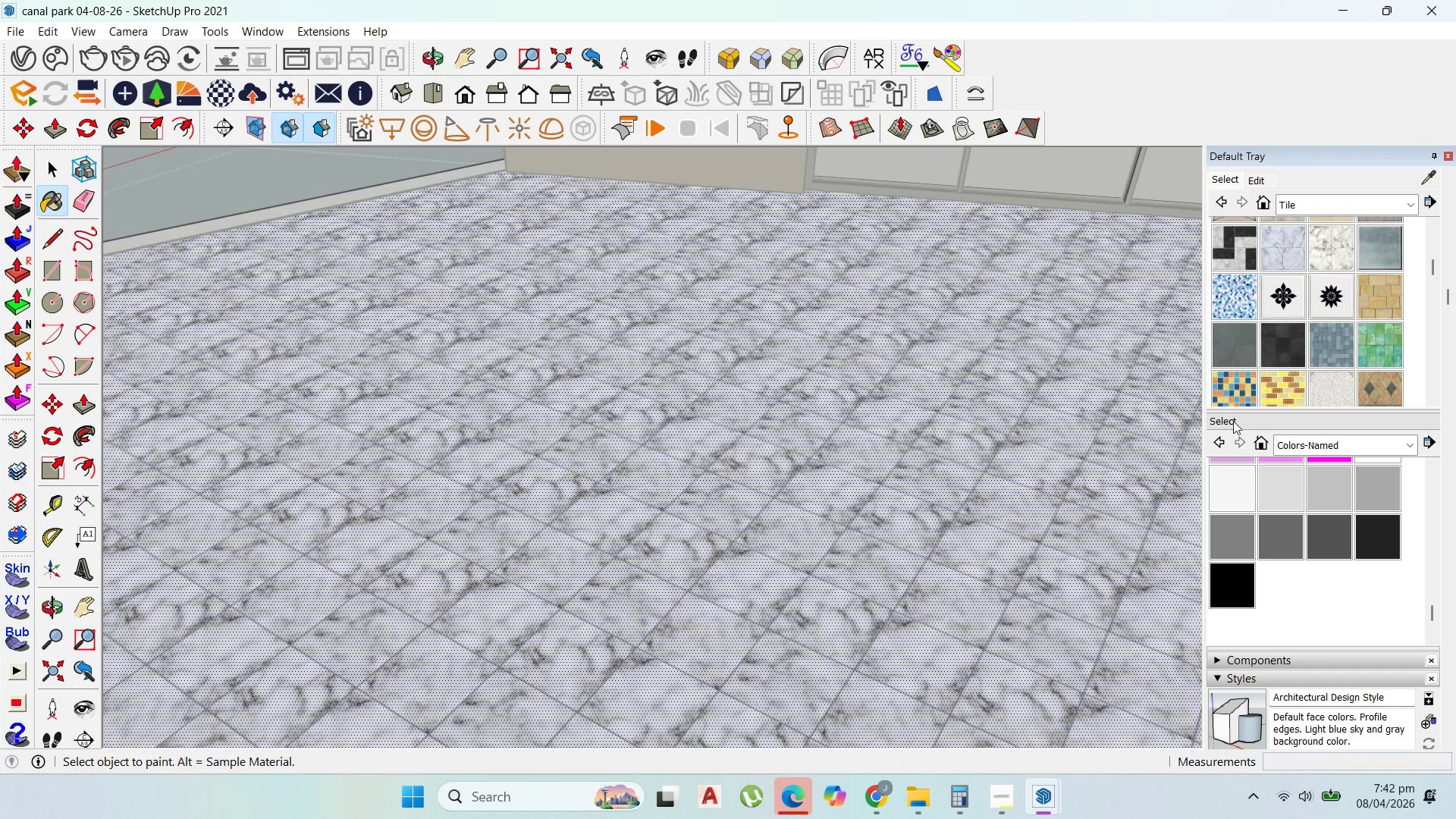 
mouse_move([1300, 394])
 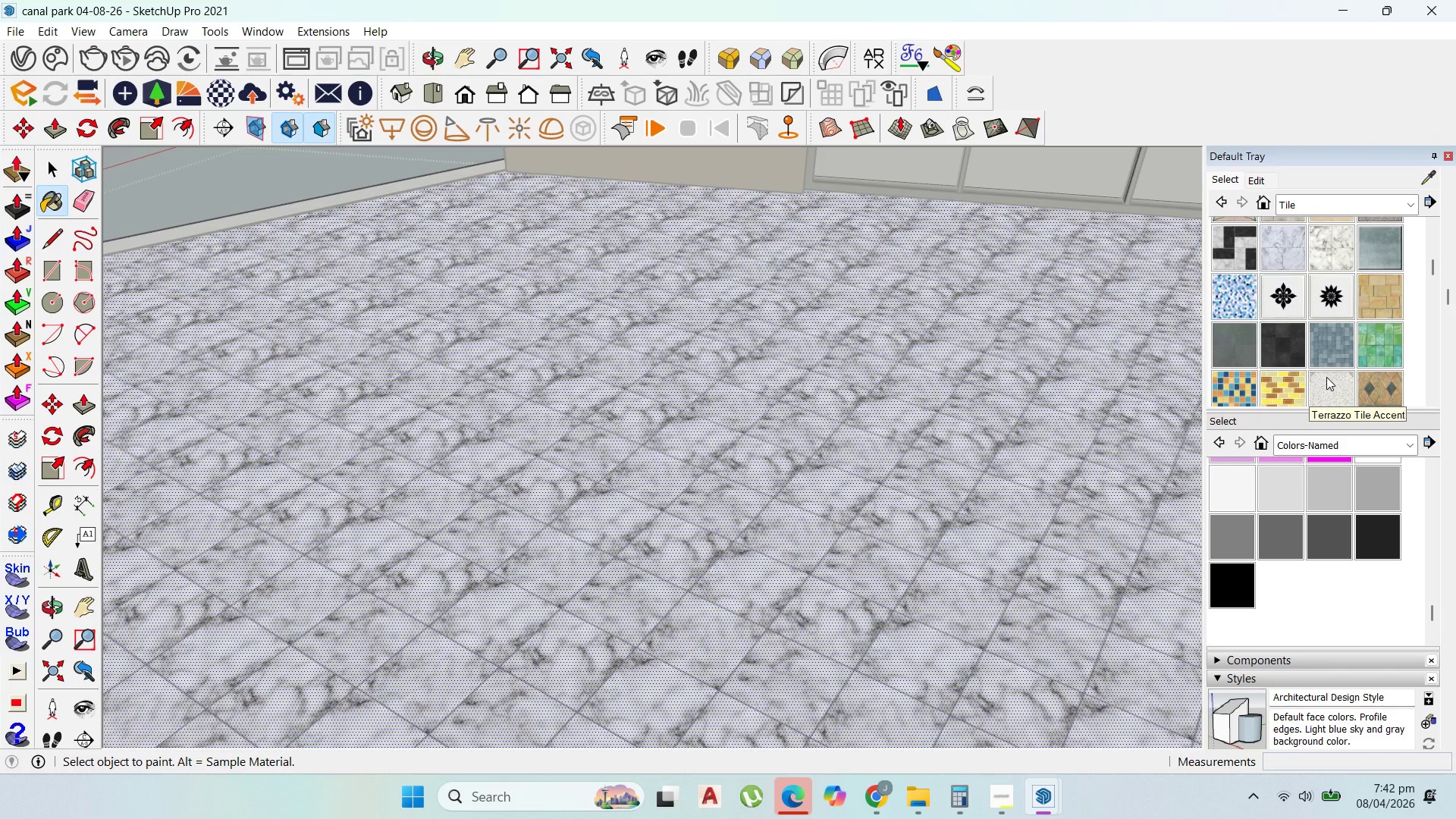 
scroll: coordinate [1326, 377], scroll_direction: down, amount: 1.0
 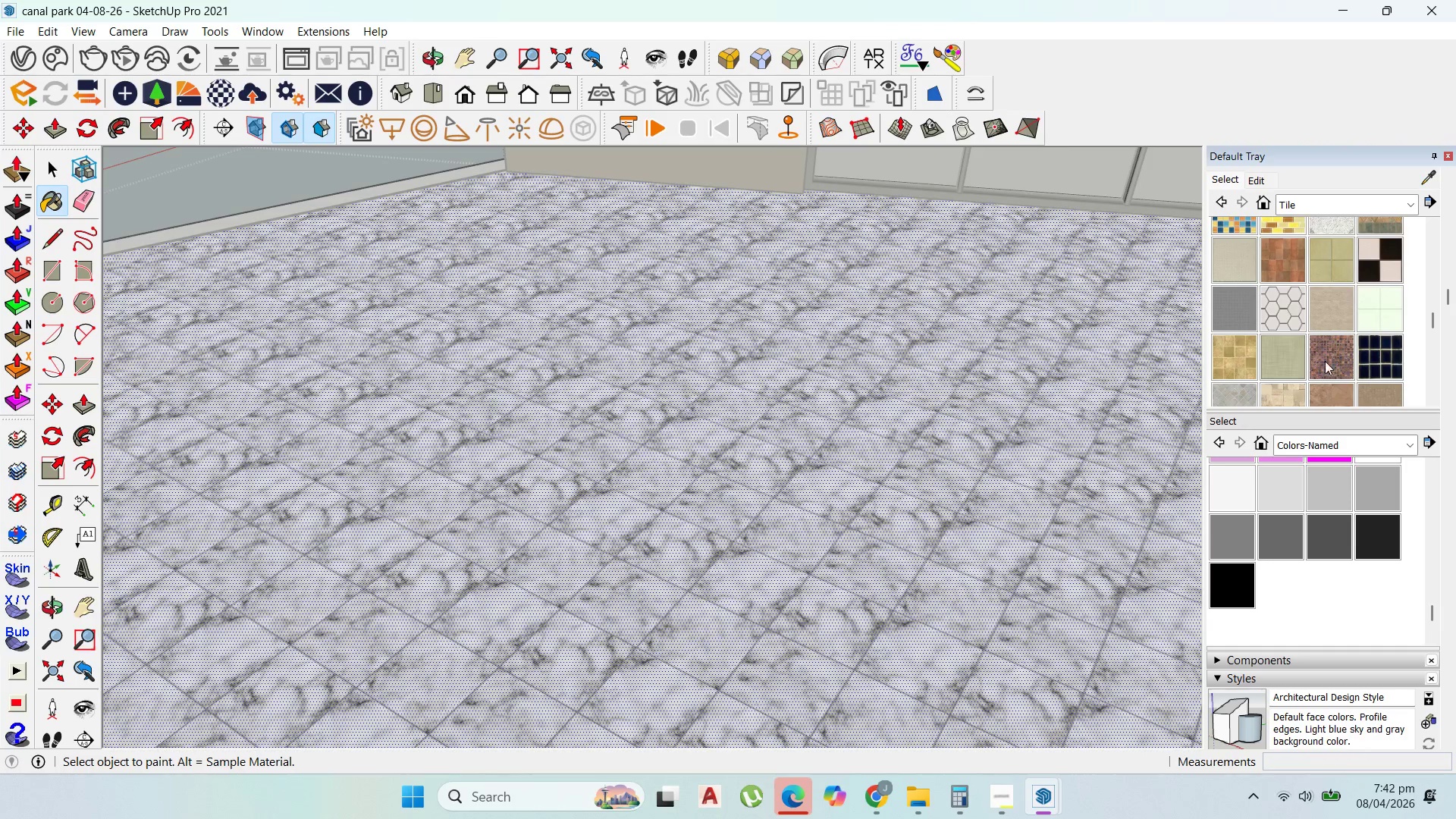 
left_click([1391, 355])
 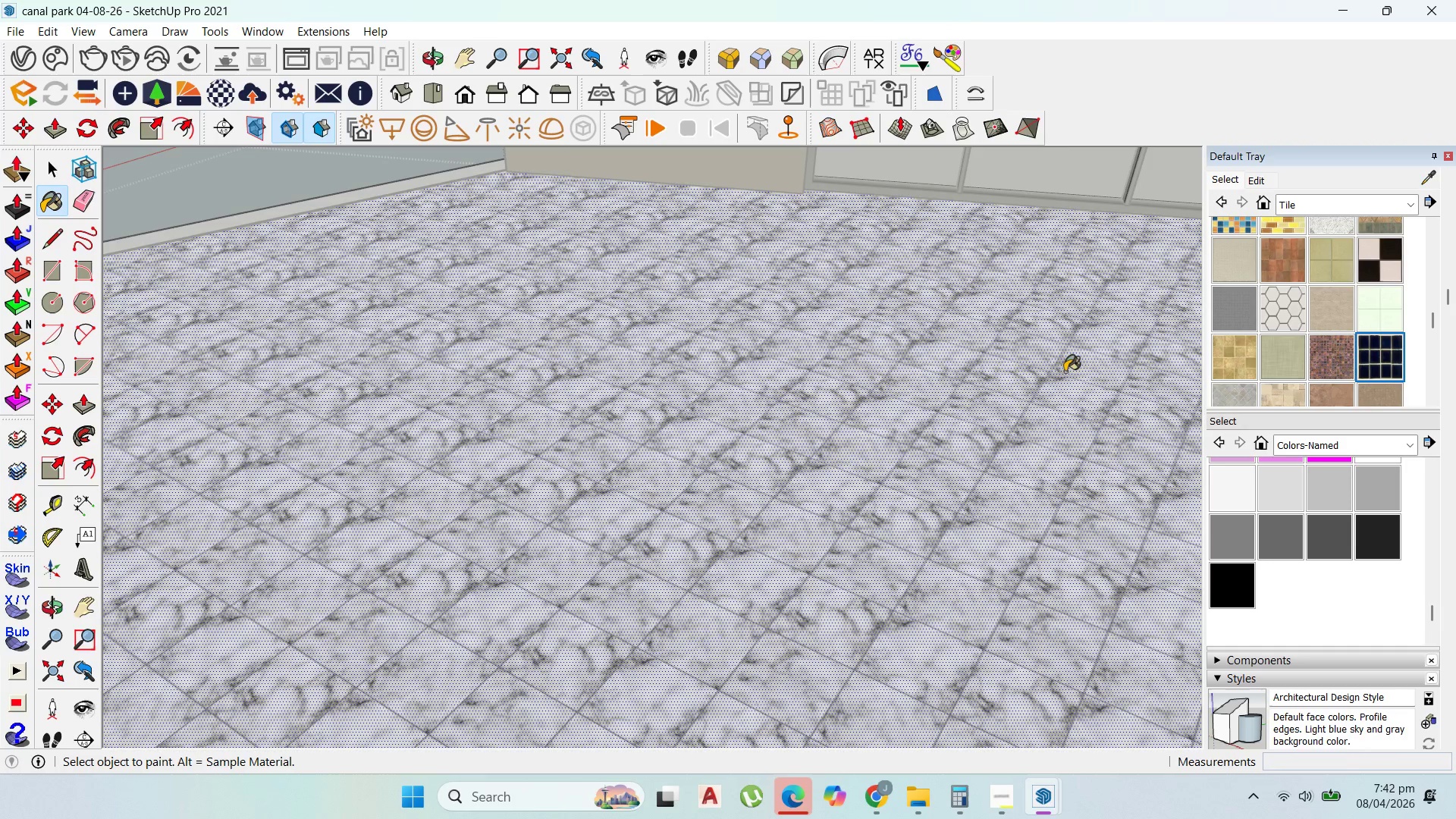 
left_click([999, 380])
 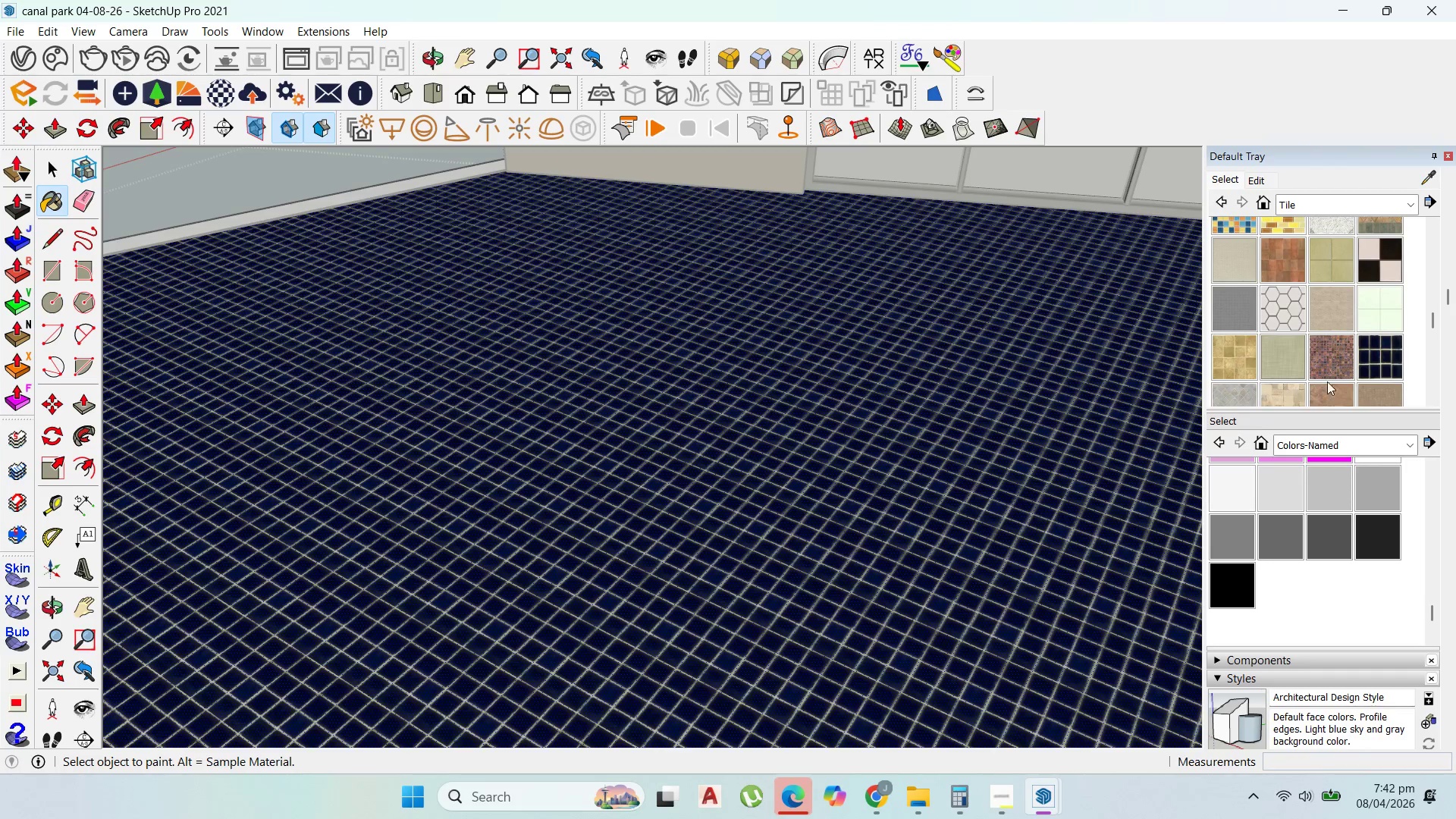 
scroll: coordinate [1354, 358], scroll_direction: down, amount: 1.0
 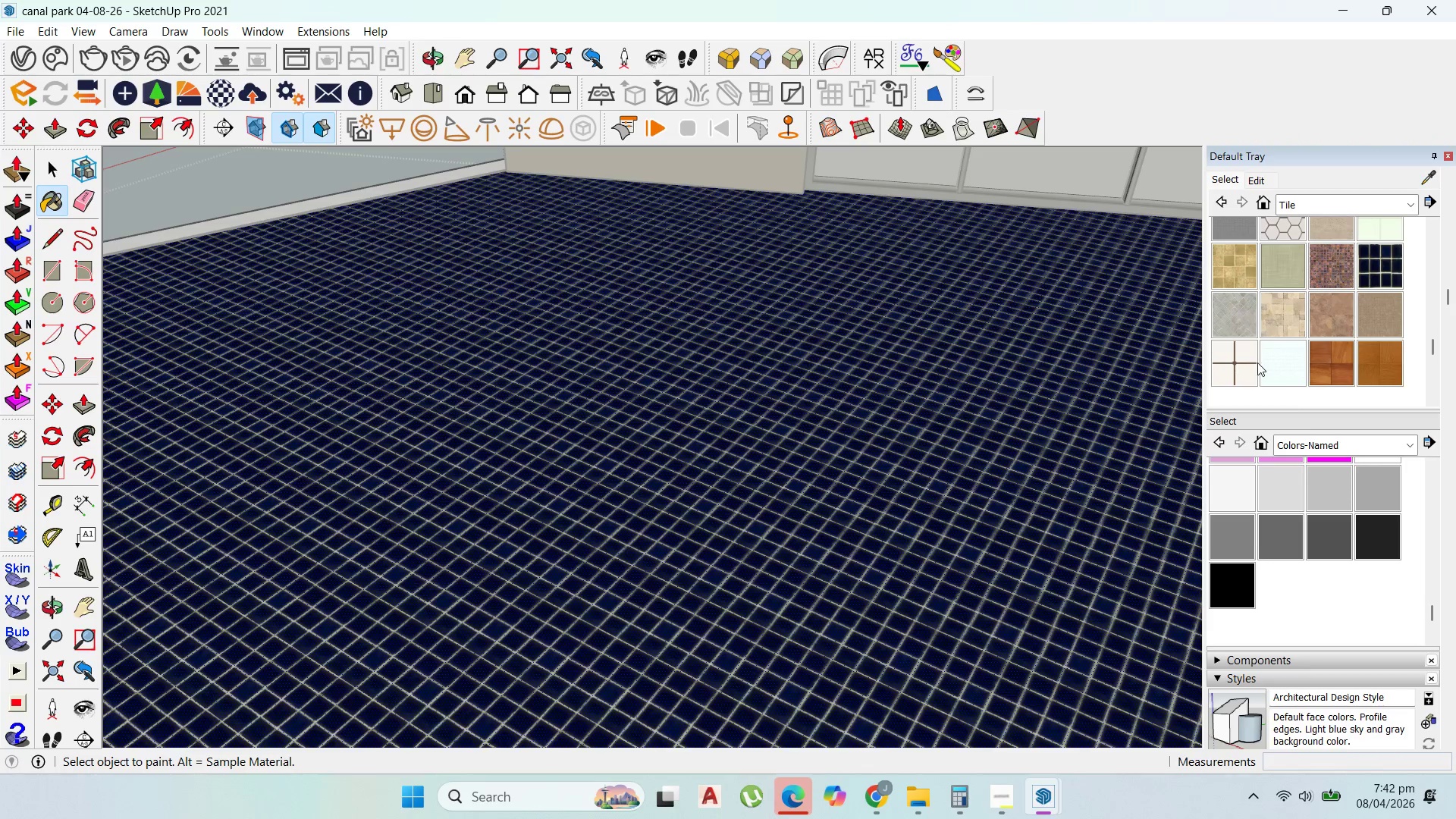 
double_click([959, 370])
 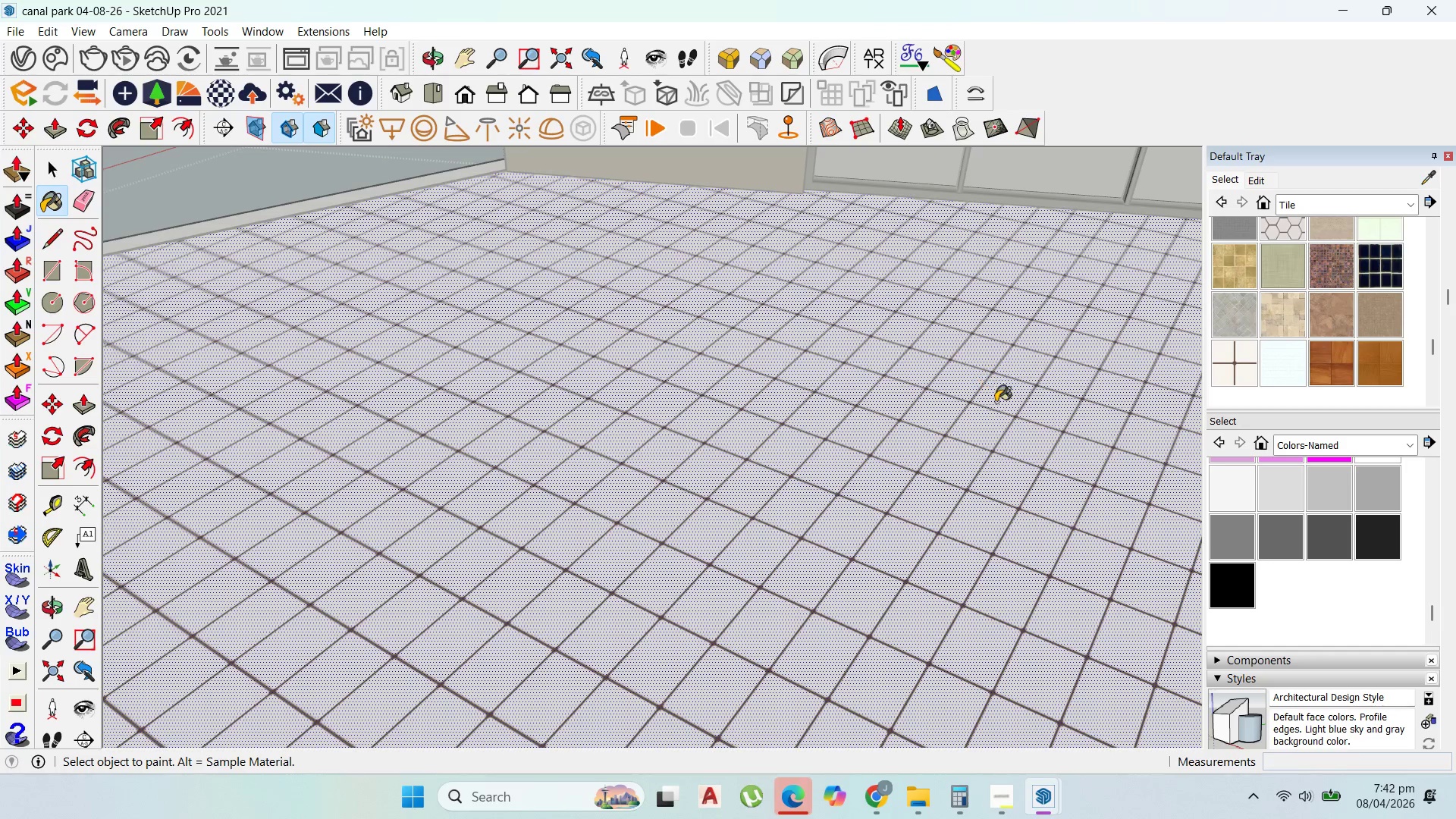 
scroll: coordinate [1032, 450], scroll_direction: down, amount: 11.0
 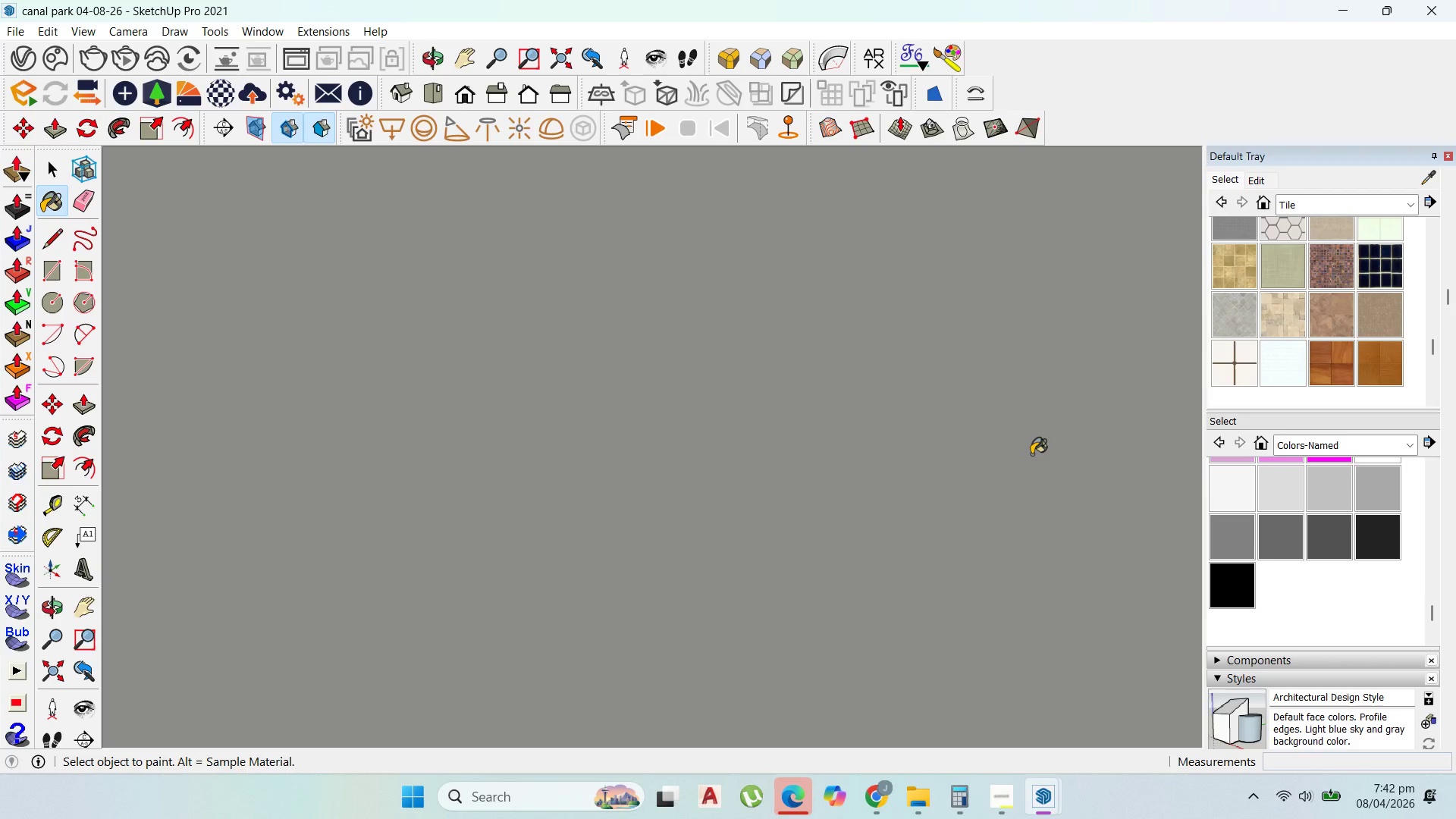 
scroll: coordinate [760, 529], scroll_direction: up, amount: 29.0
 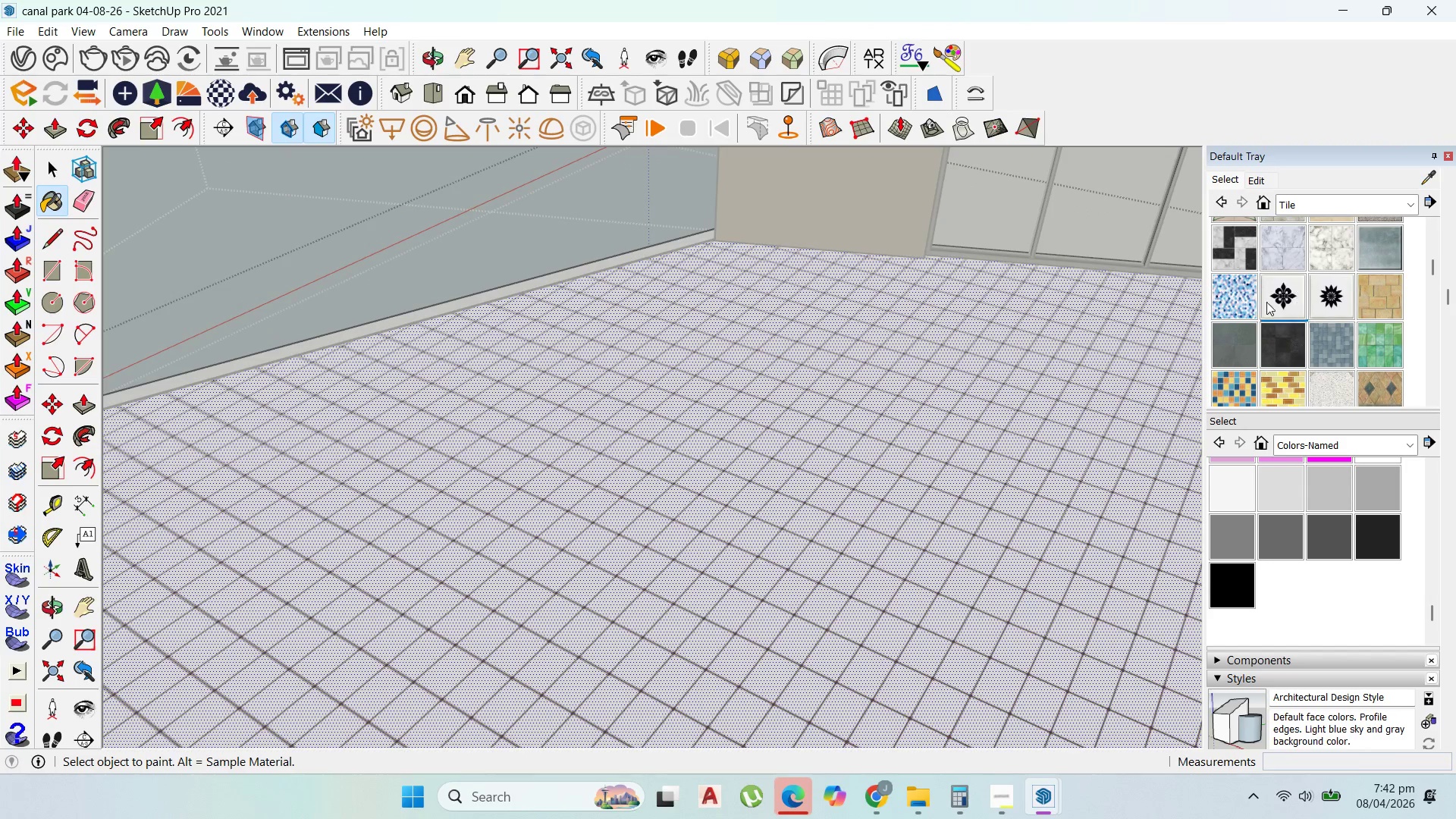 
double_click([909, 413])
 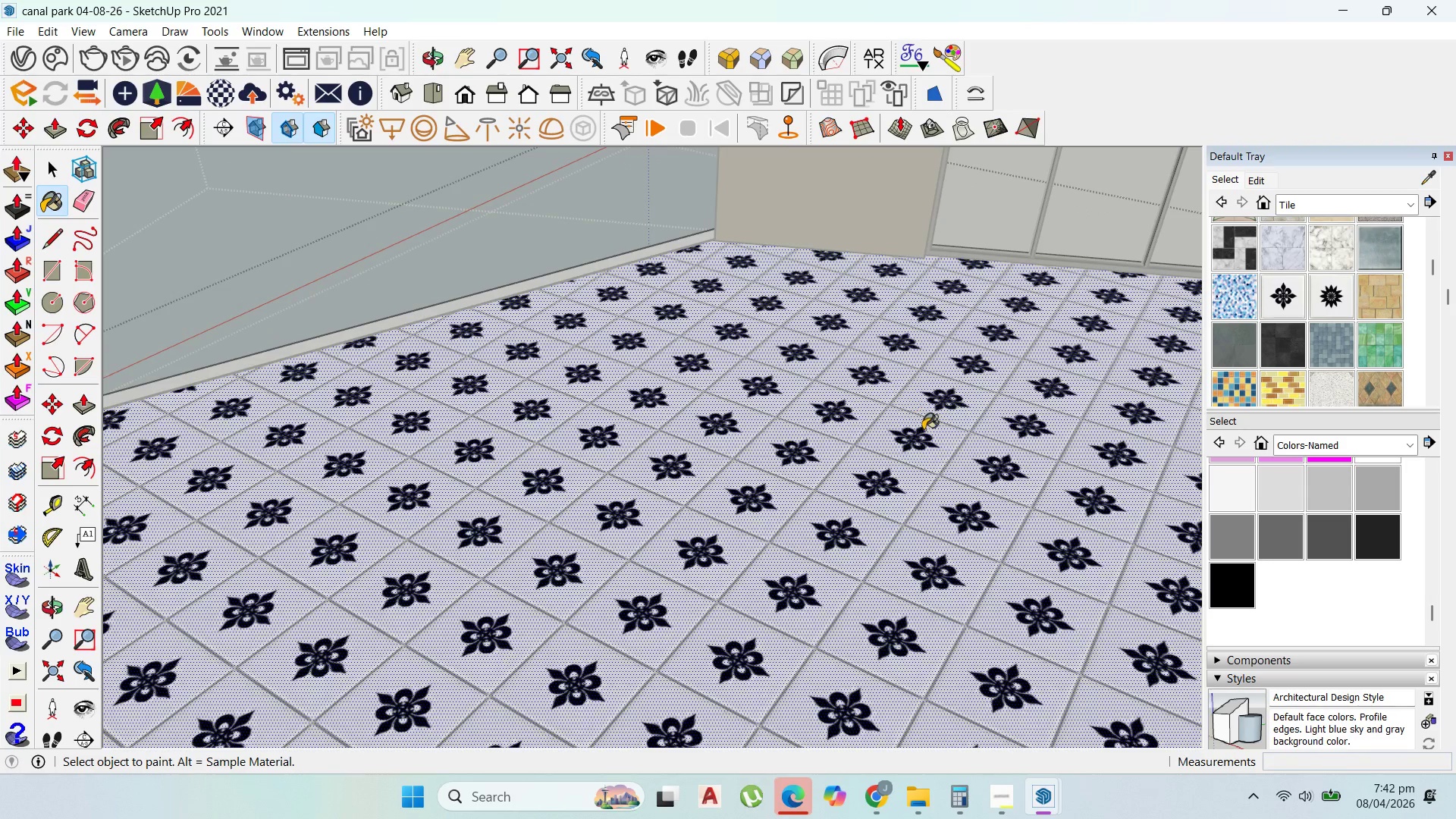 
scroll: coordinate [924, 434], scroll_direction: up, amount: 1.0
 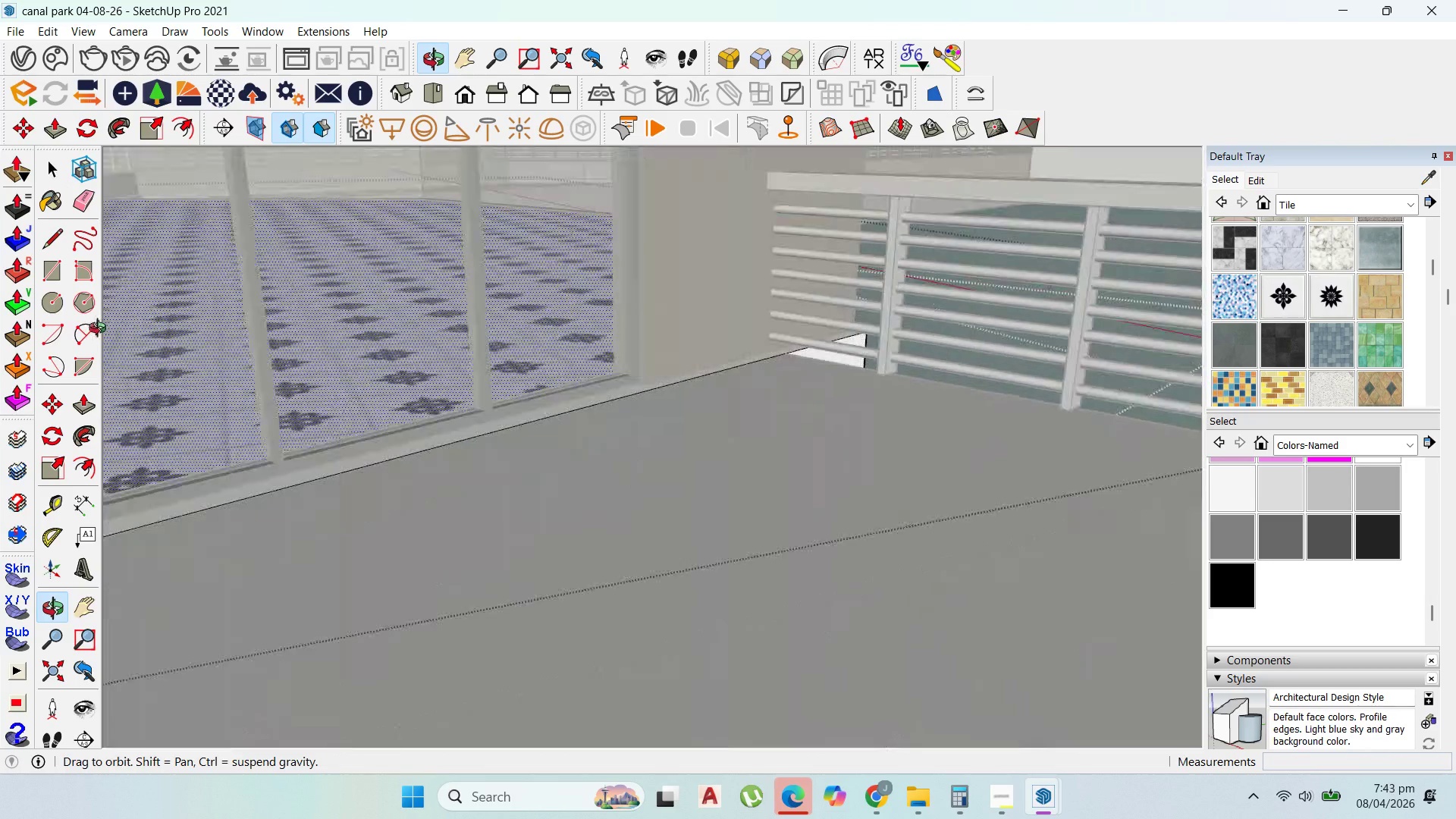 
scroll: coordinate [856, 566], scroll_direction: down, amount: 16.0
 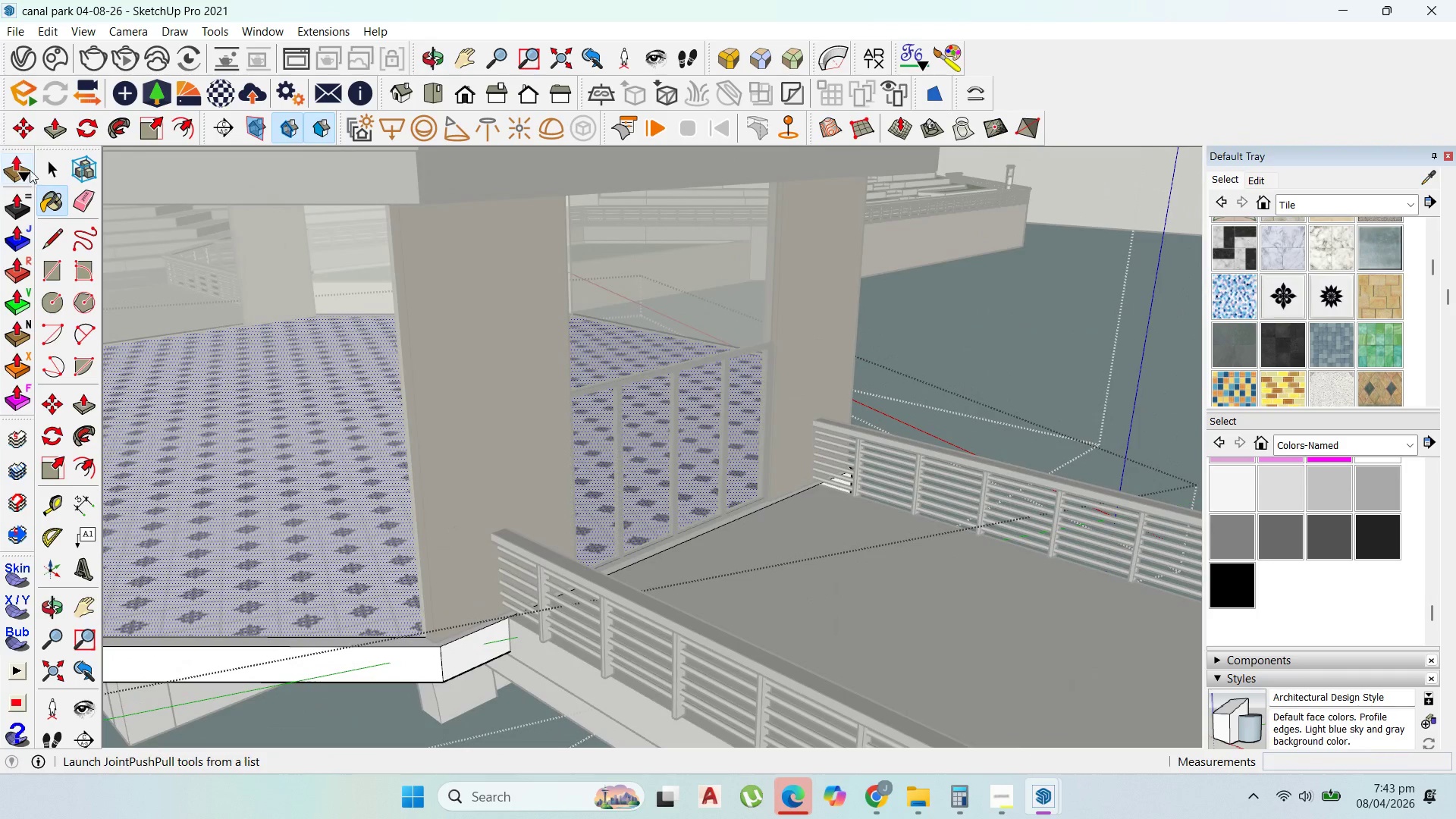 
key(Escape)
 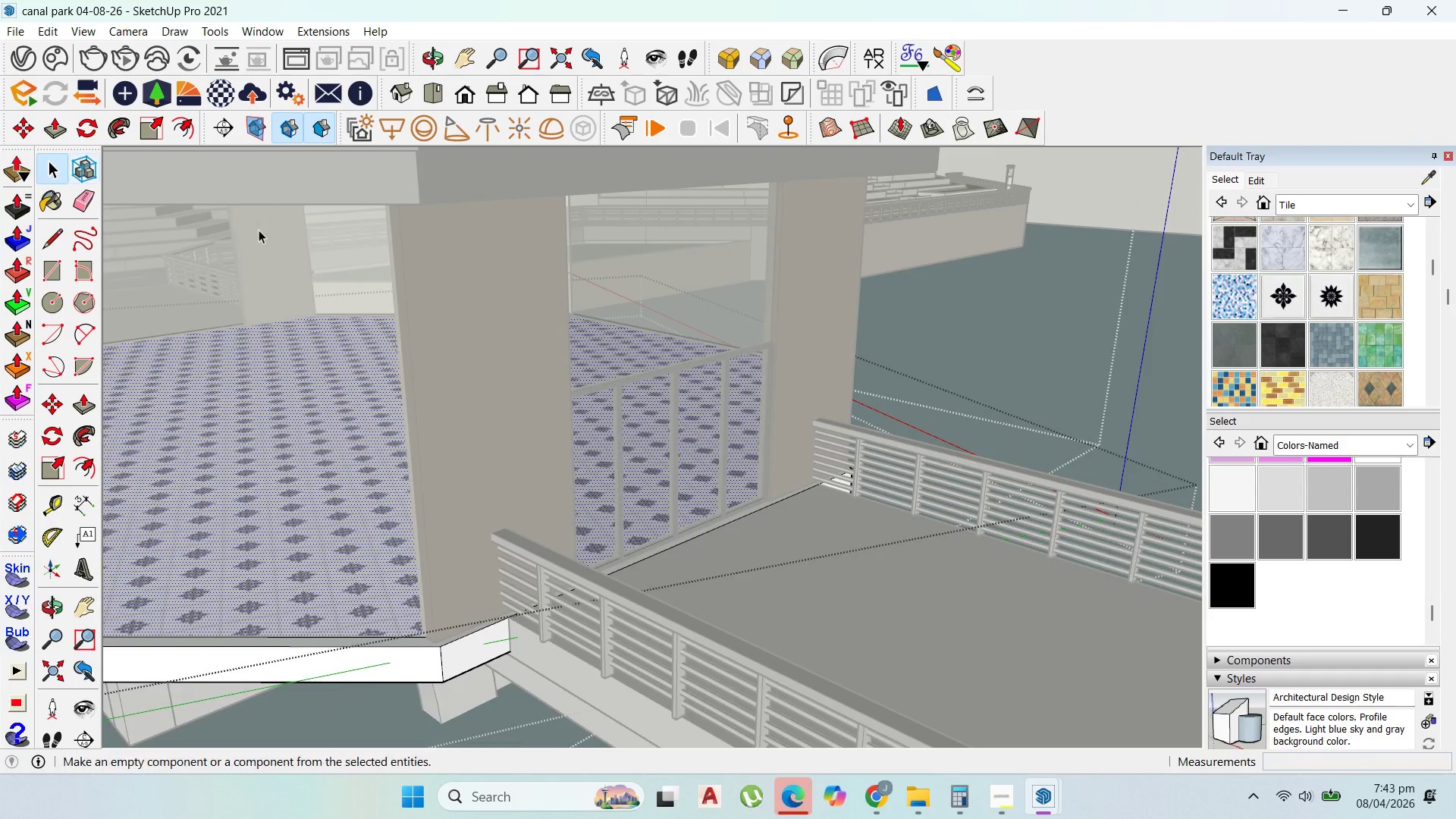 
key(Escape)
 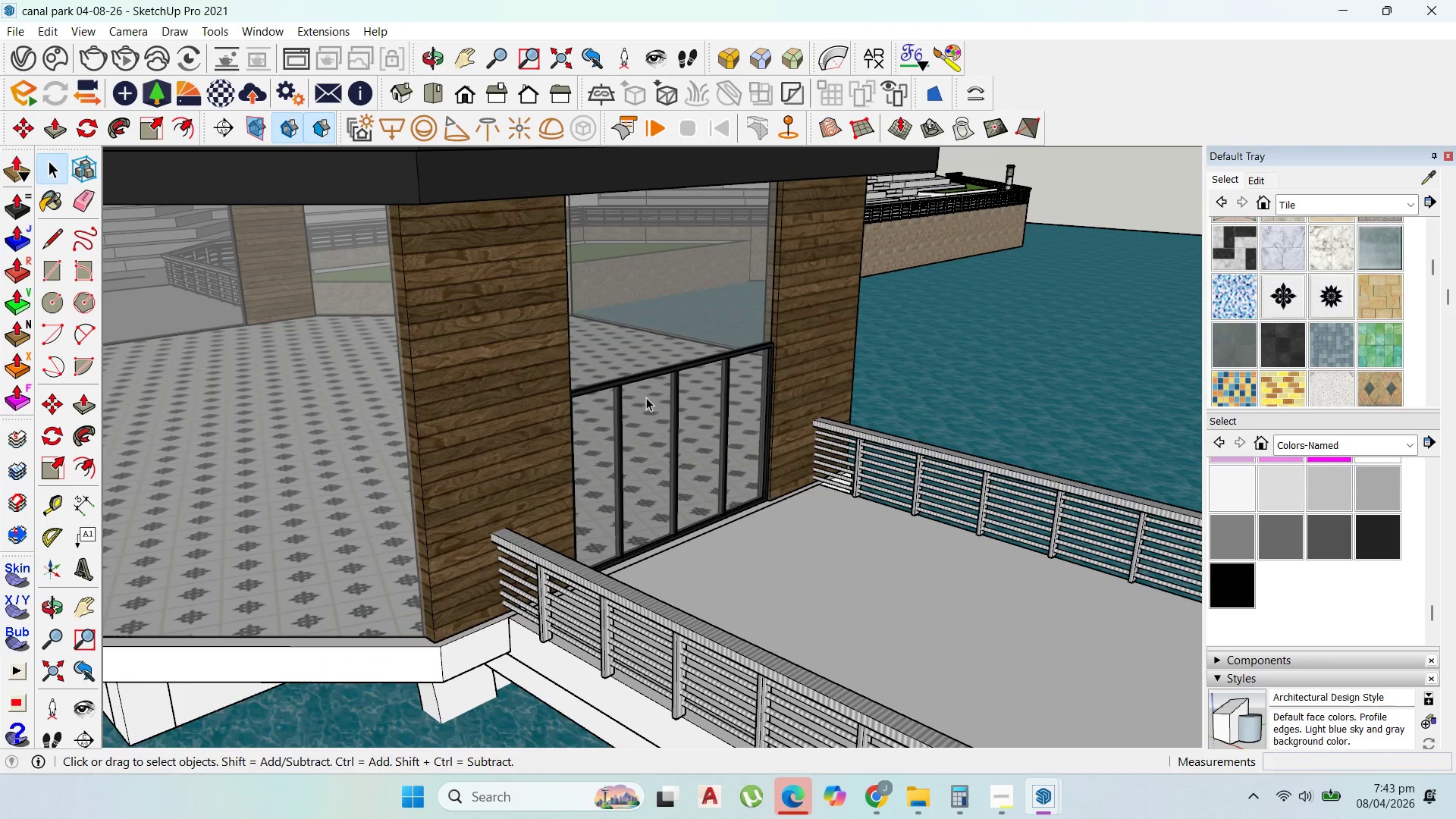 
key(Escape)
 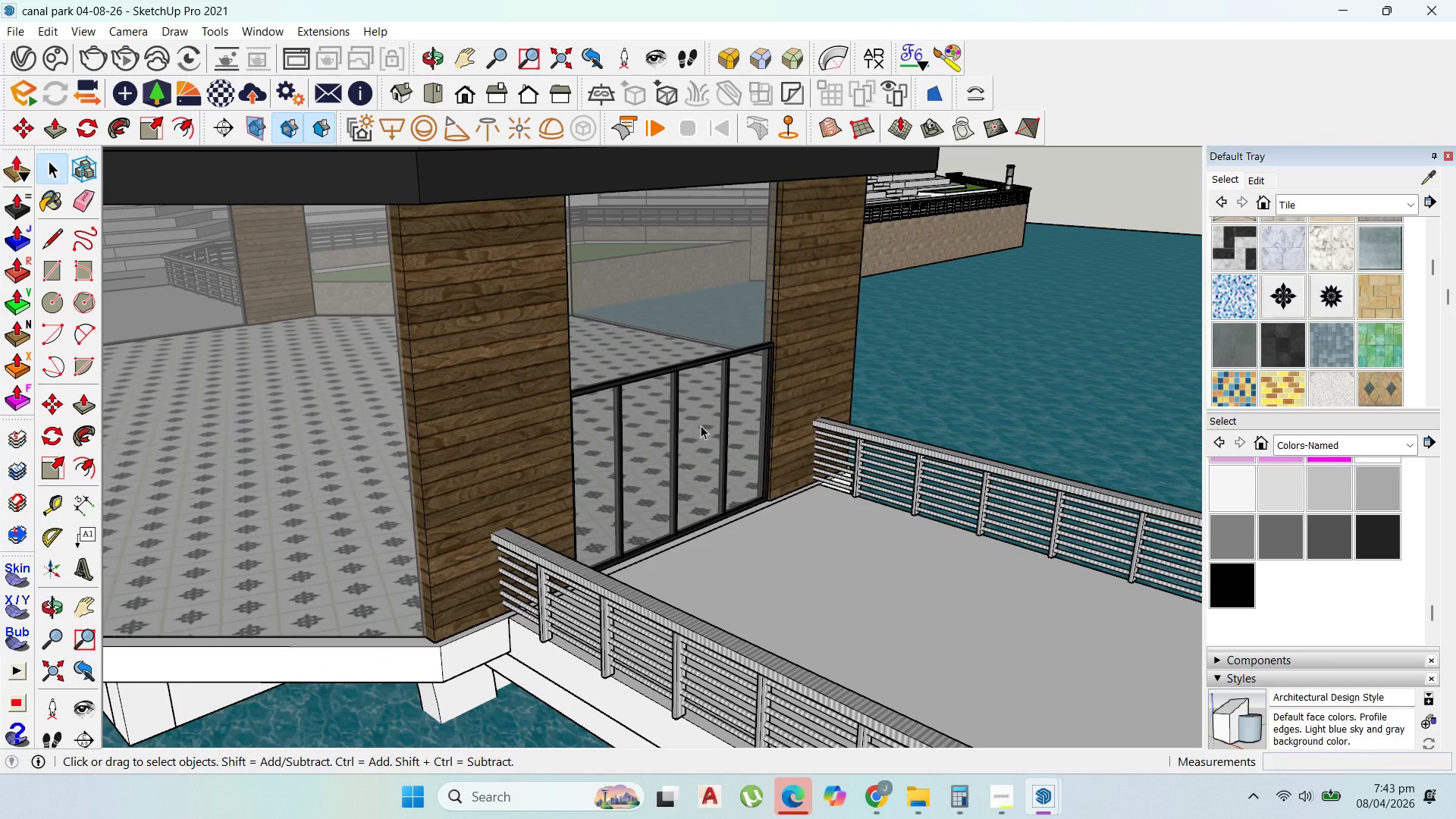 
scroll: coordinate [554, 450], scroll_direction: up, amount: 69.0
 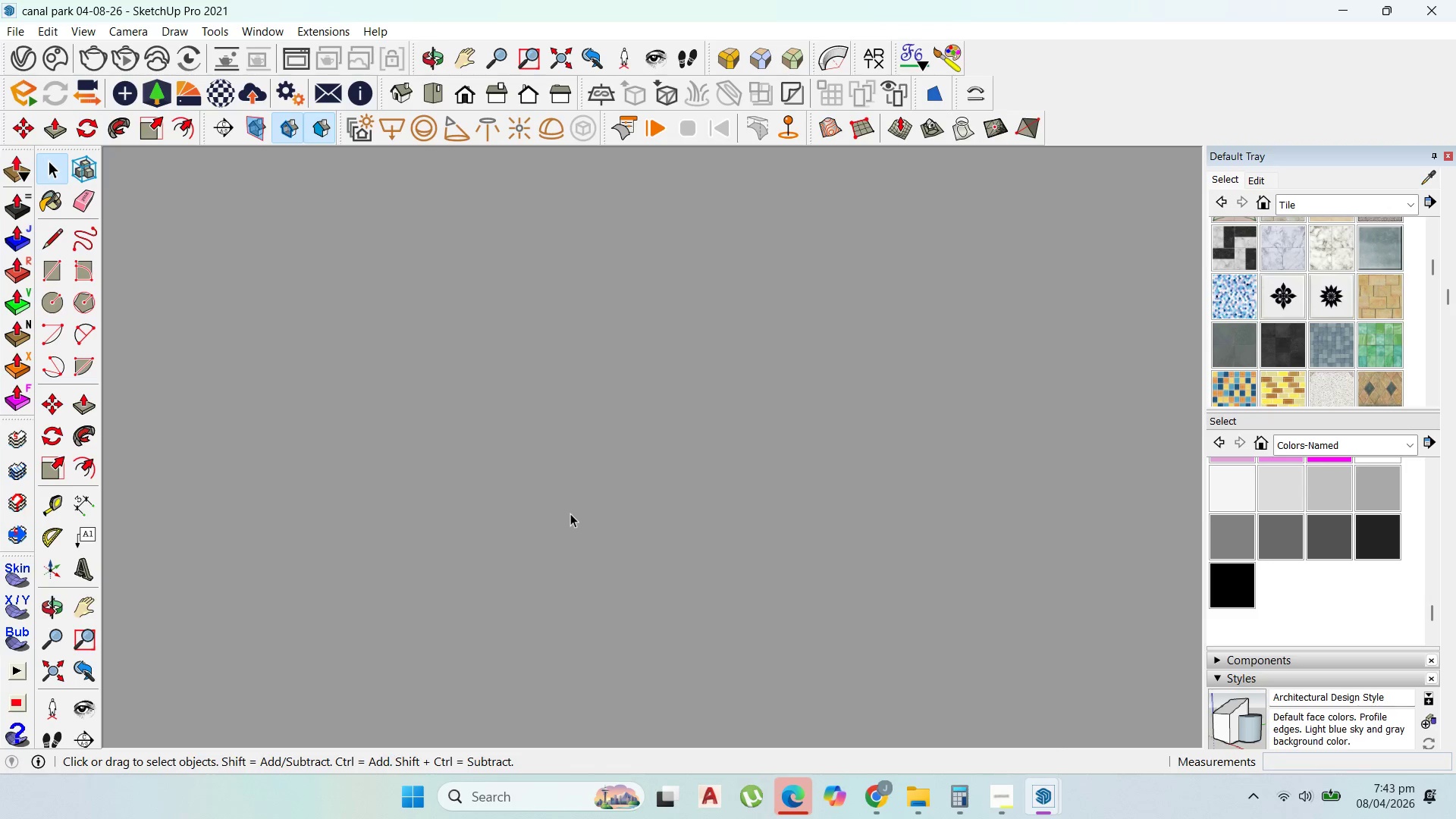 
scroll: coordinate [601, 508], scroll_direction: down, amount: 9.0
 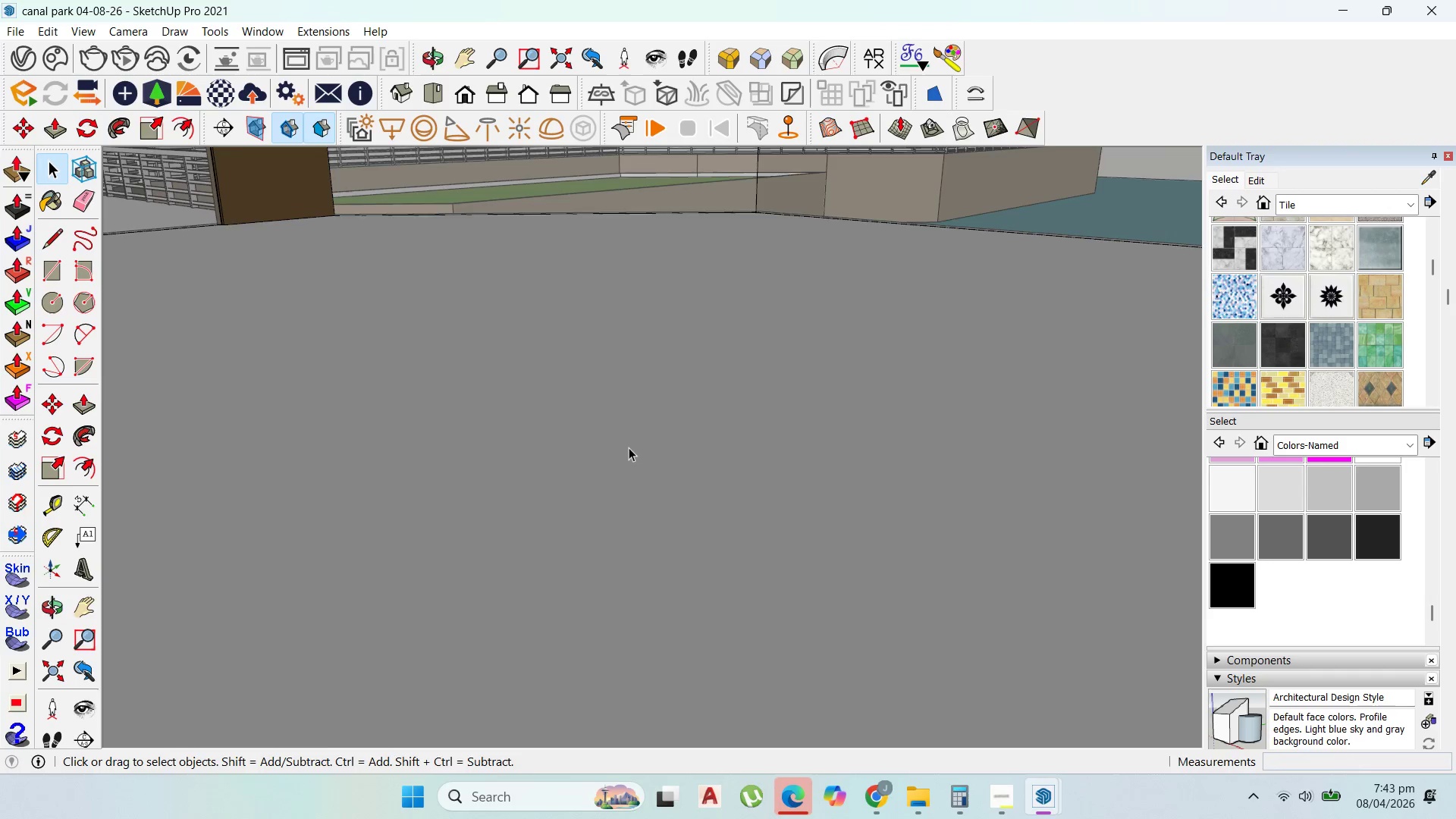 
double_click([629, 447])
 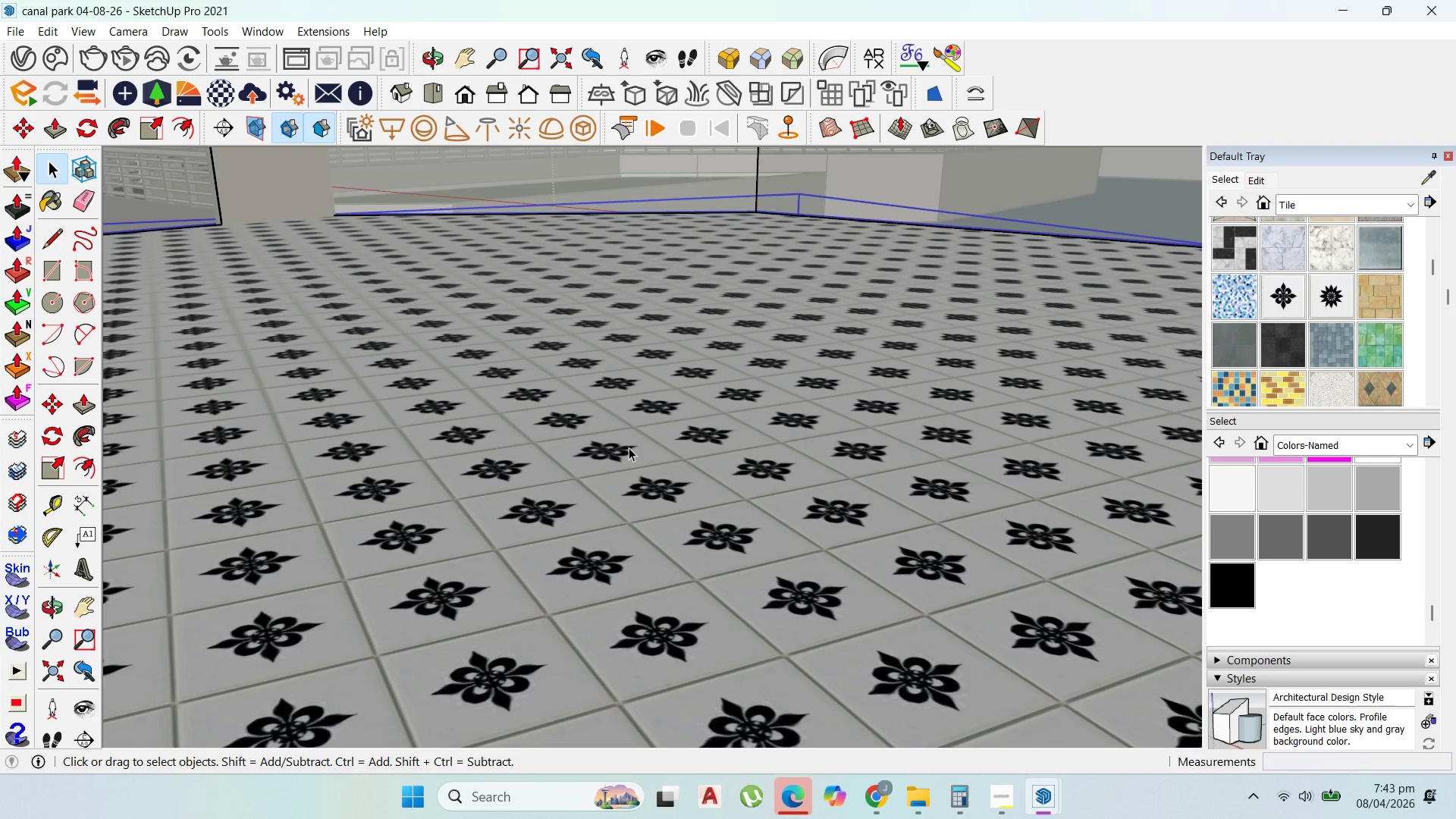 
triple_click([629, 447])
 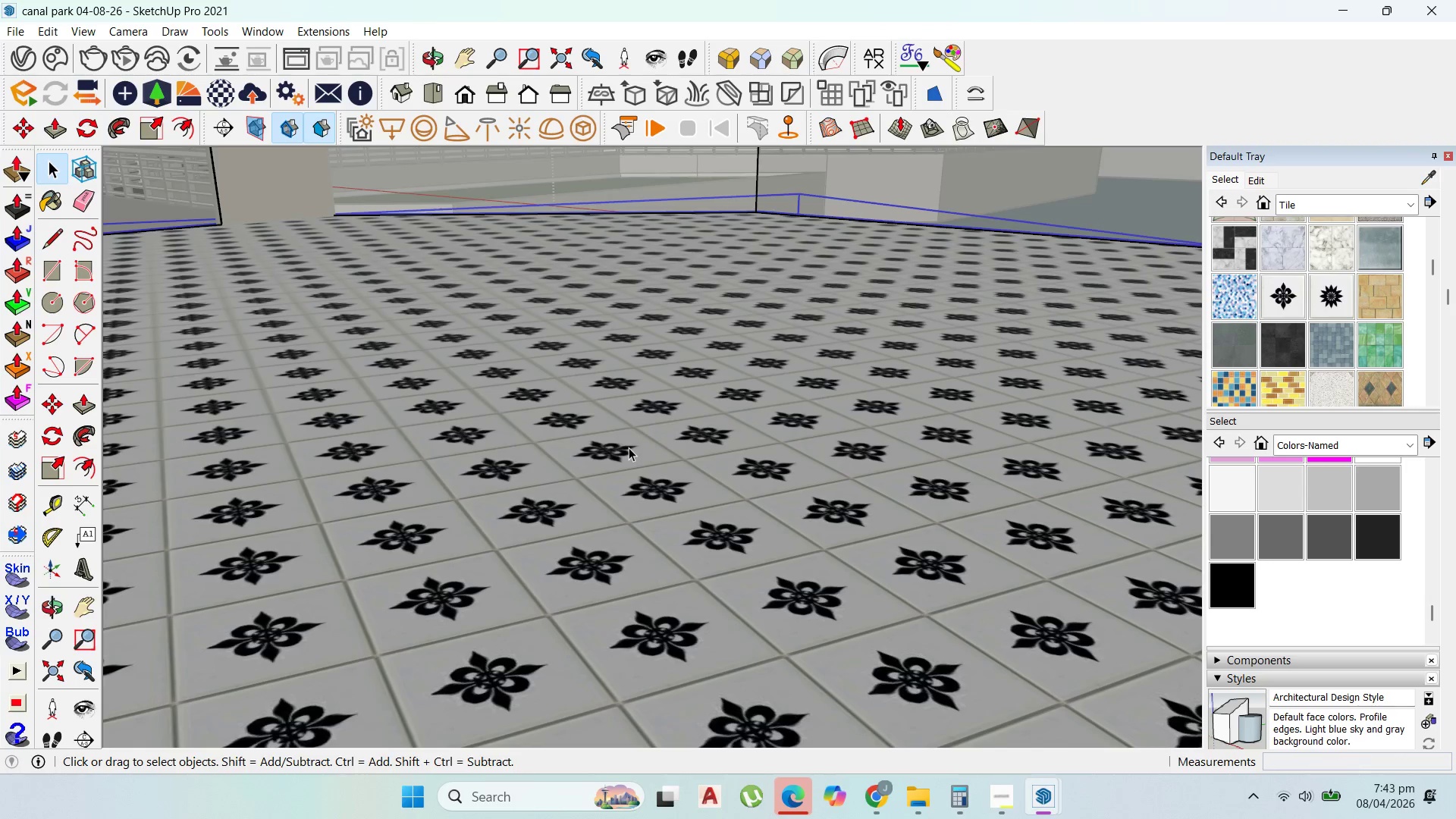 
triple_click([629, 447])
 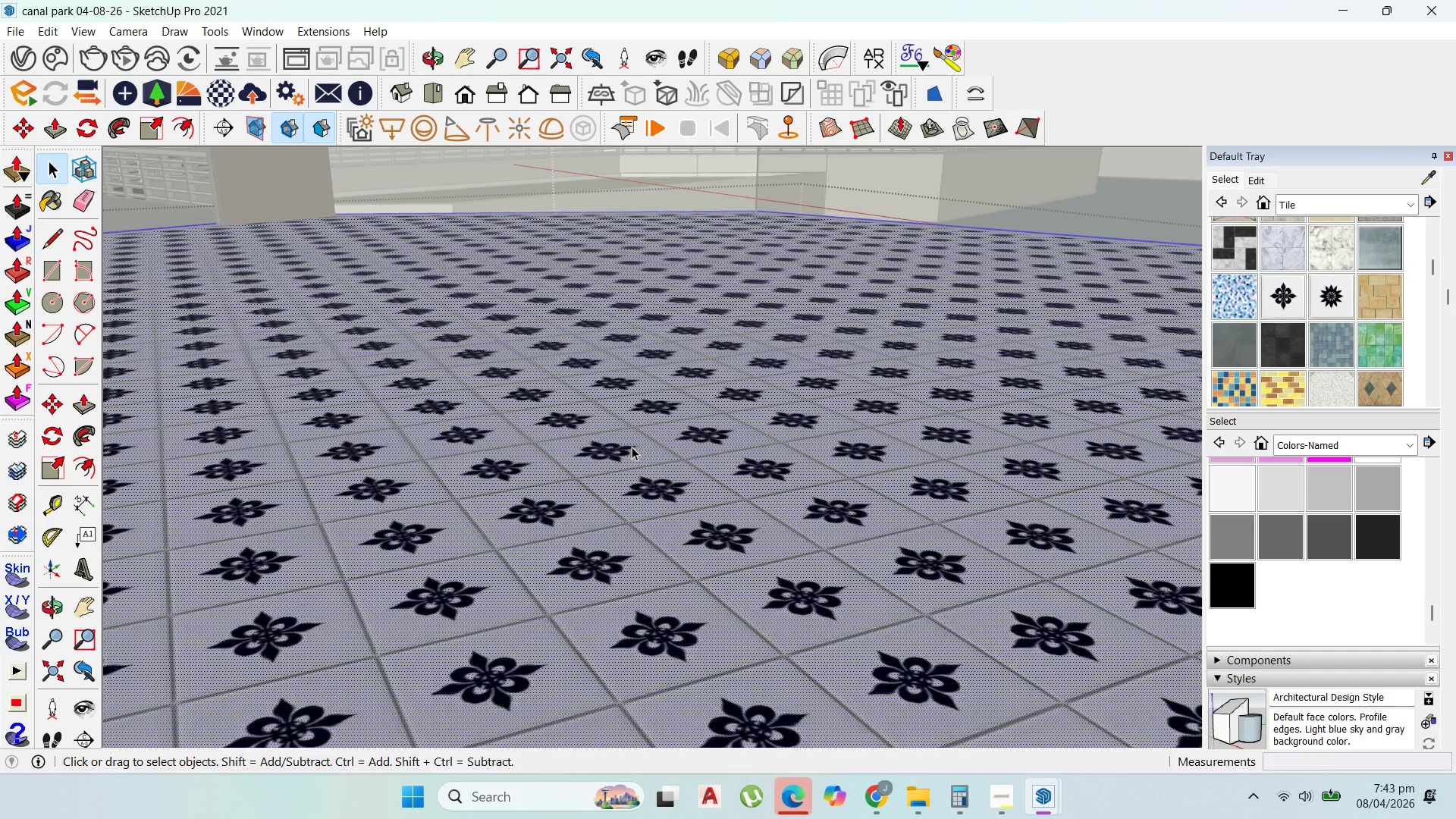 
triple_click([632, 447])
 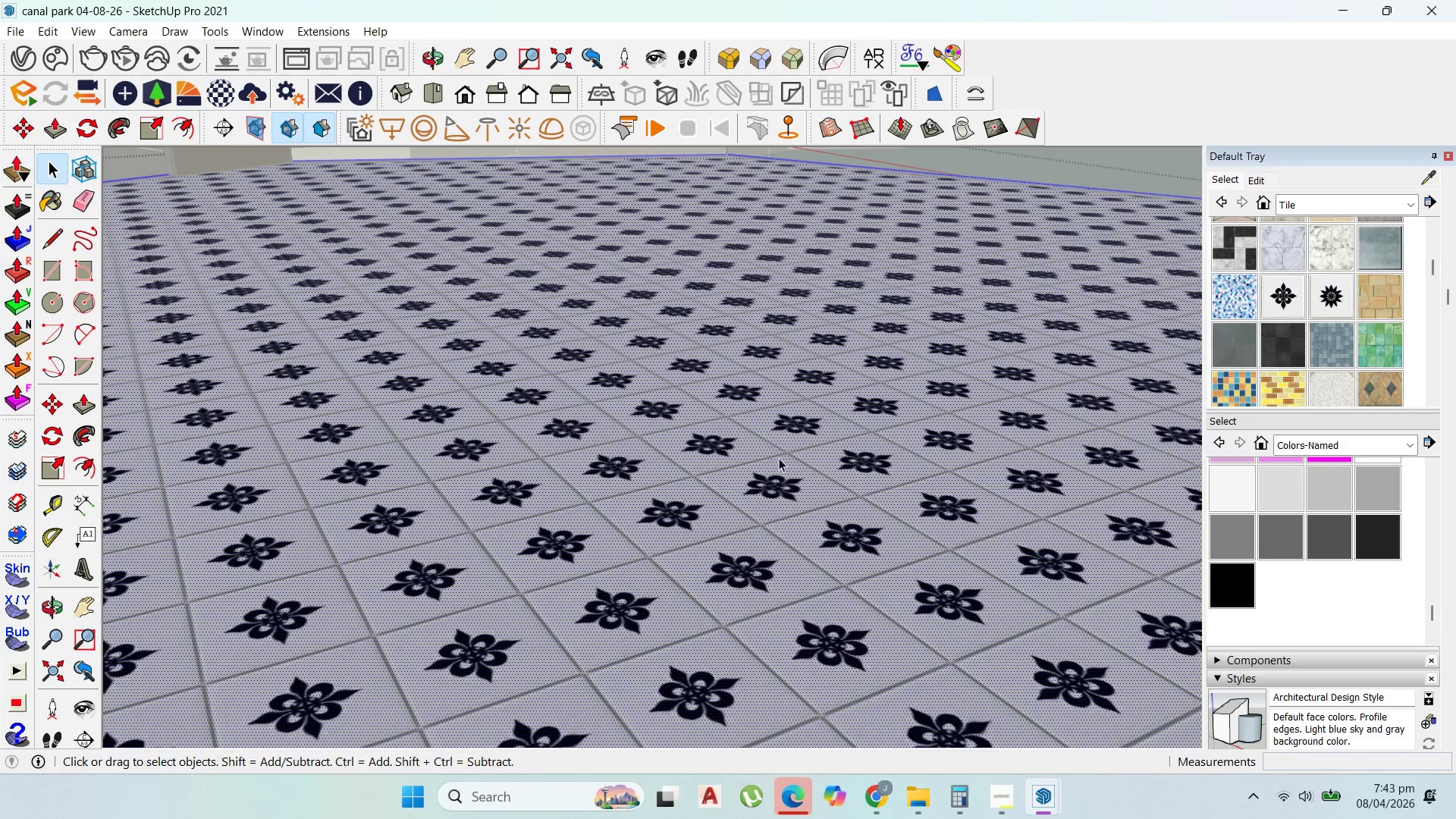 
scroll: coordinate [848, 526], scroll_direction: down, amount: 4.0
 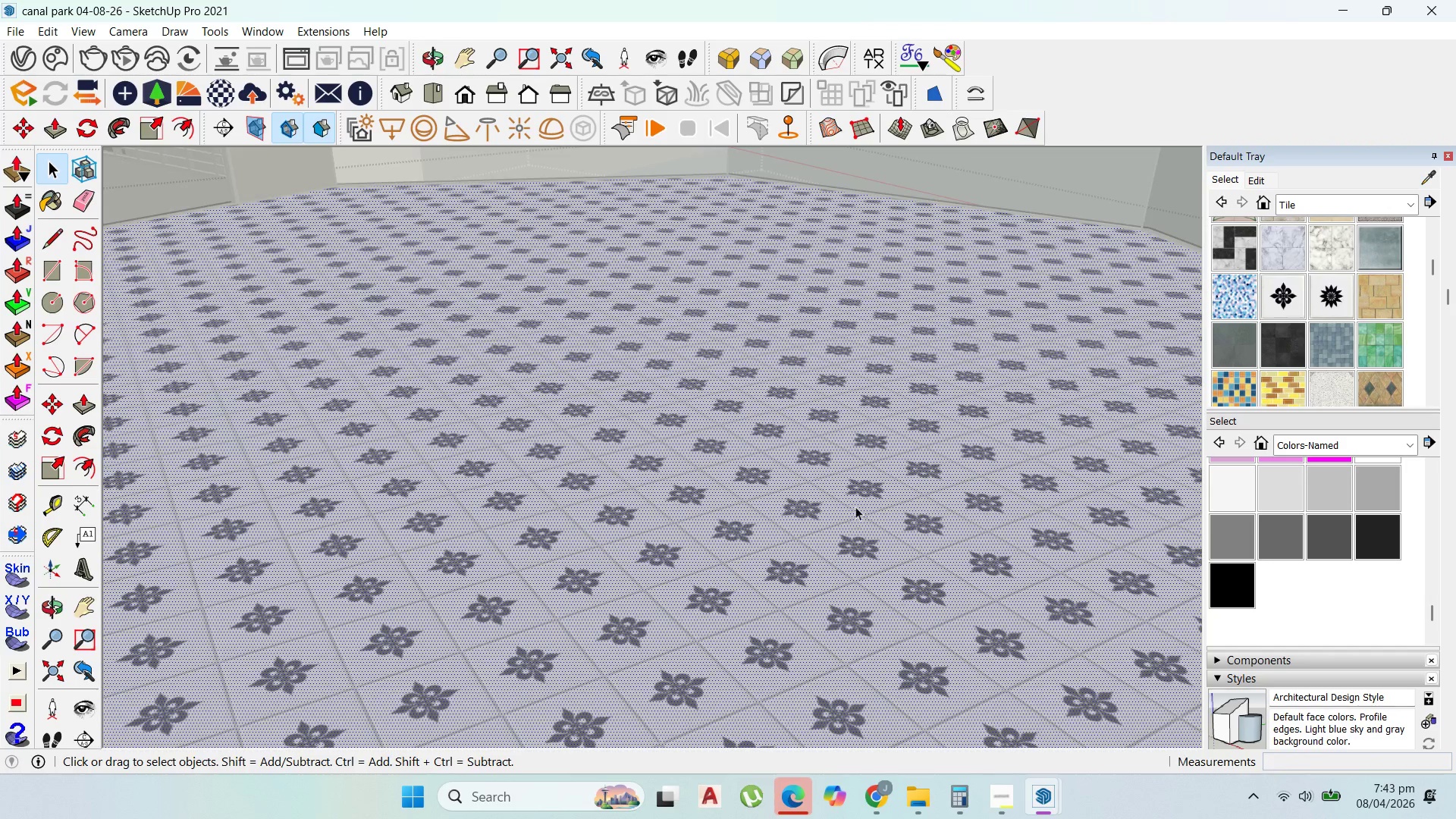 
scroll: coordinate [670, 391], scroll_direction: up, amount: 42.0
 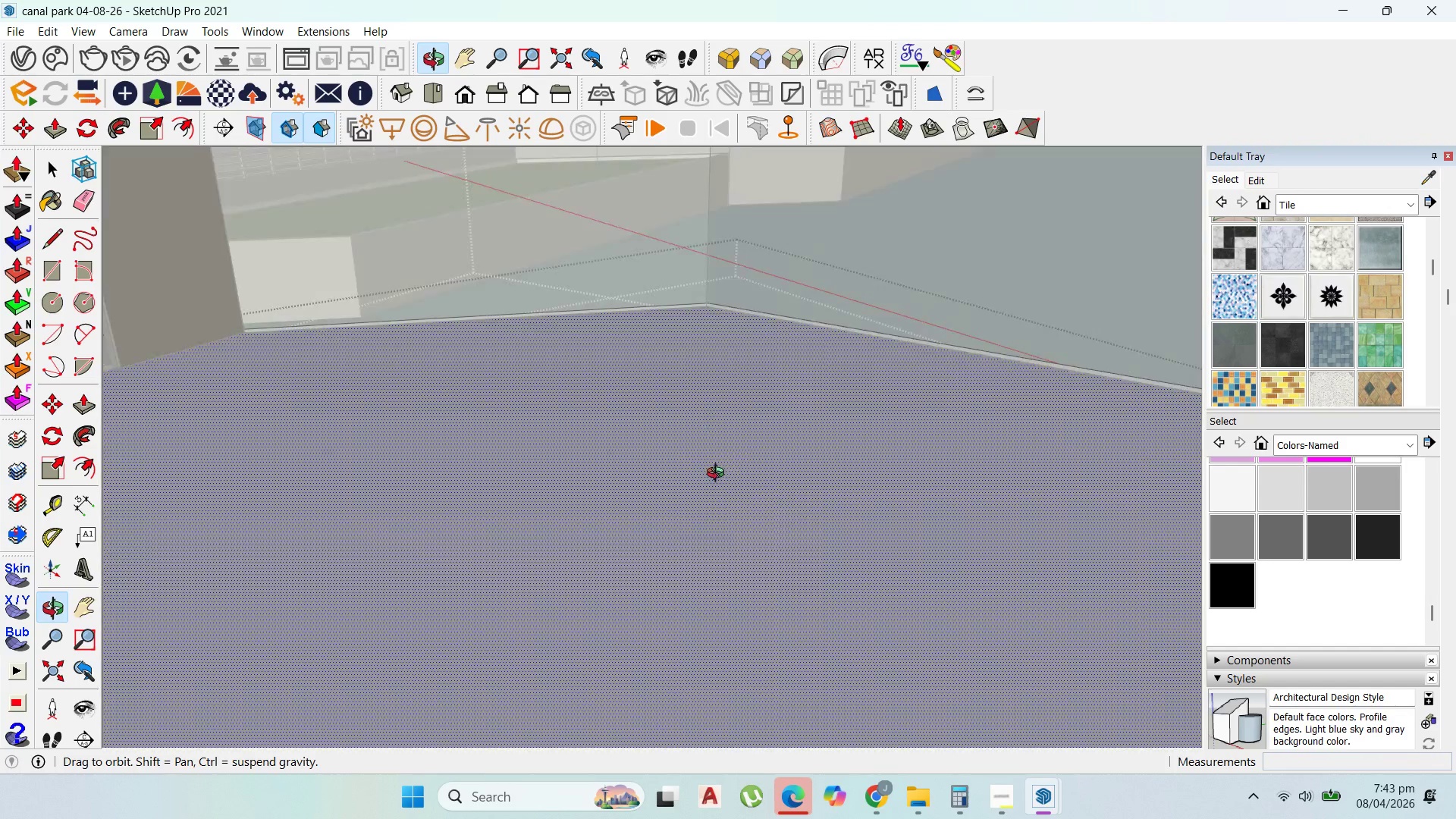 
left_click([720, 469])
 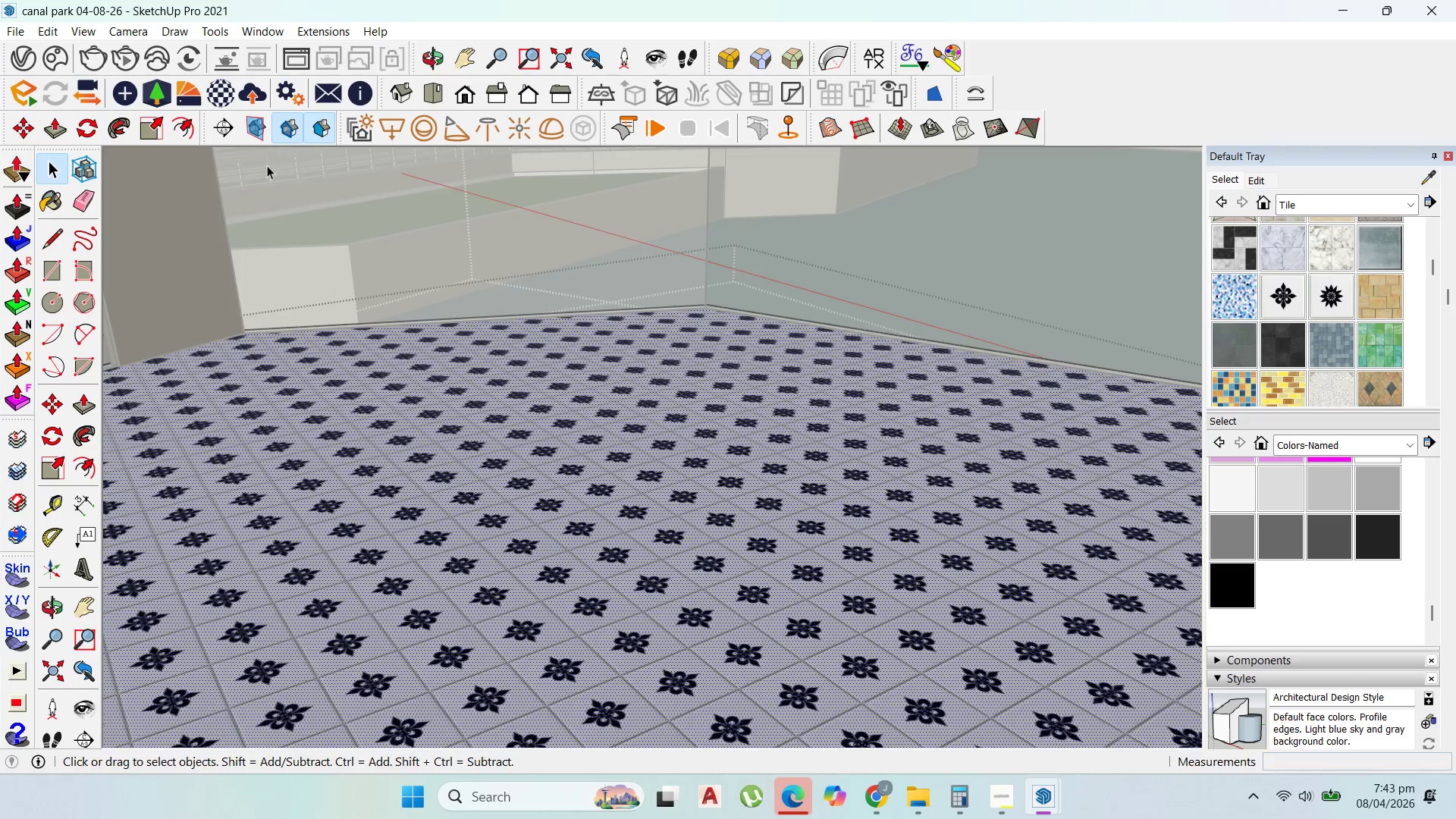 
left_click([187, 130])
 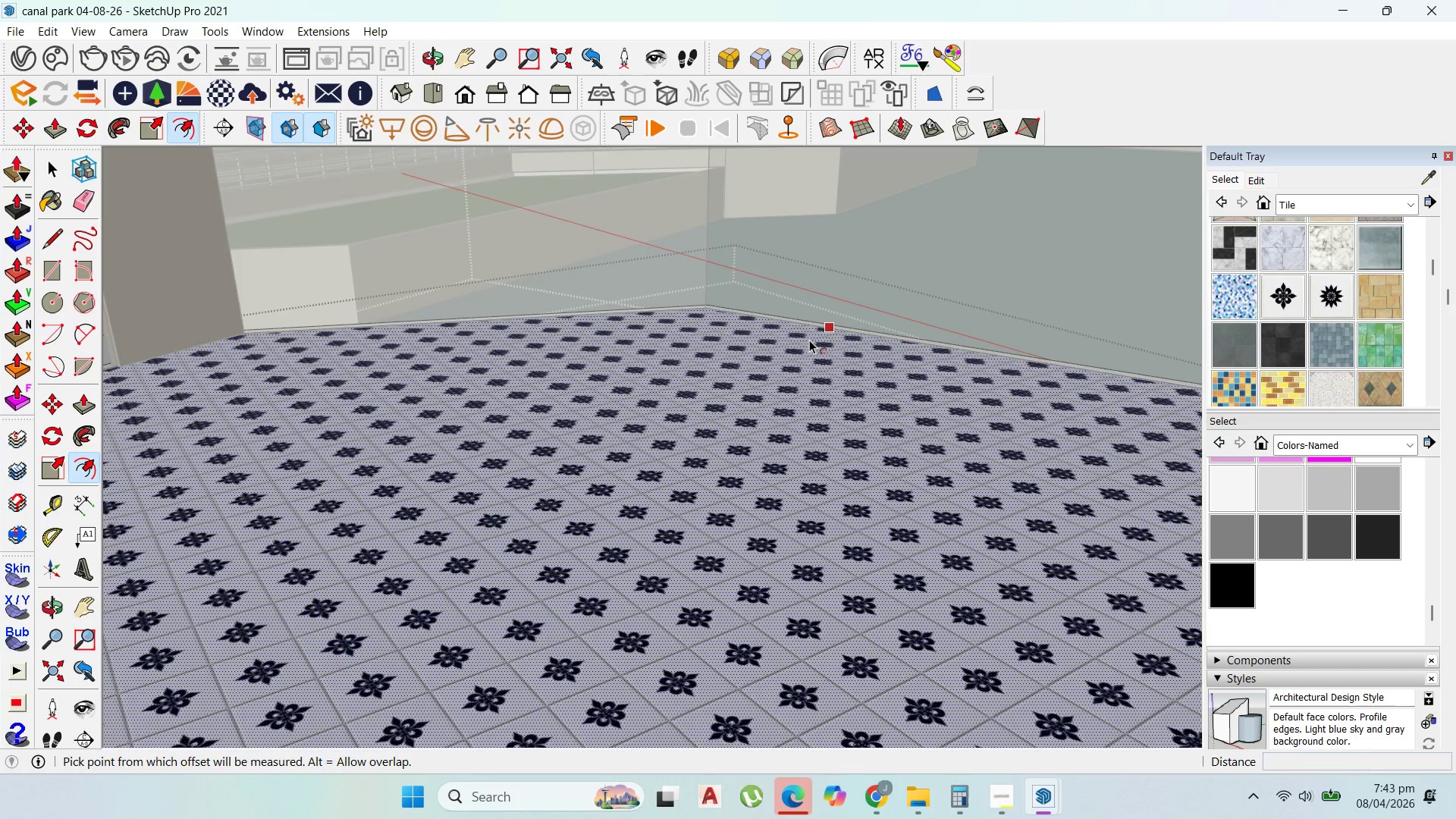 
left_click_drag(start_coordinate=[809, 340], to_coordinate=[751, 445])
 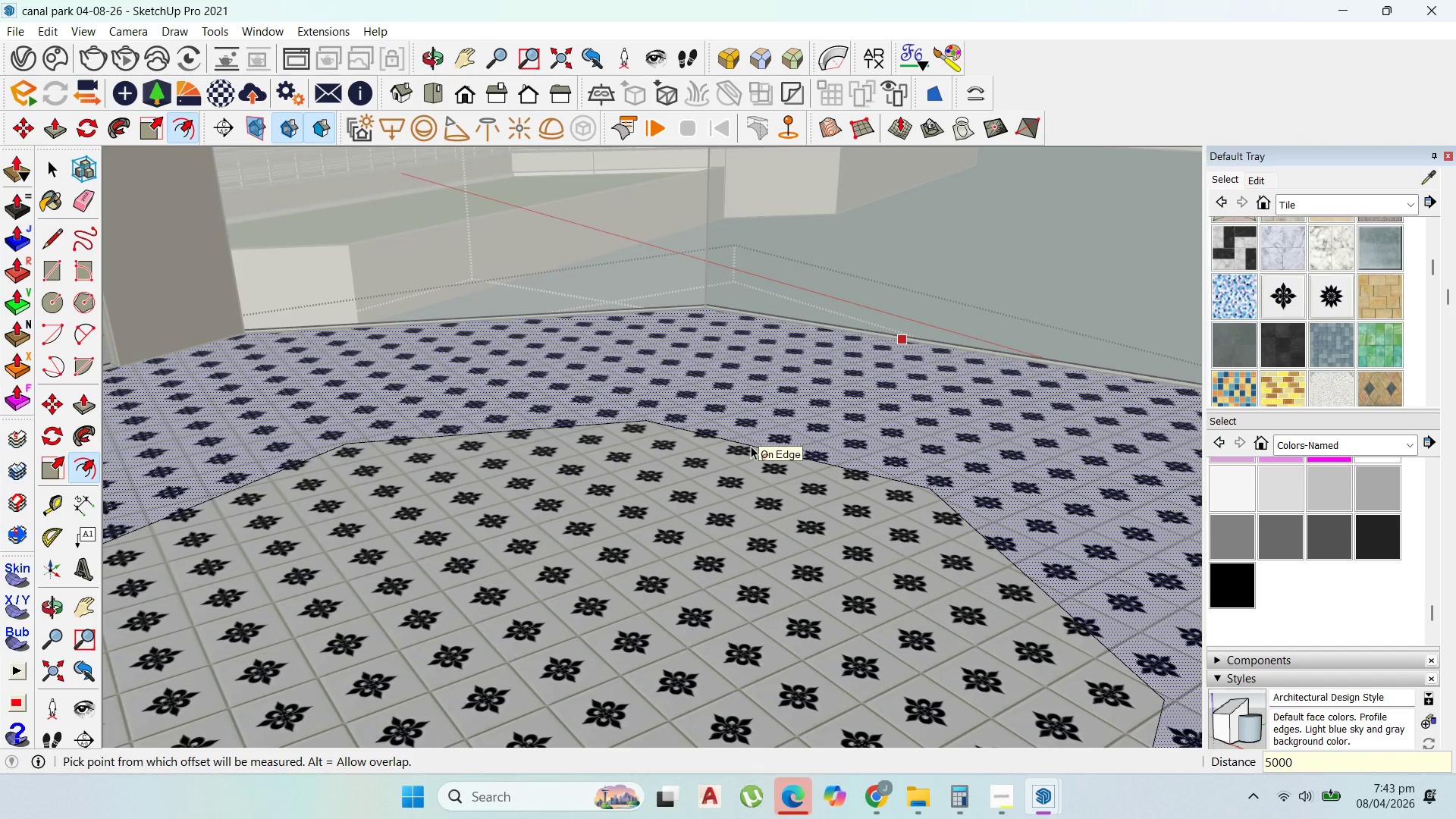 
type(5000)
 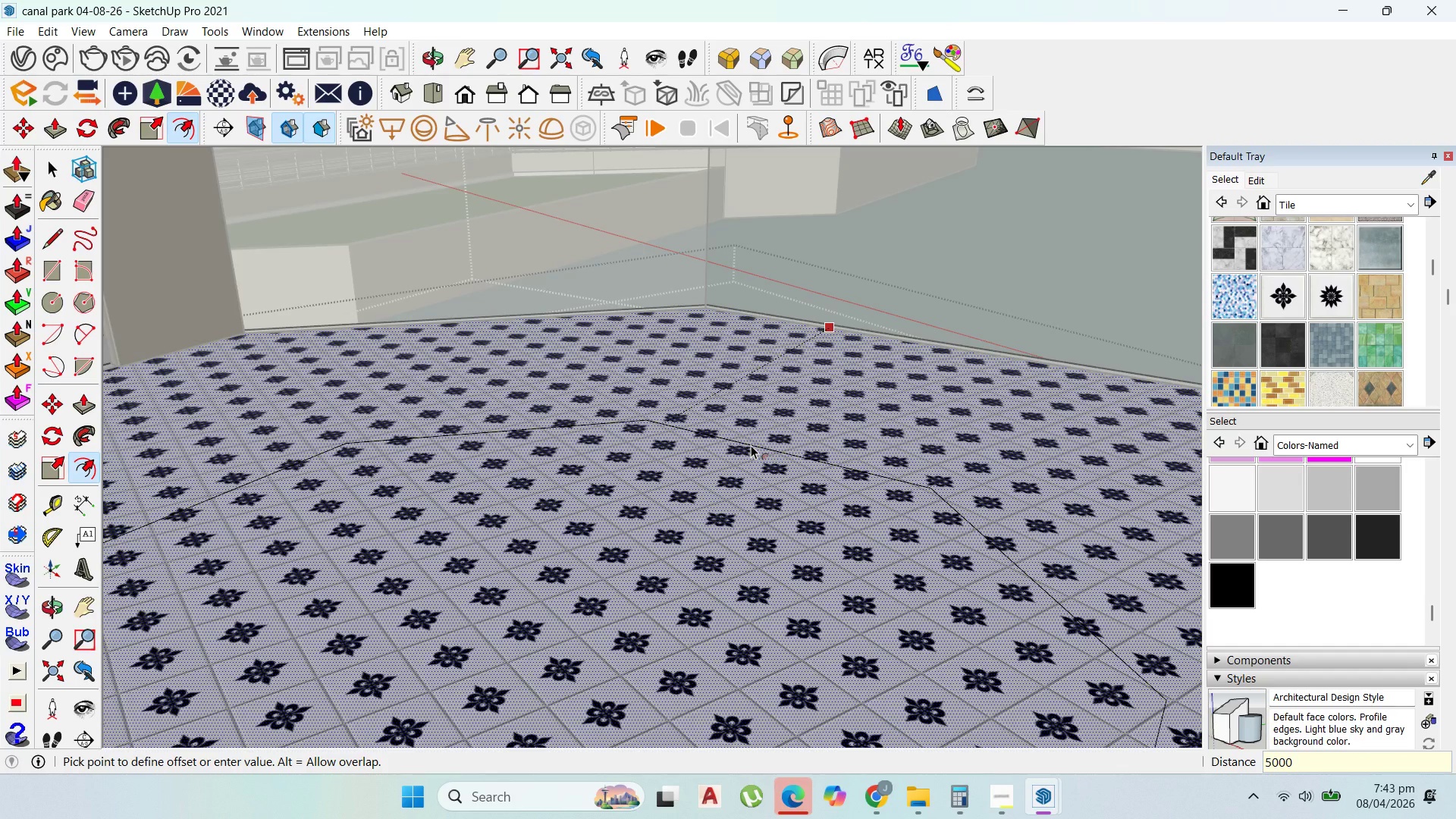 
key(Enter)
 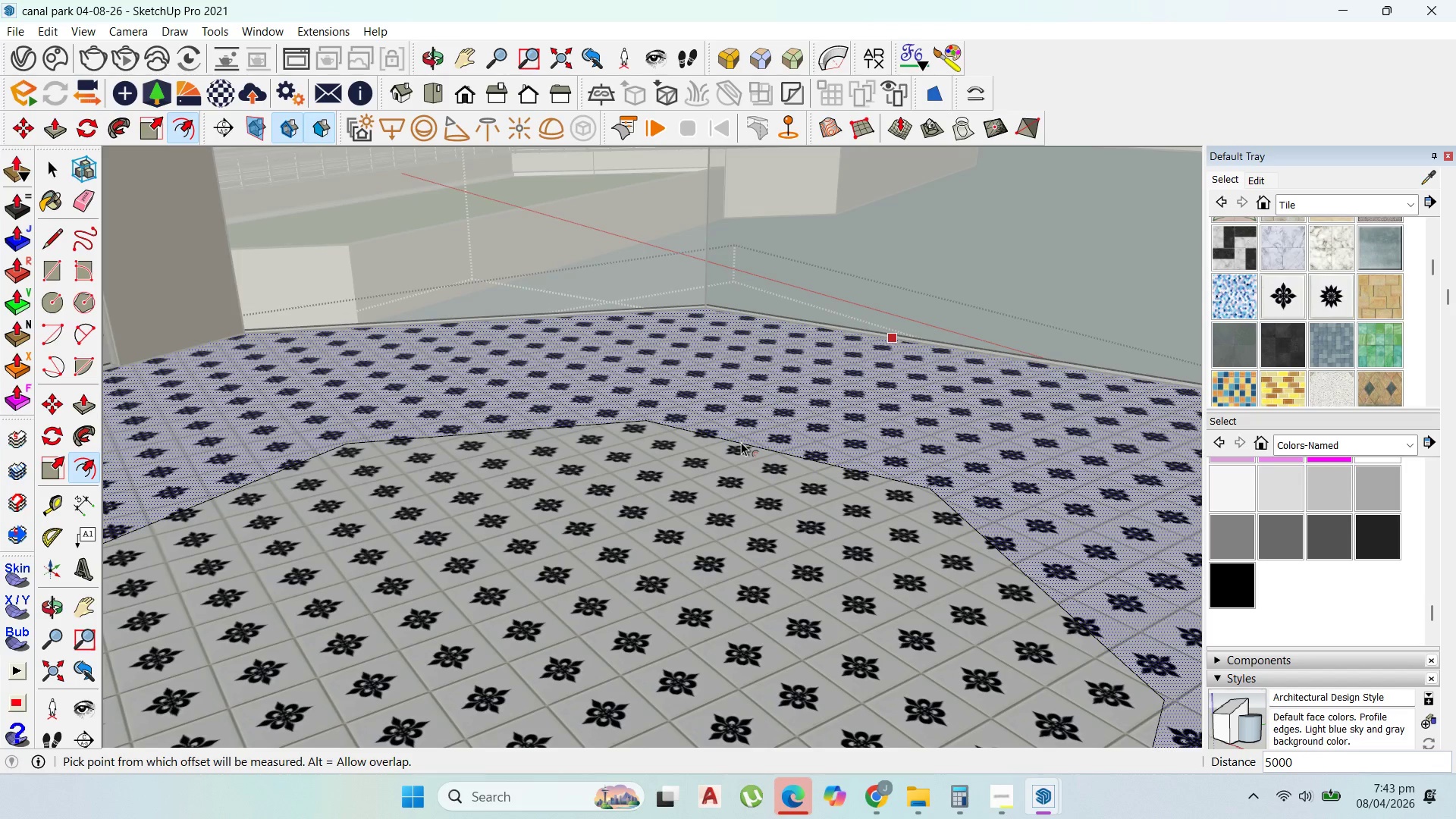 
wait(16.33)
 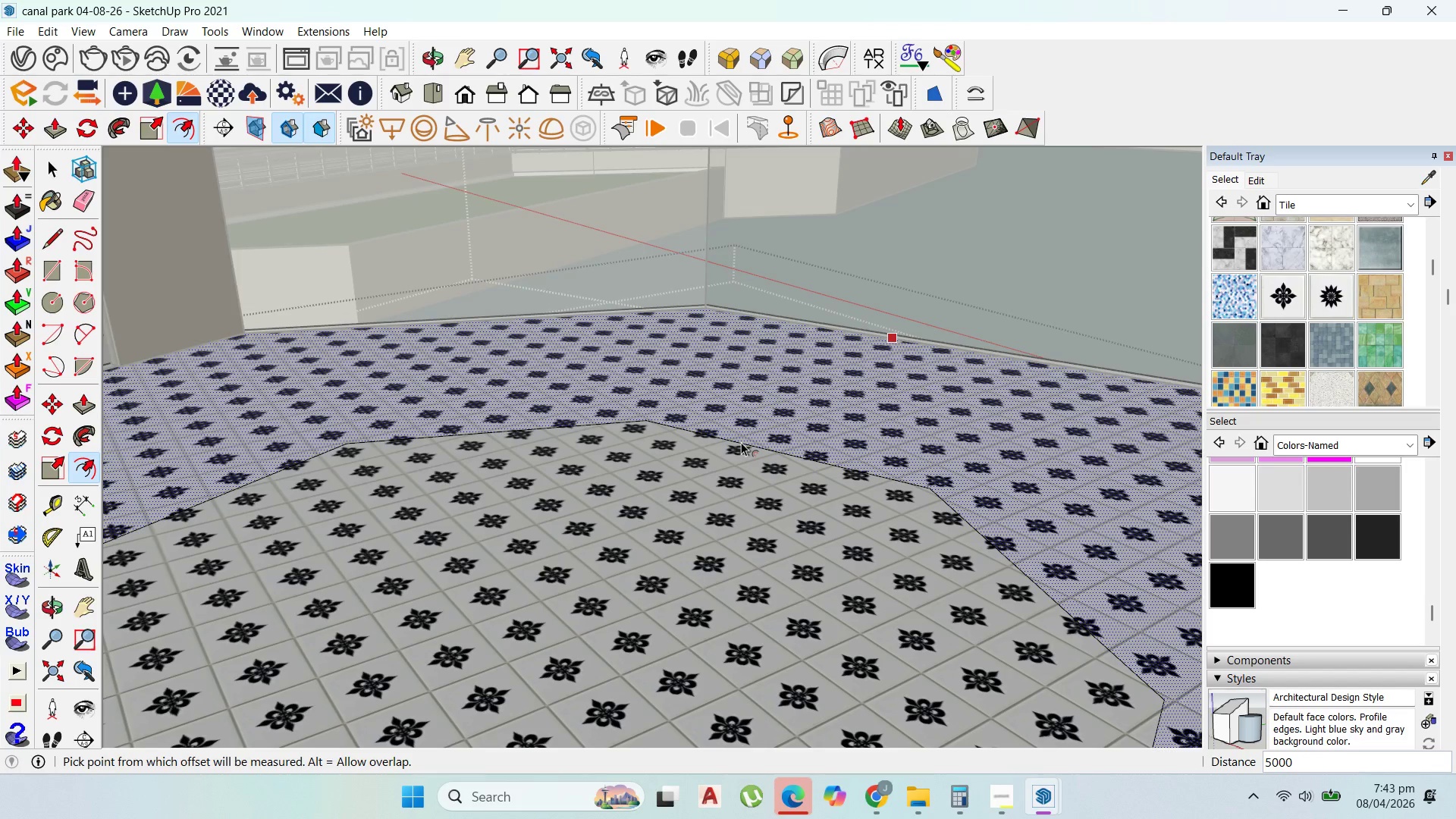 
scroll: coordinate [1331, 328], scroll_direction: down, amount: 1.0
 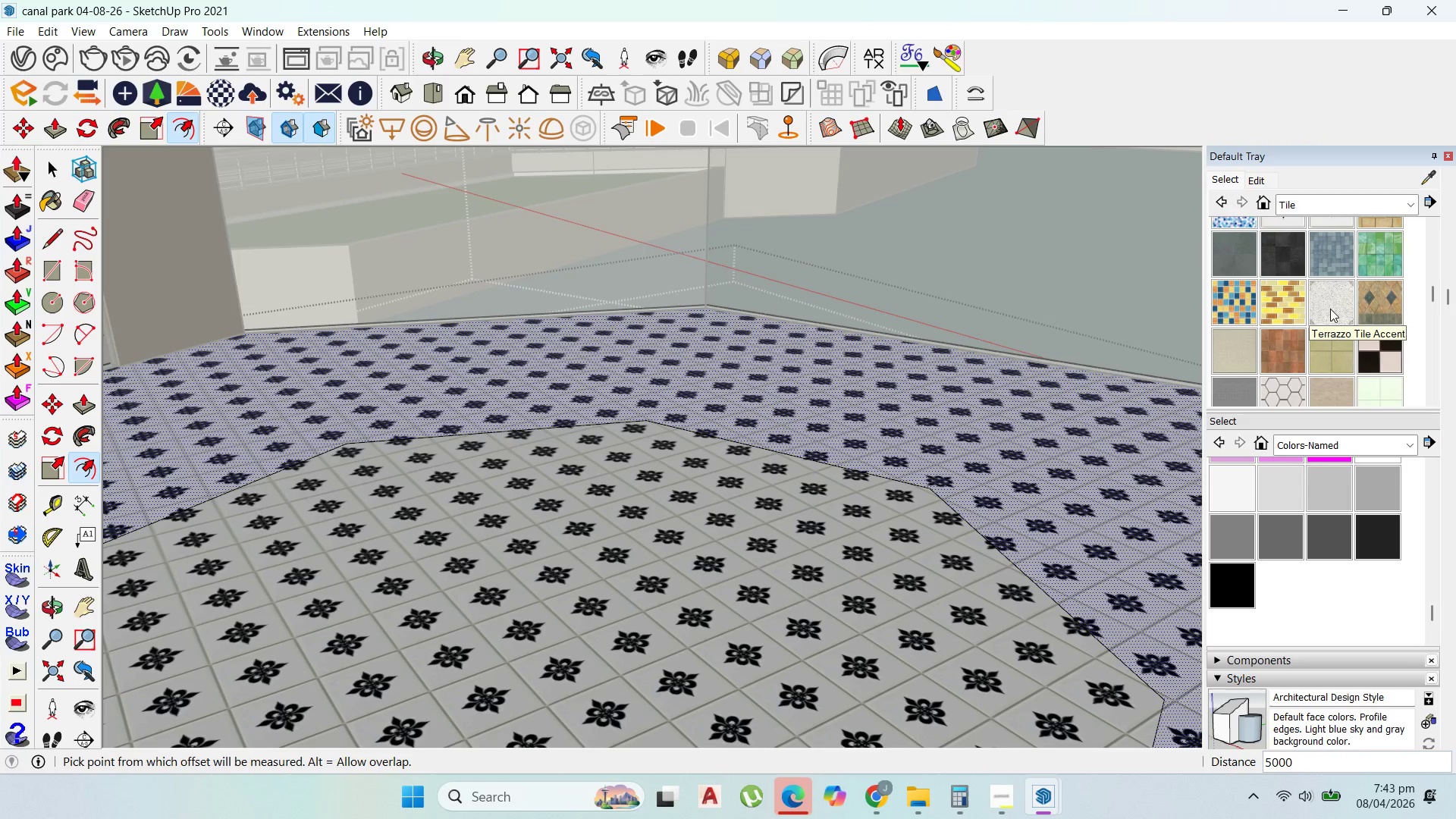 
left_click([1330, 308])
 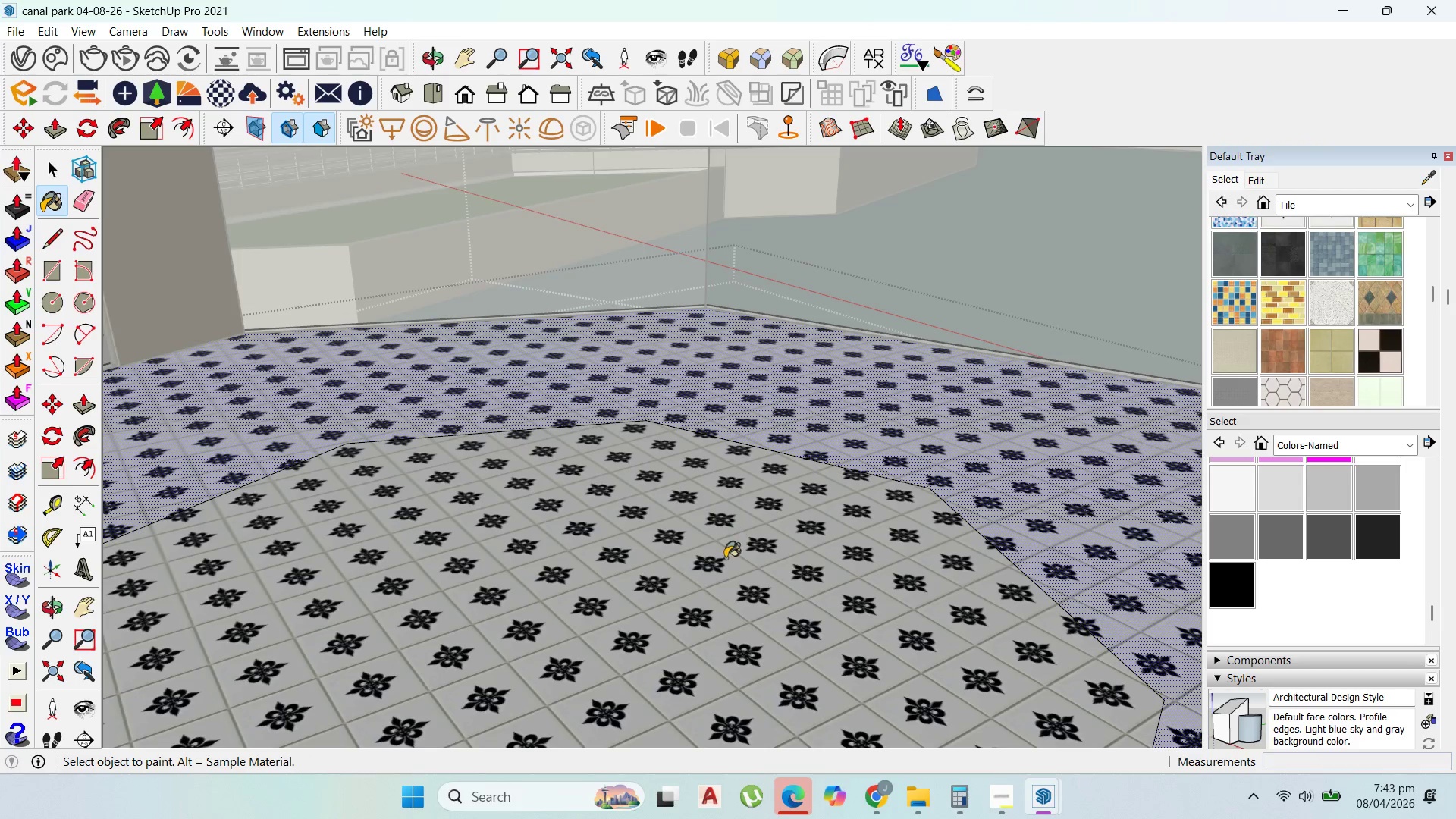 
left_click([727, 564])
 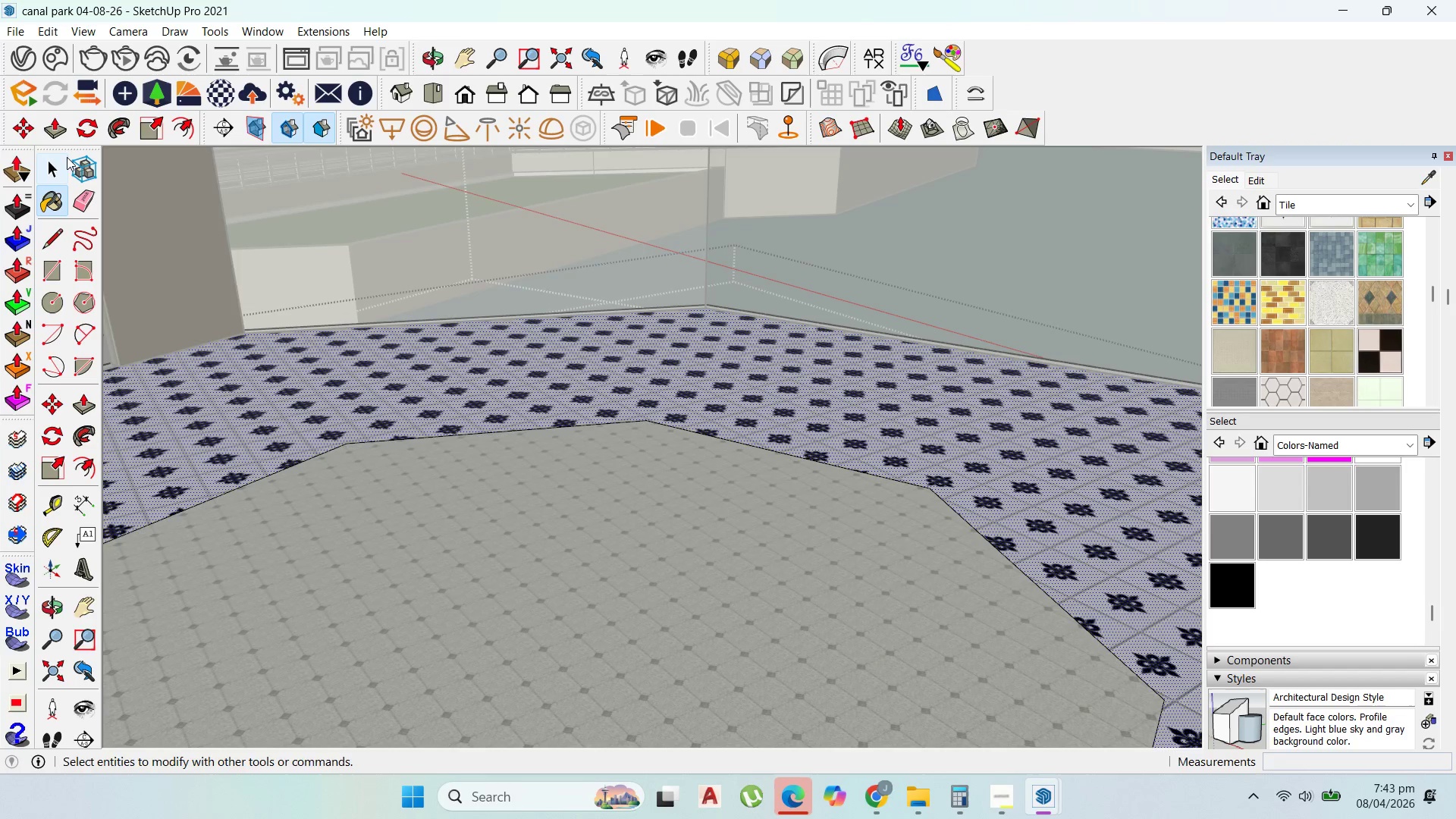 
left_click([57, 162])
 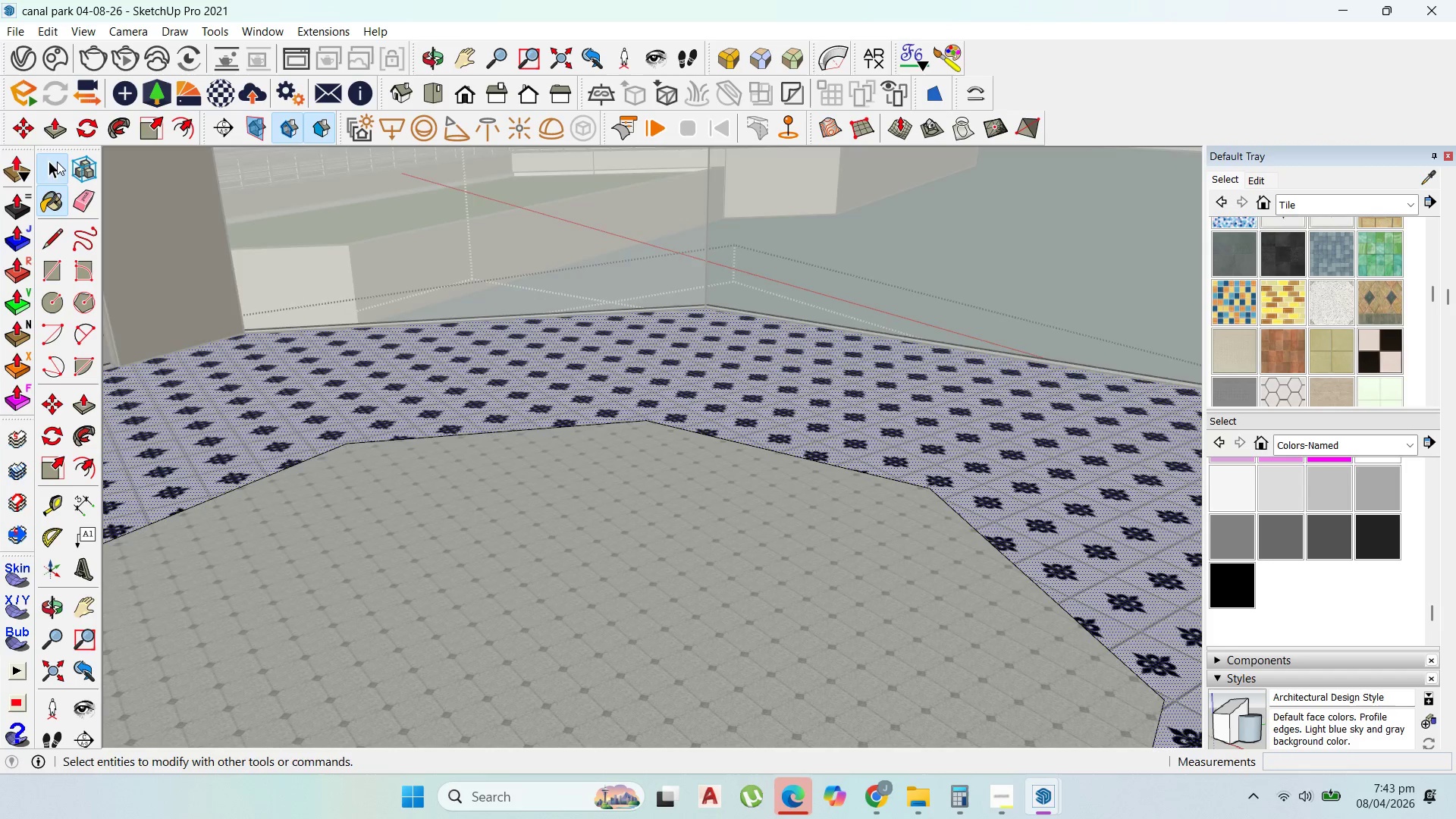 
key(Escape)
 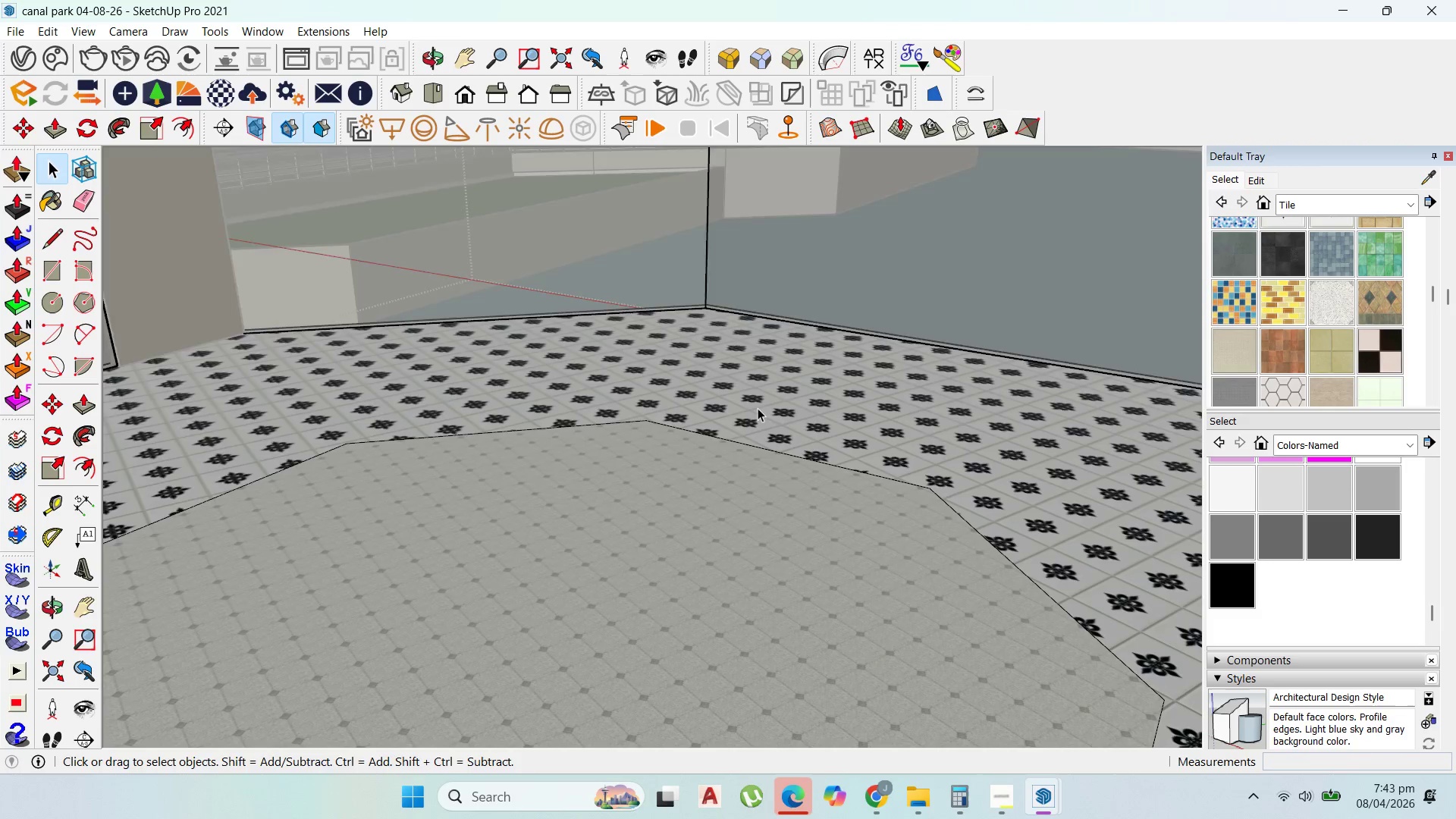 
key(Escape)
 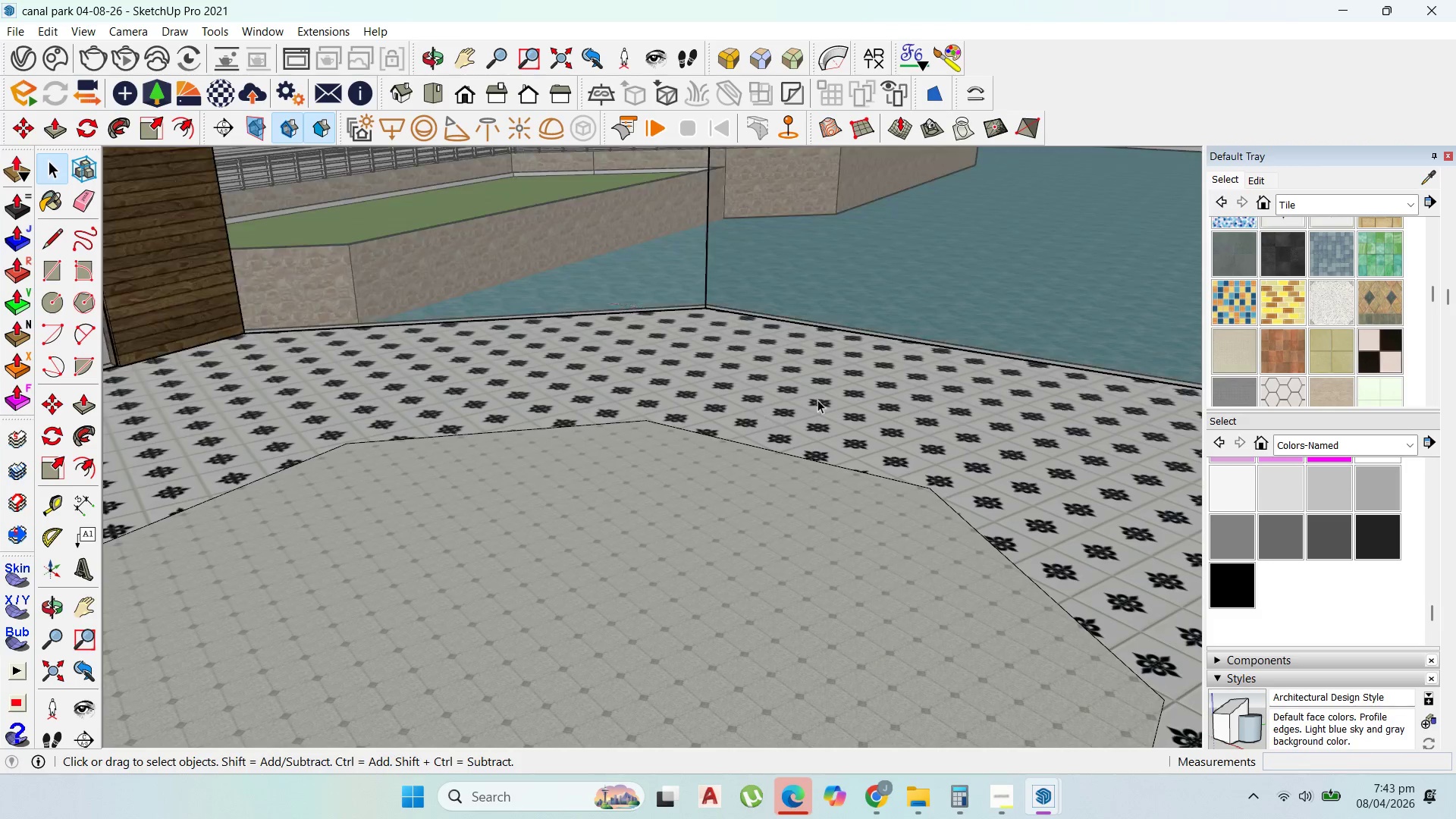 
key(Escape)
 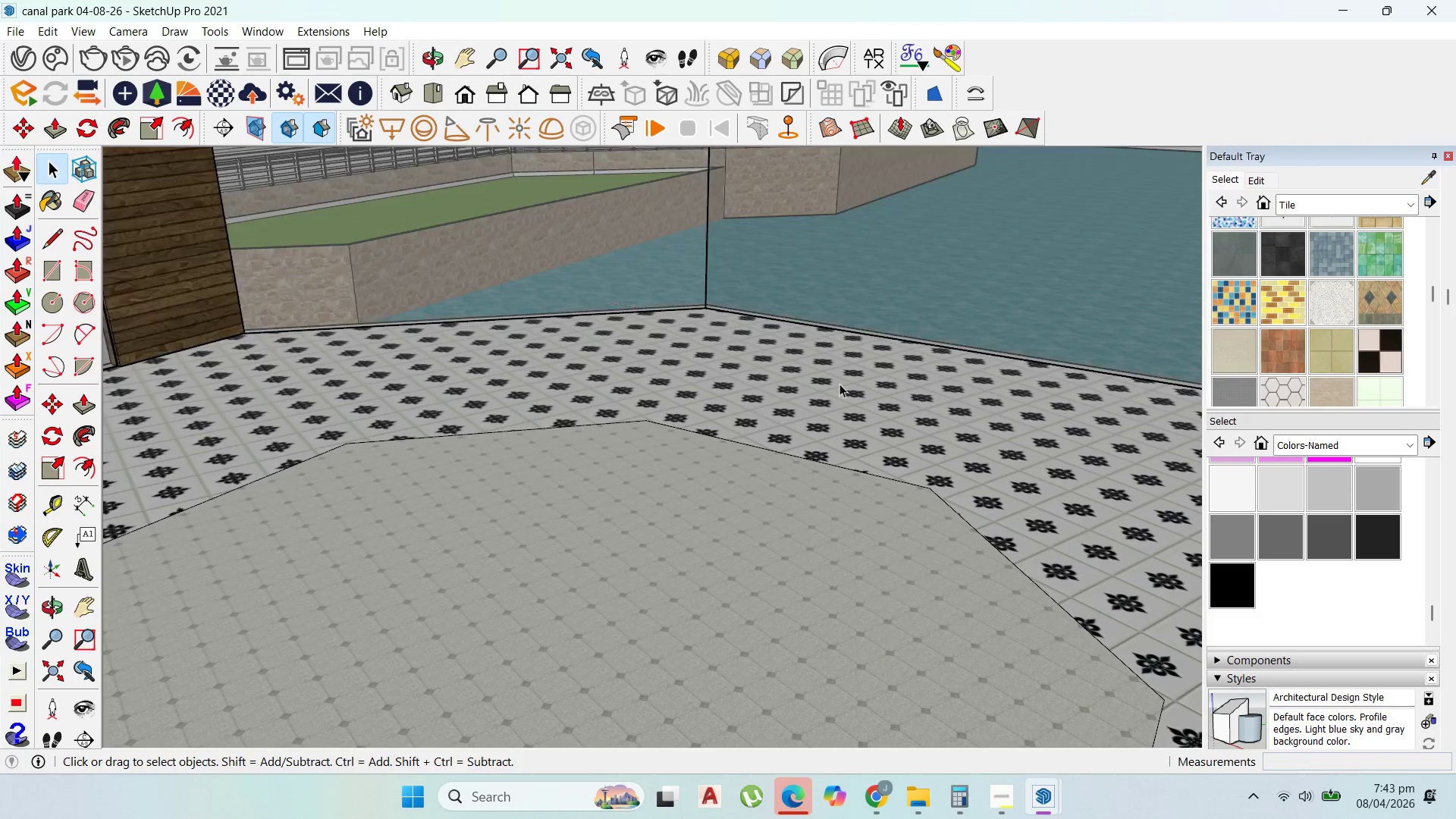 
scroll: coordinate [847, 418], scroll_direction: down, amount: 62.0
 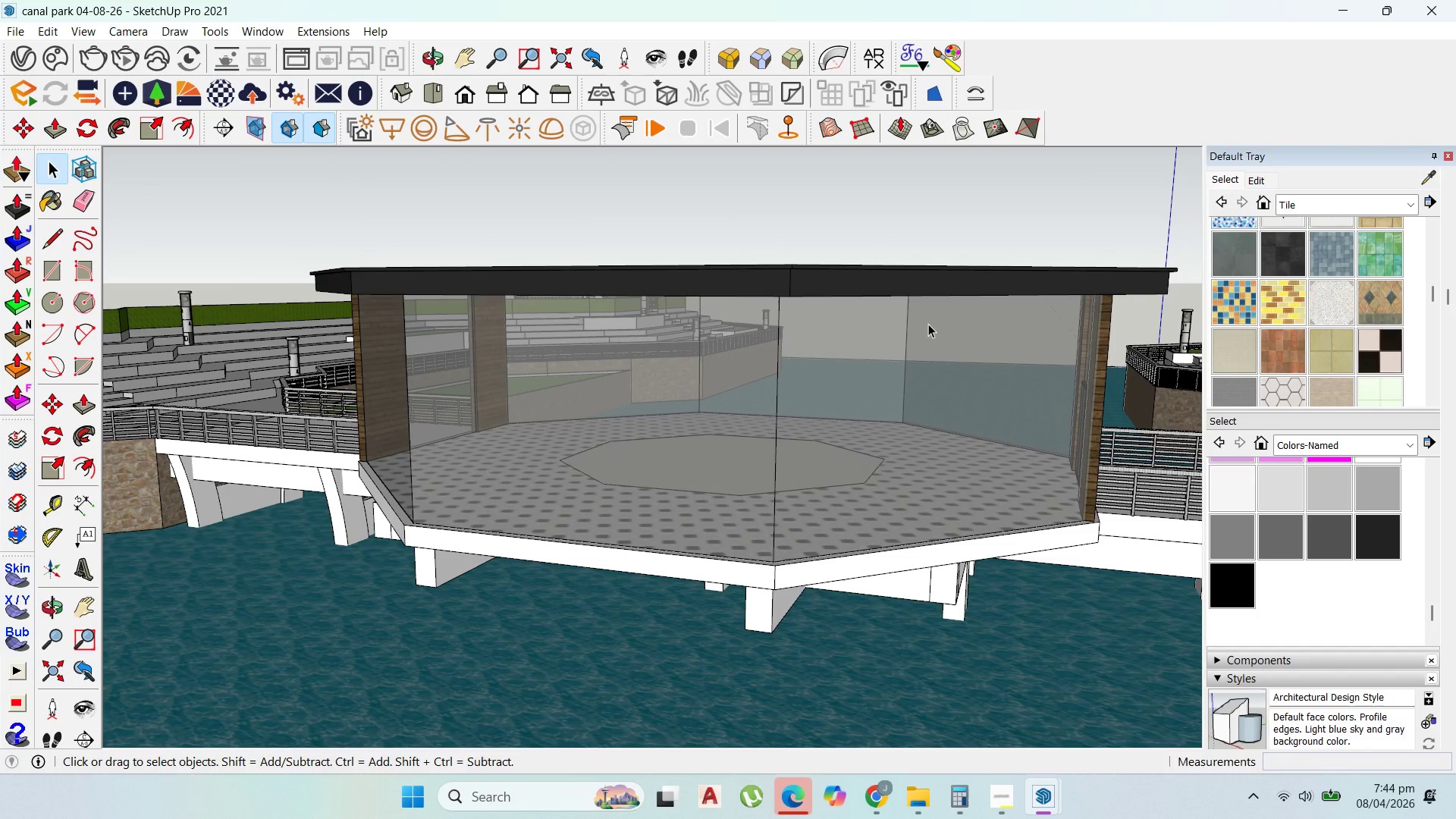 
scroll: coordinate [933, 324], scroll_direction: up, amount: 2.0
 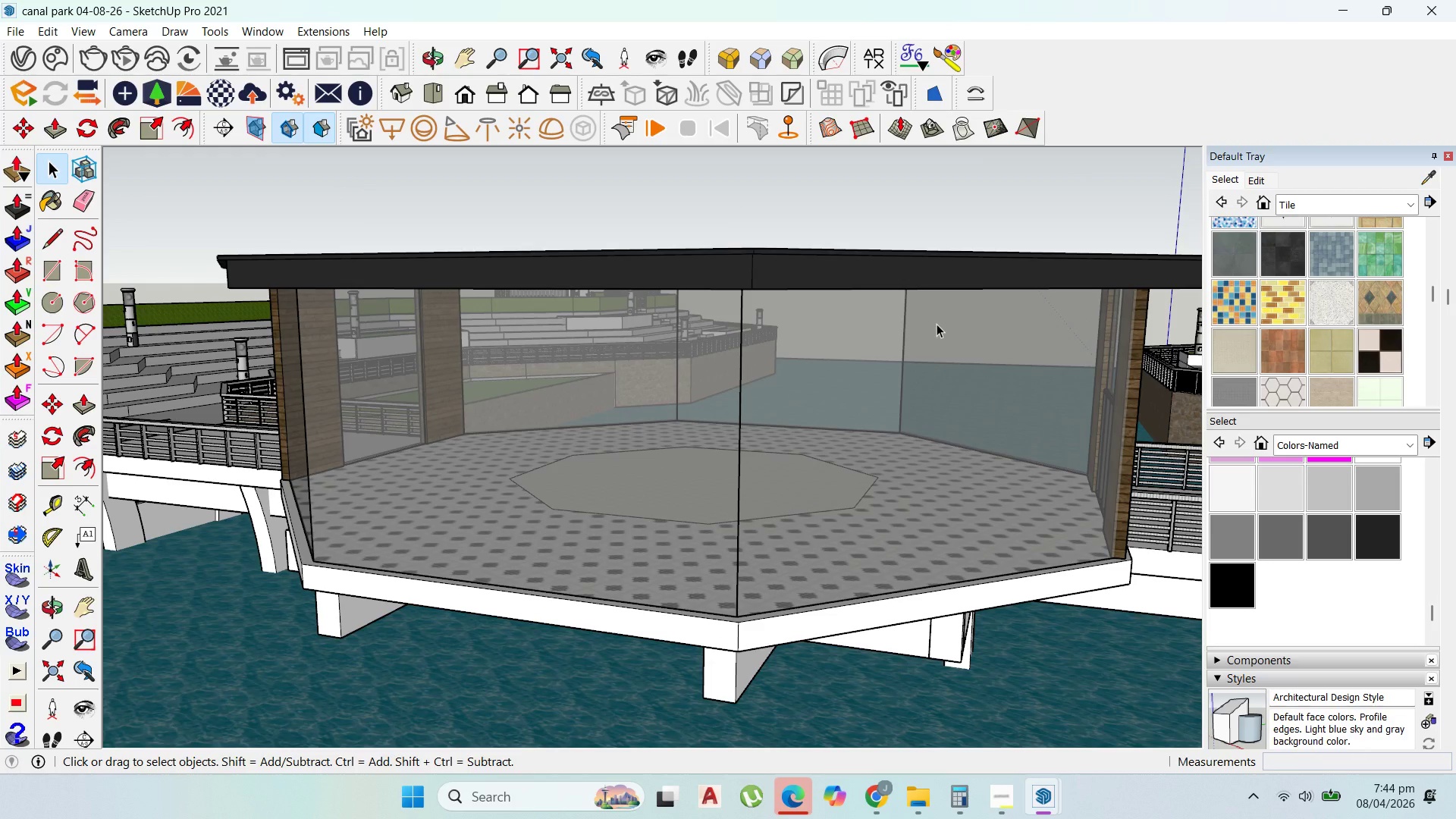 
wait(5.58)
 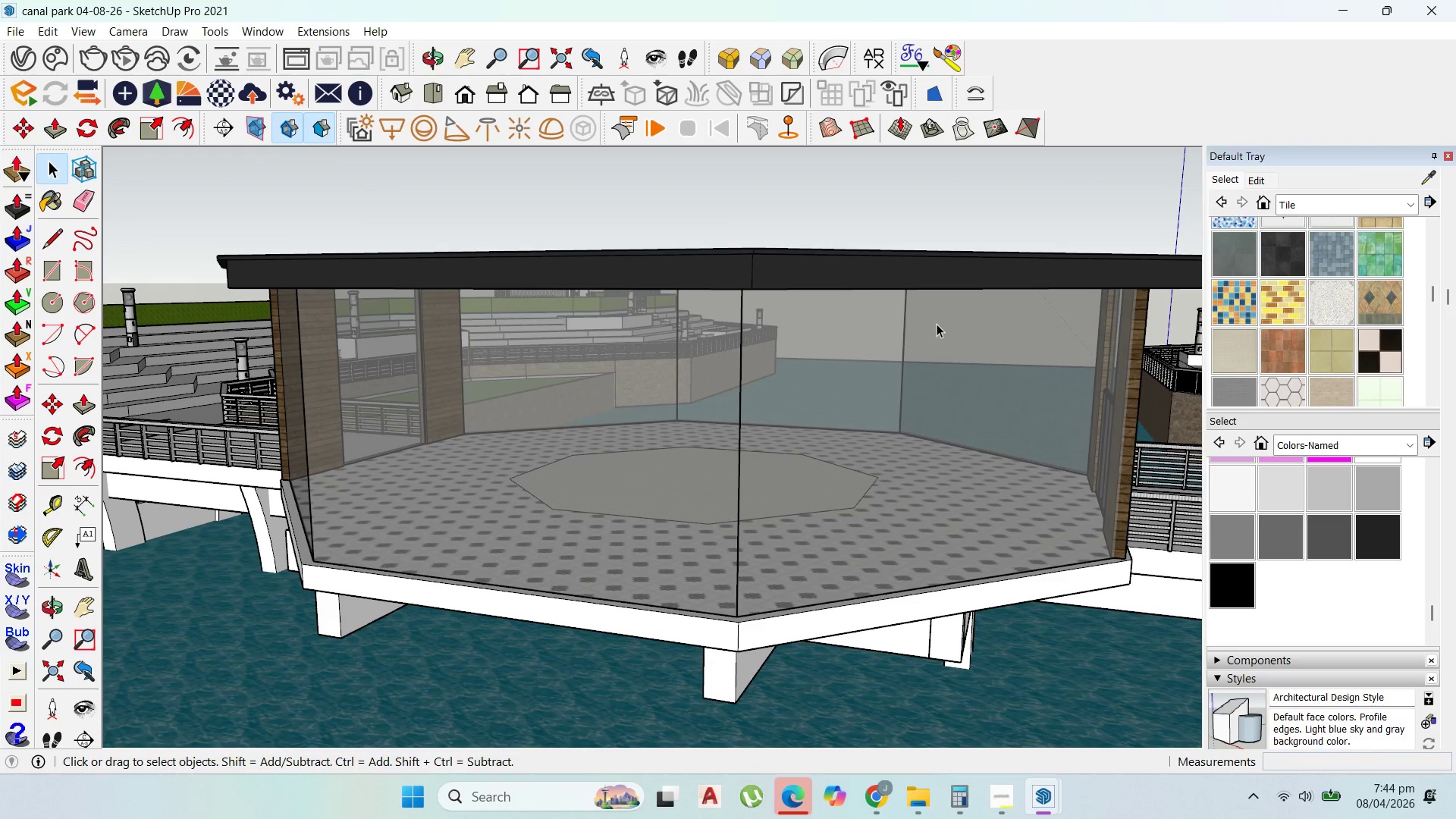 
scroll: coordinate [948, 334], scroll_direction: down, amount: 7.0
 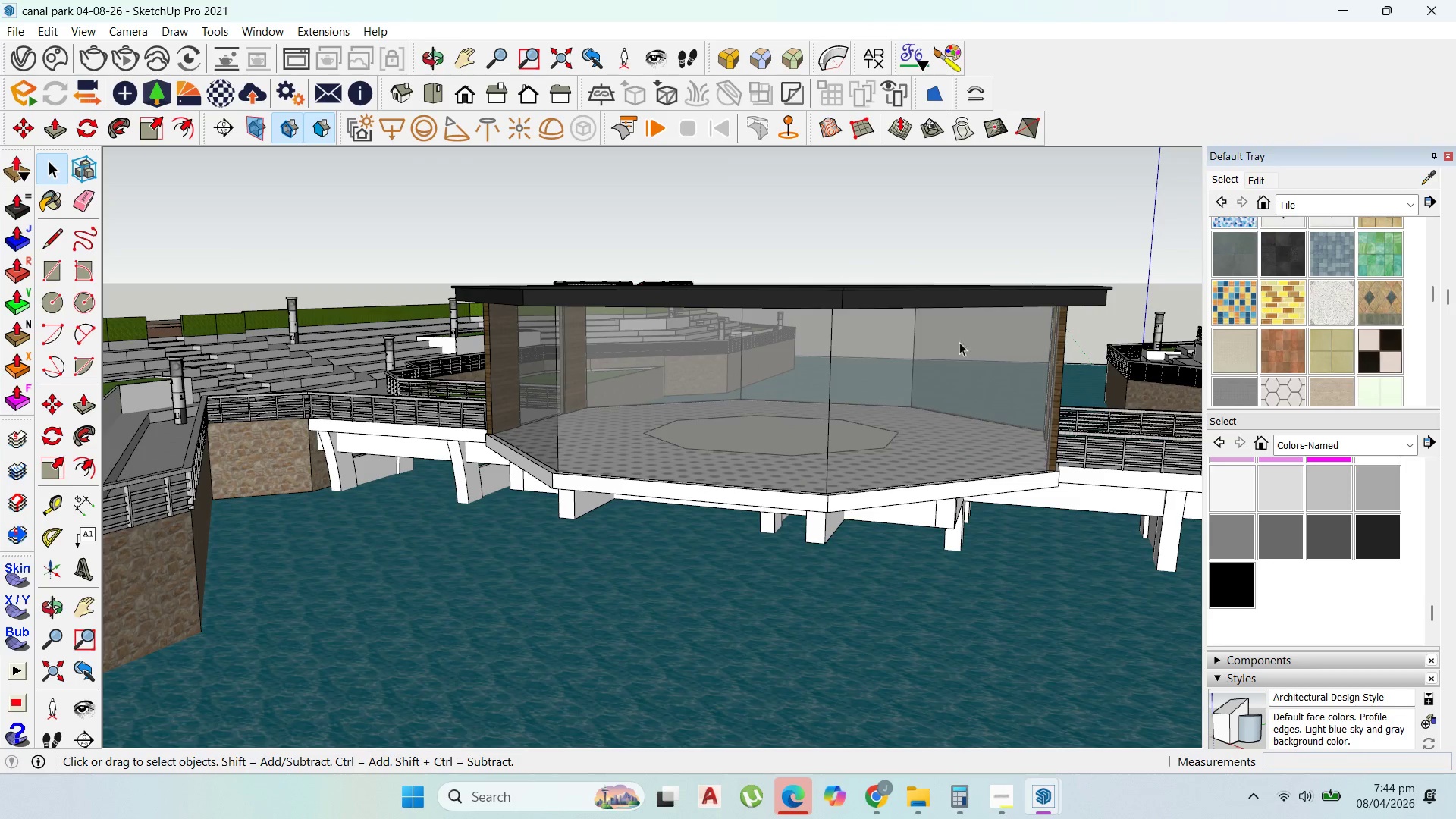 
scroll: coordinate [981, 354], scroll_direction: up, amount: 2.0
 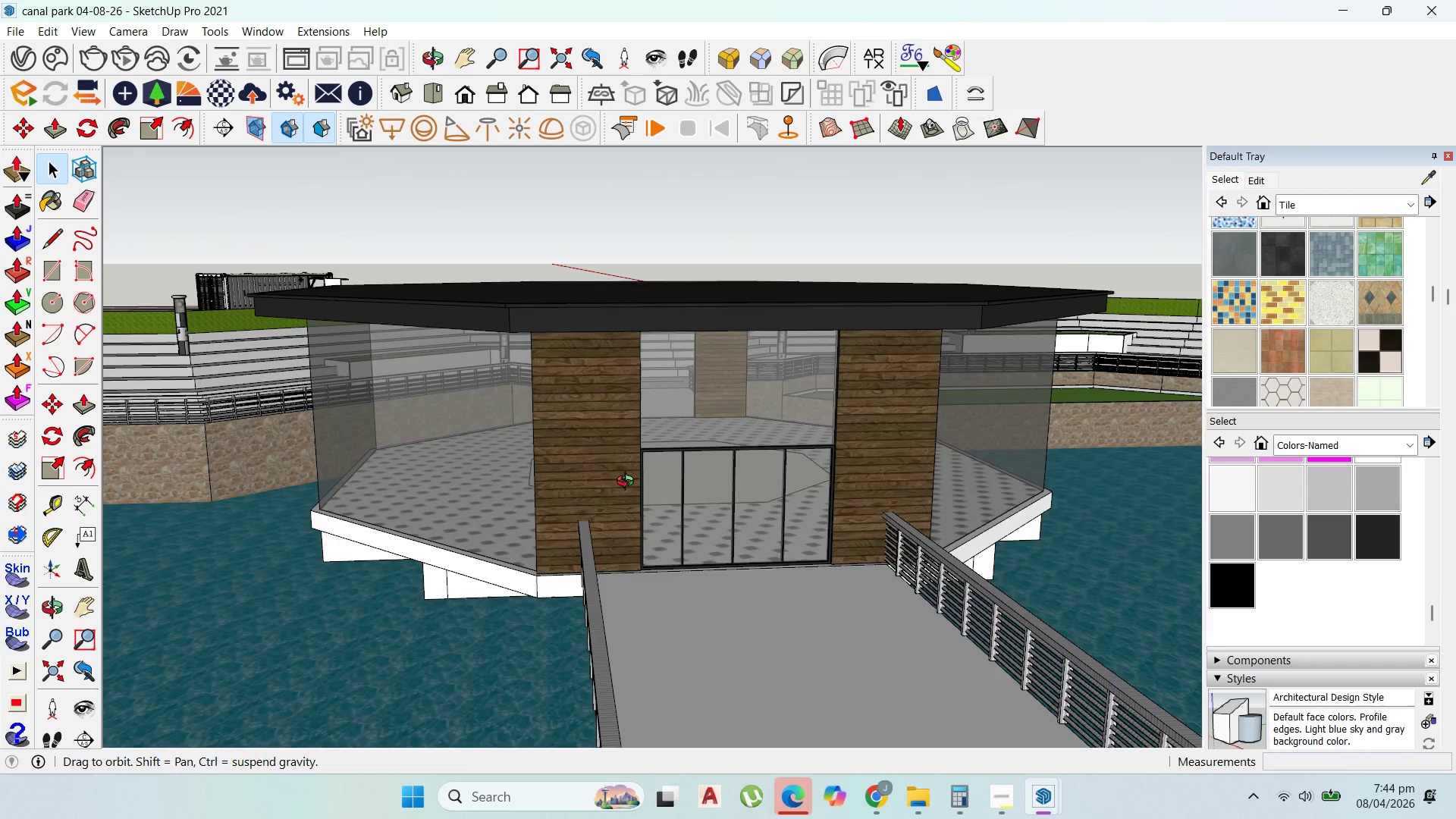 
wait(10.11)
 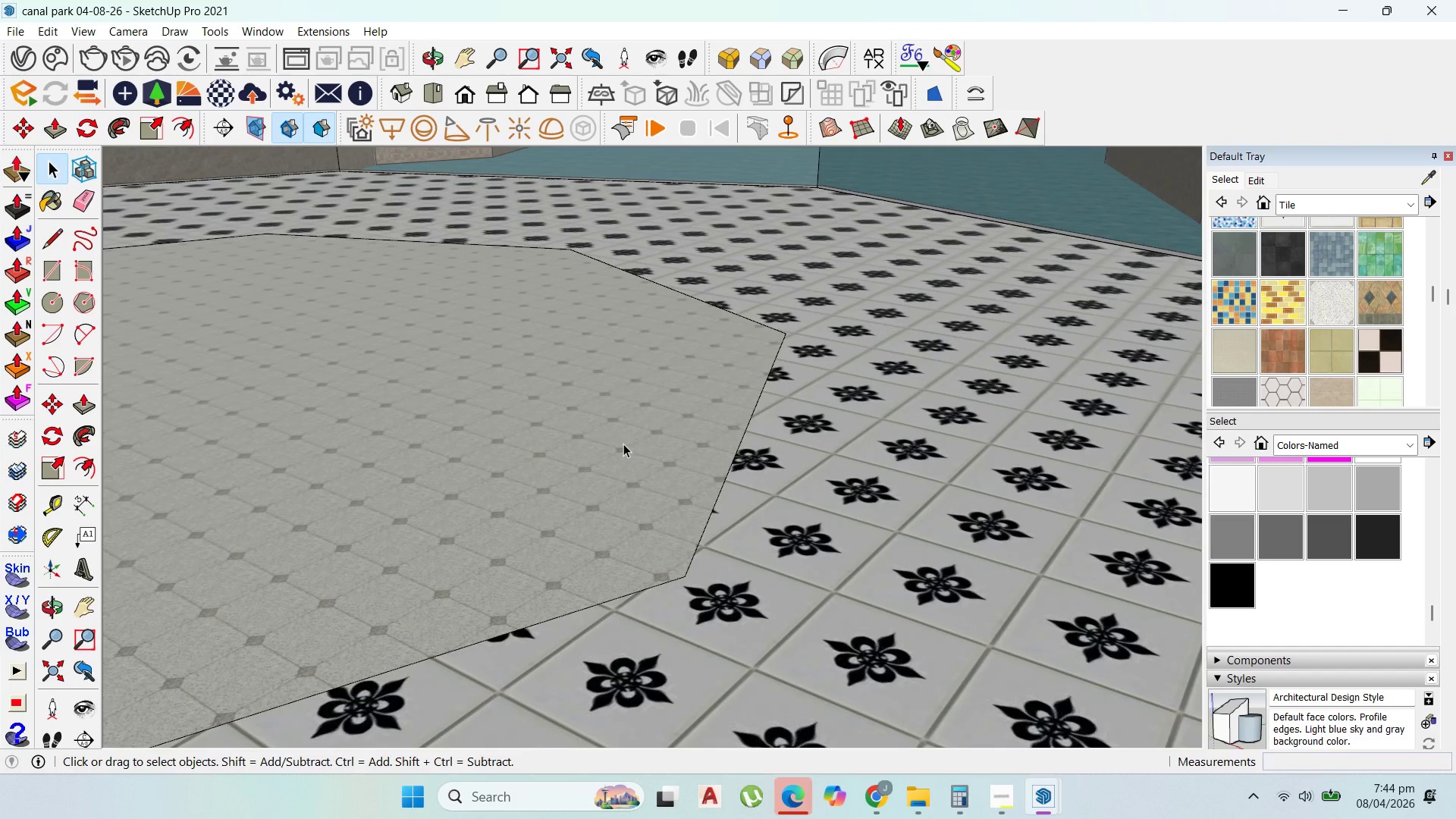 
double_click([623, 444])
 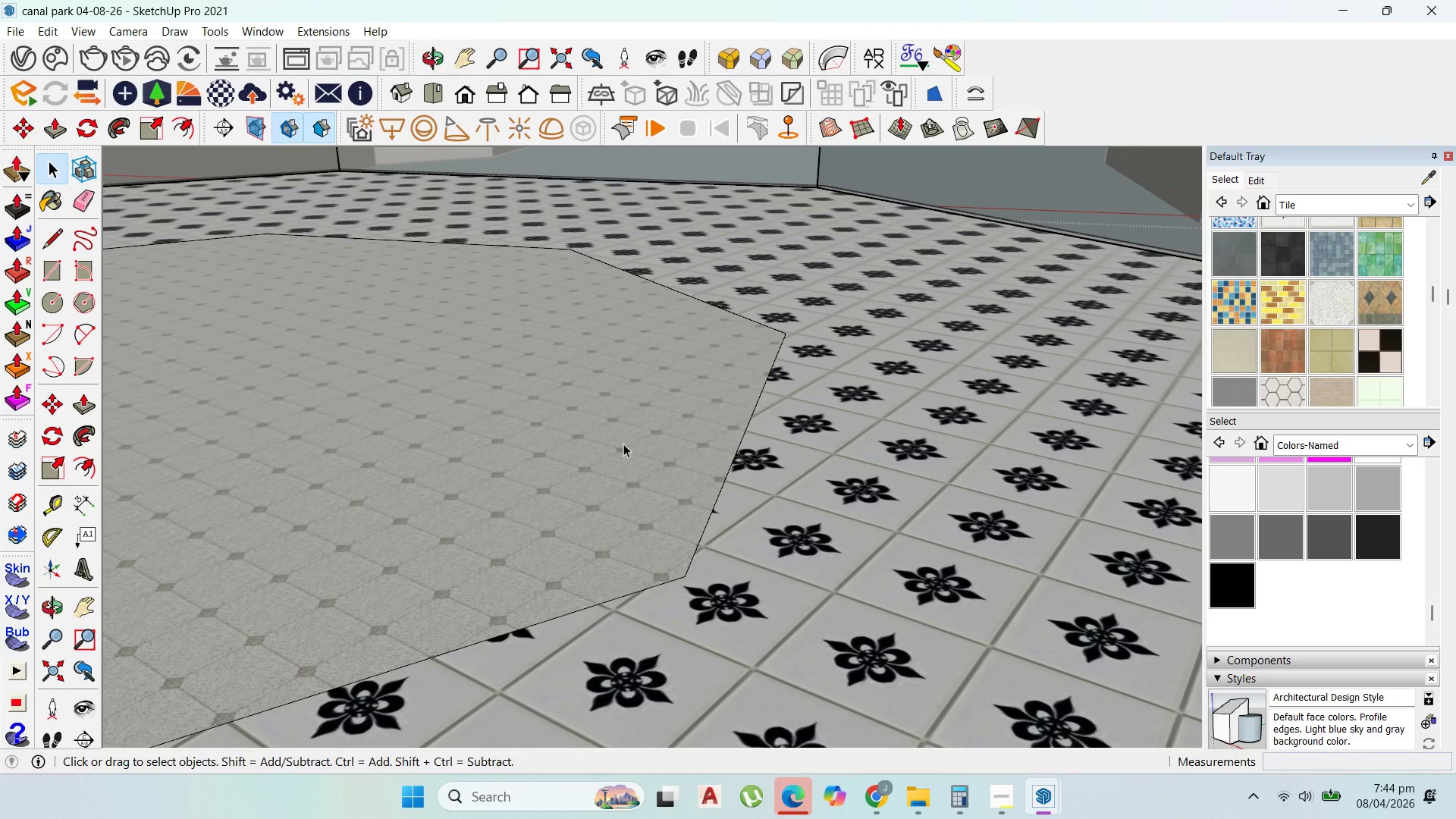 
scroll: coordinate [620, 441], scroll_direction: up, amount: 52.0
 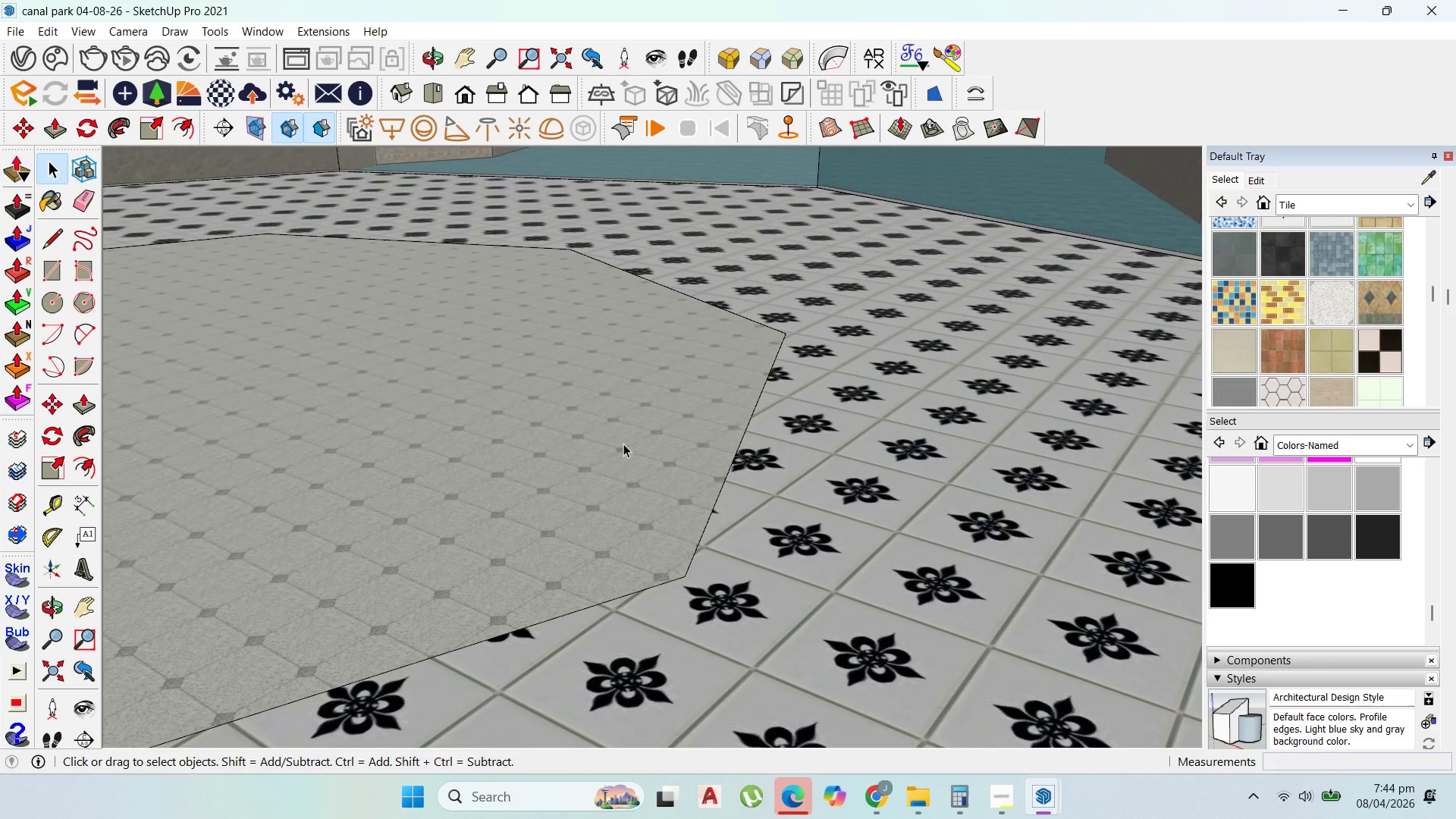 
triple_click([623, 444])
 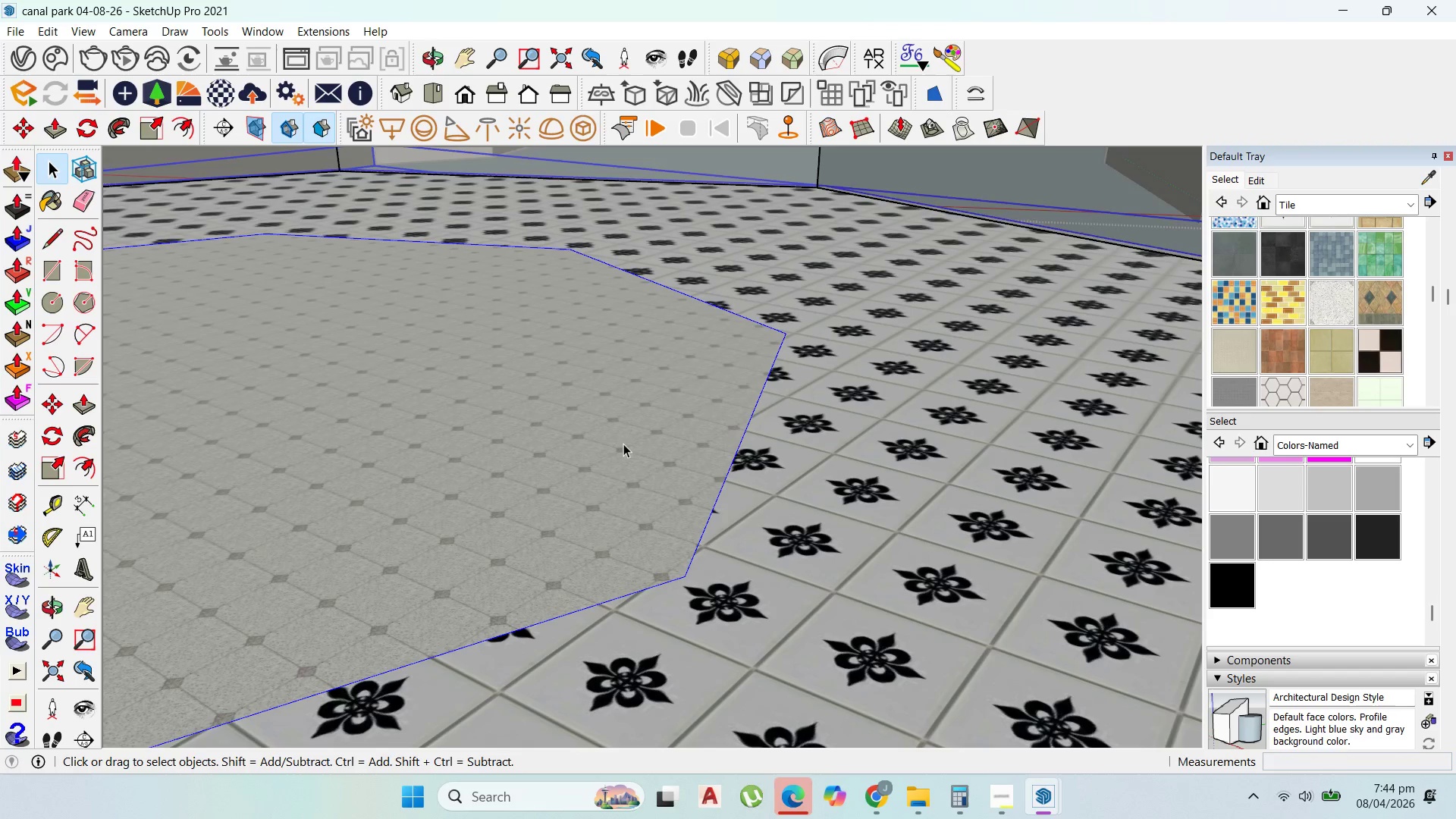 
triple_click([623, 444])
 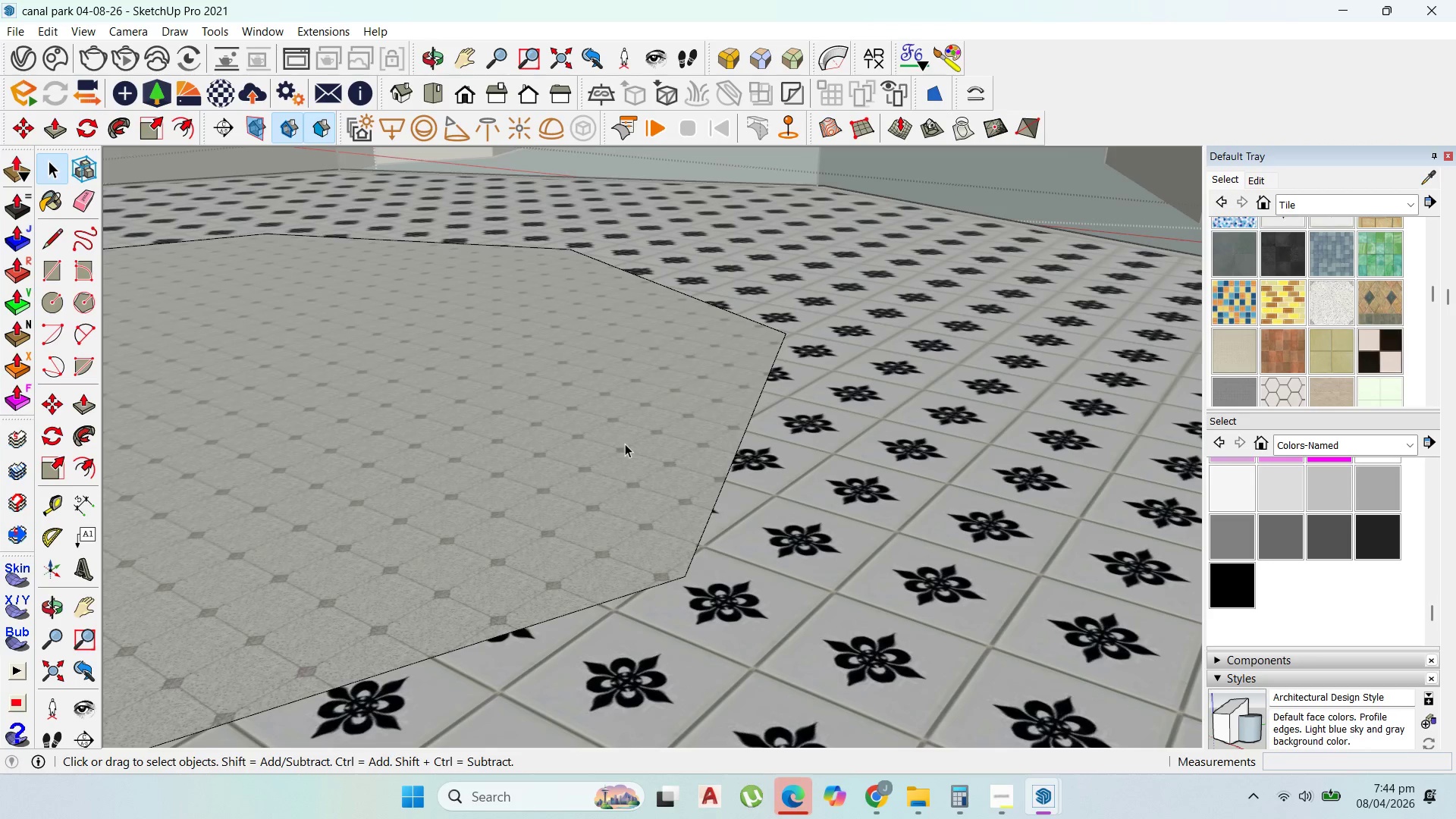 
triple_click([626, 444])
 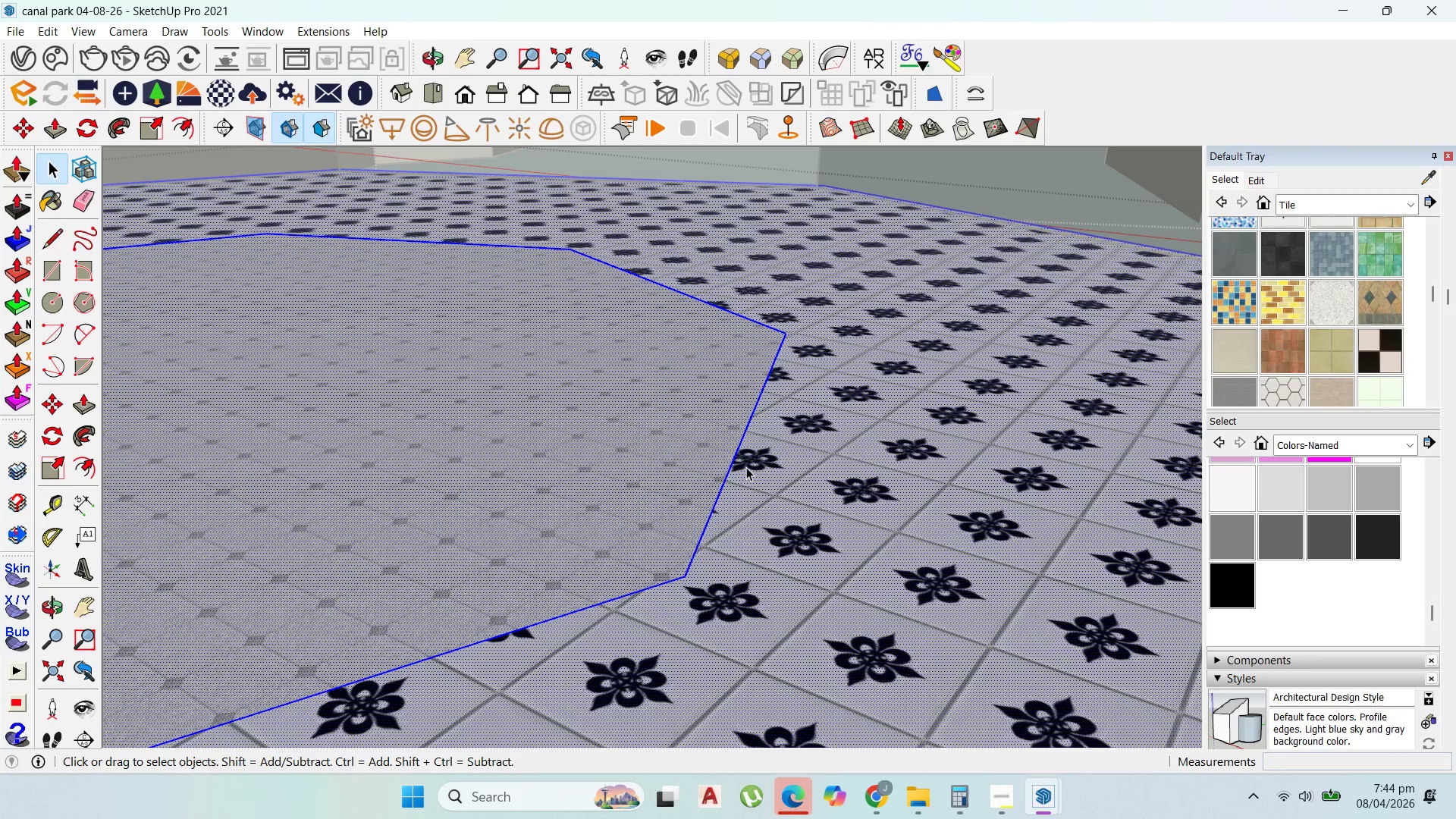 
left_click([701, 438])
 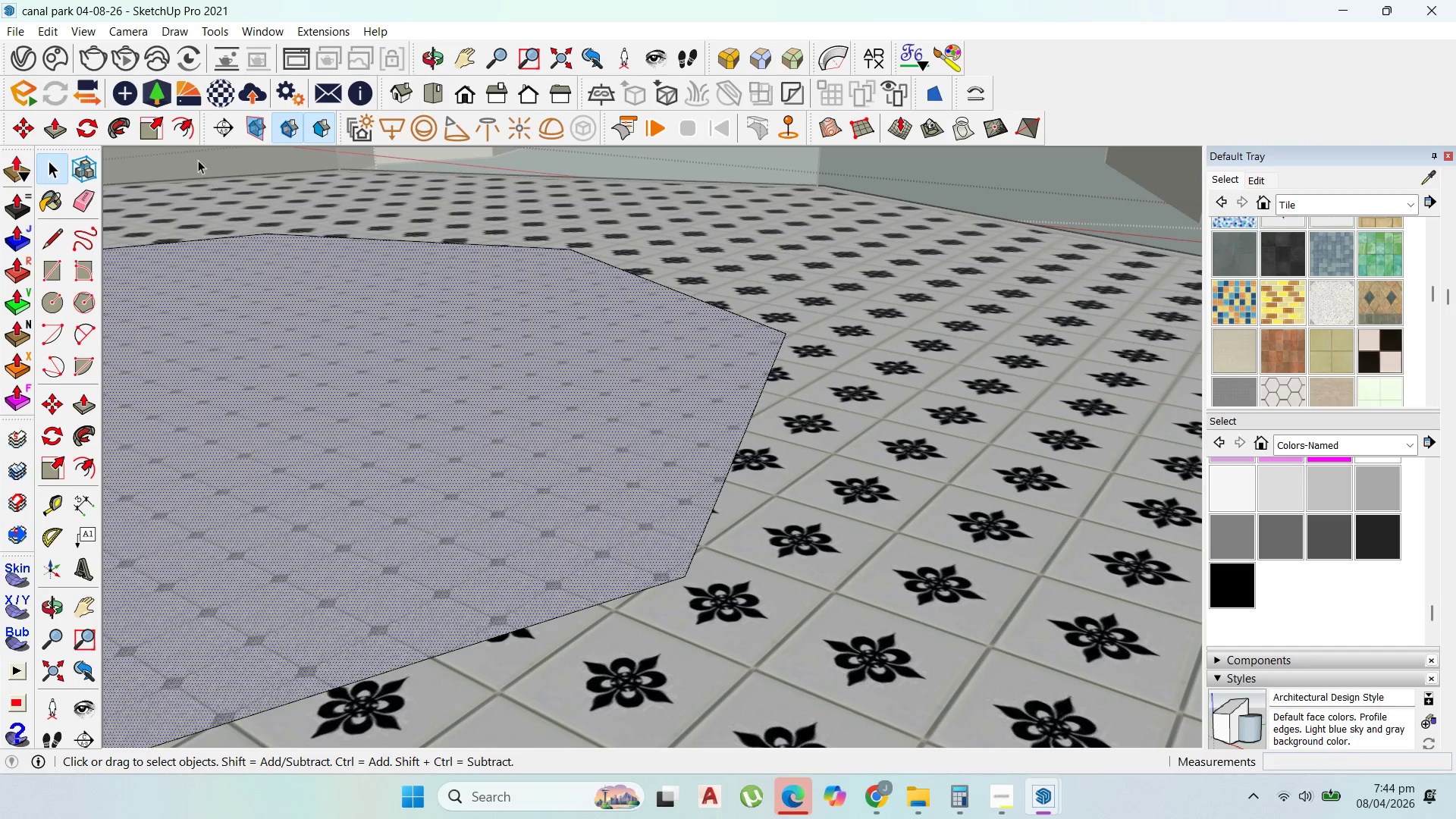 
left_click([186, 135])
 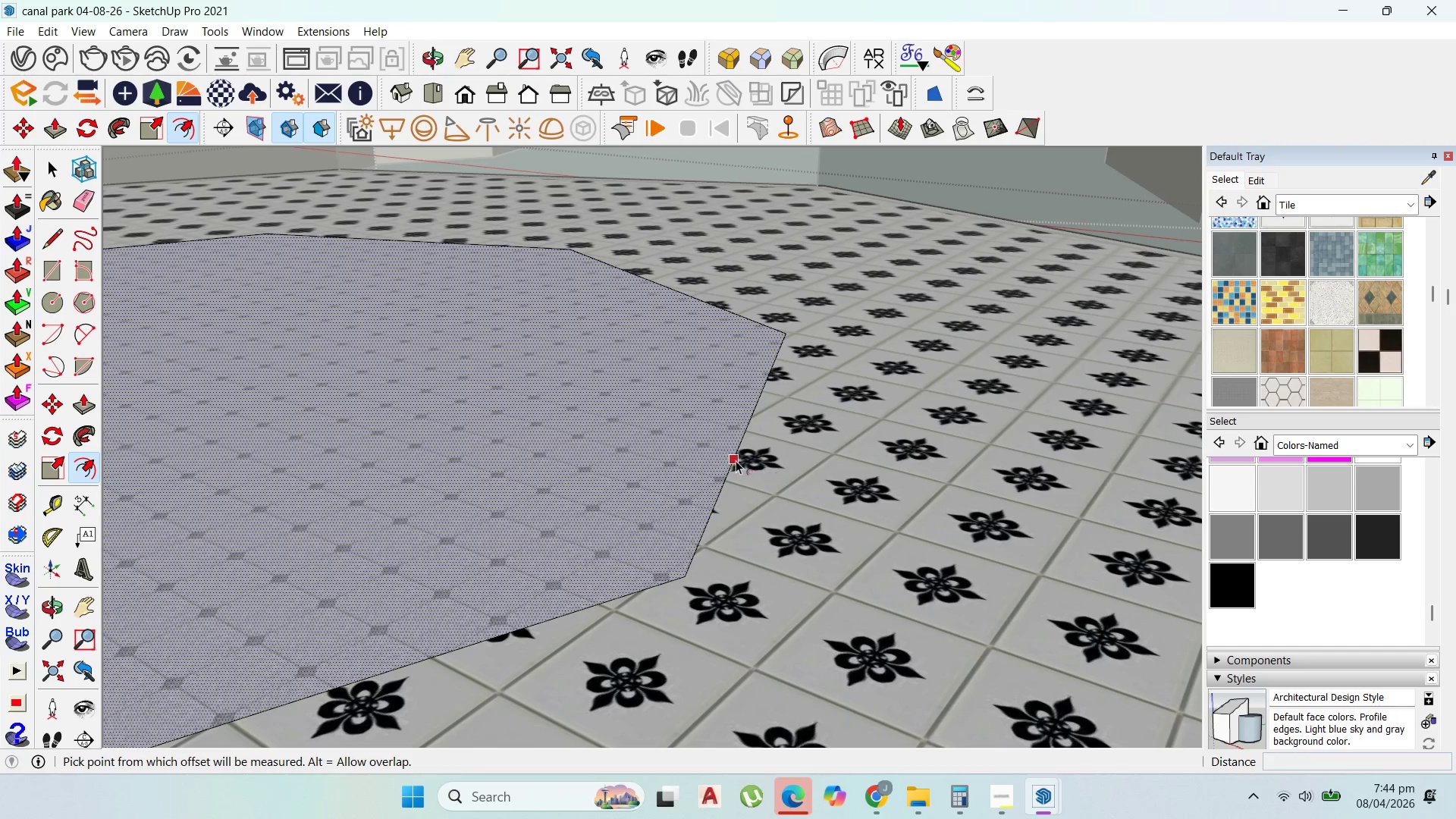 
left_click_drag(start_coordinate=[733, 460], to_coordinate=[817, 516])
 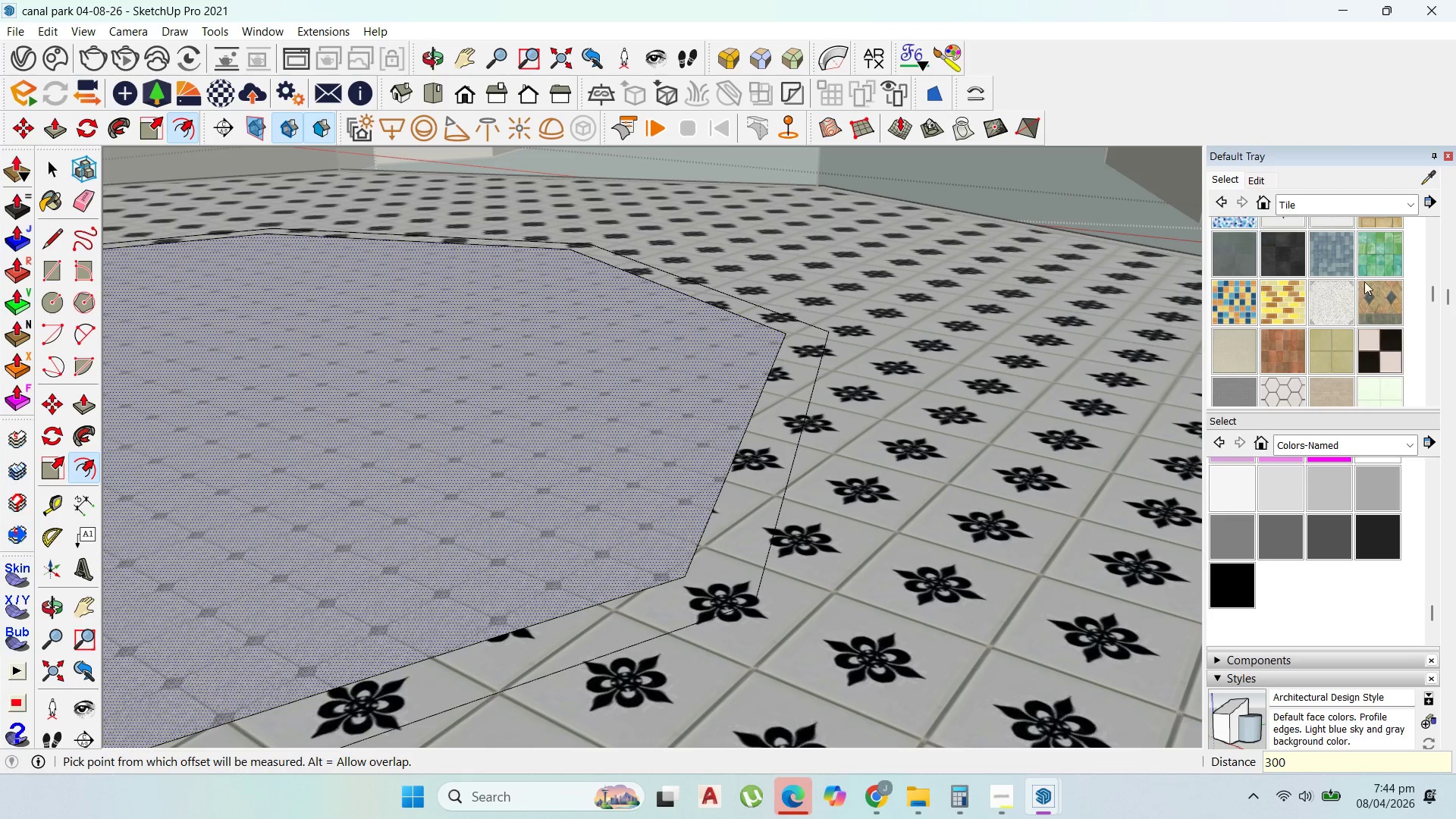 
type(3000)
key(Backspace)
 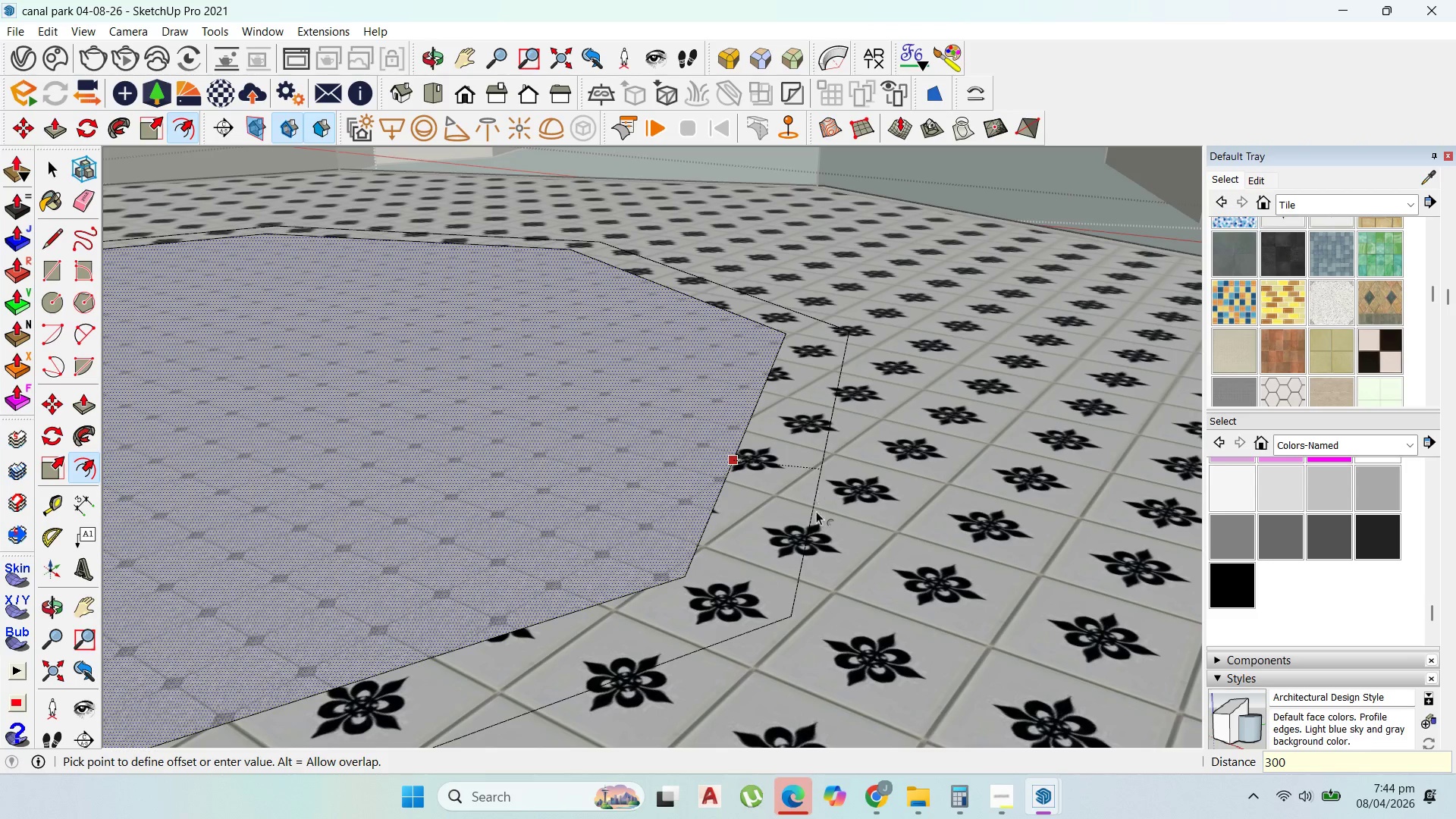 
key(Enter)
 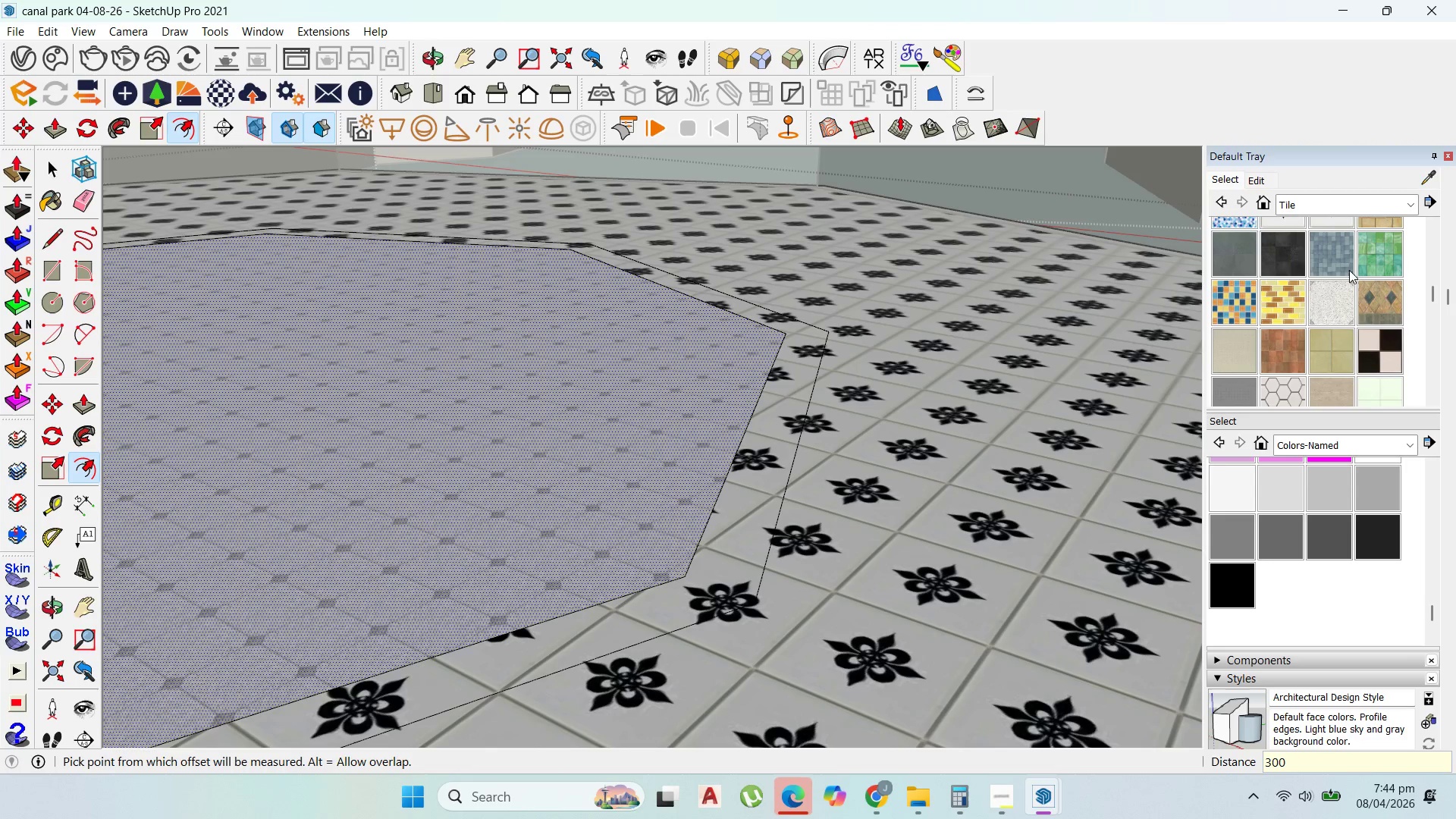 
left_click([1276, 256])
 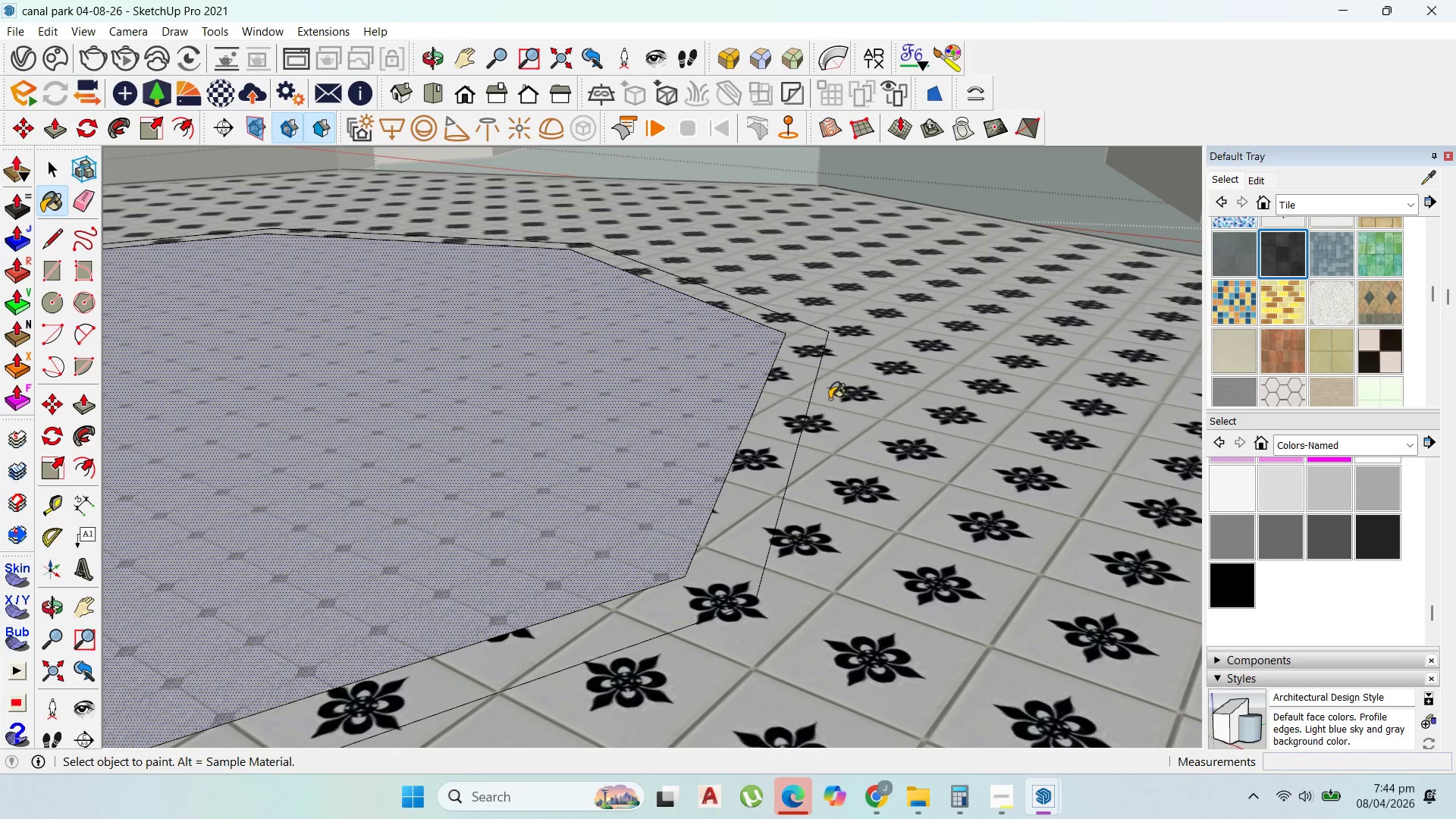 
left_click([789, 403])
 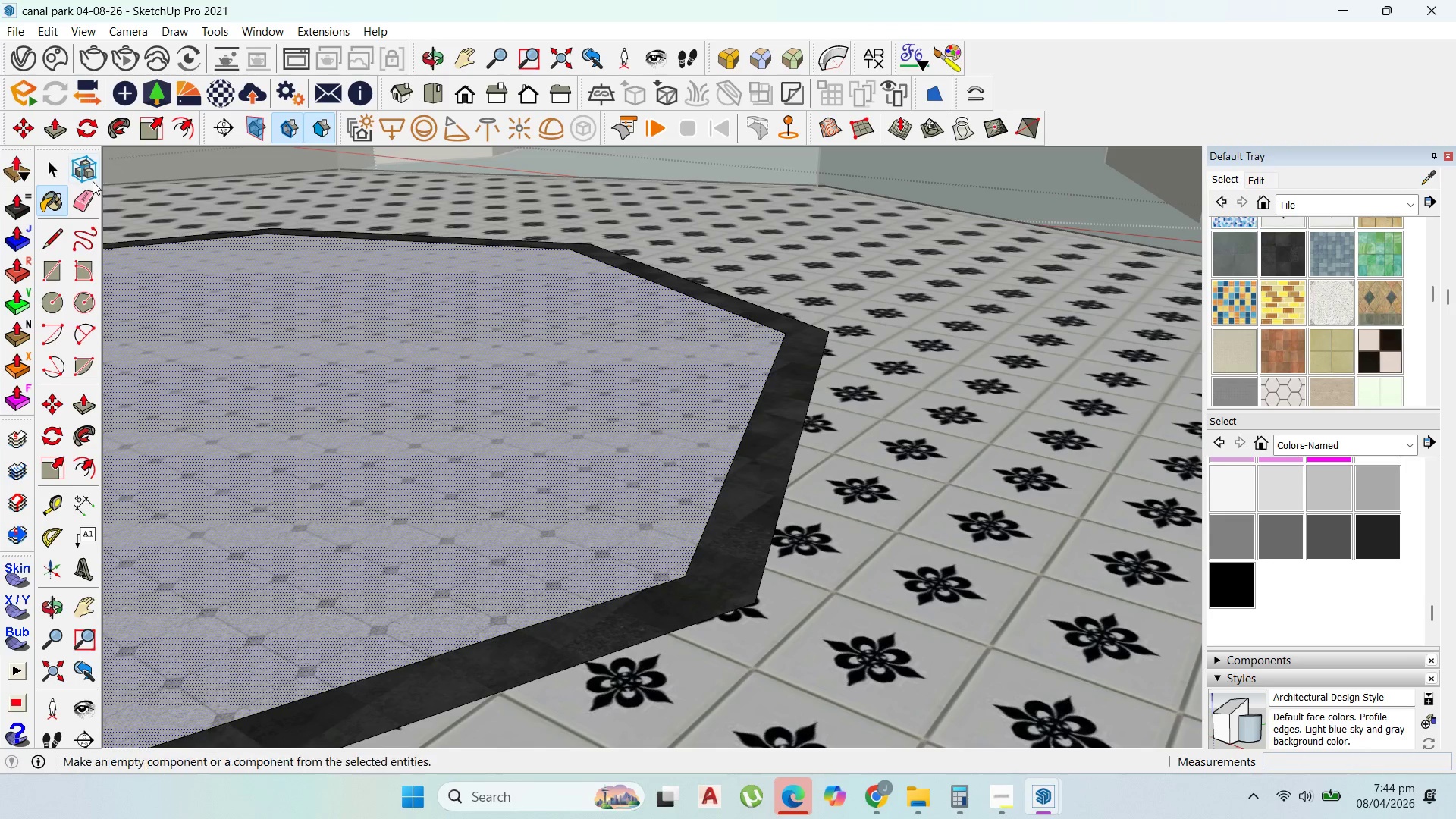 
left_click([55, 173])
 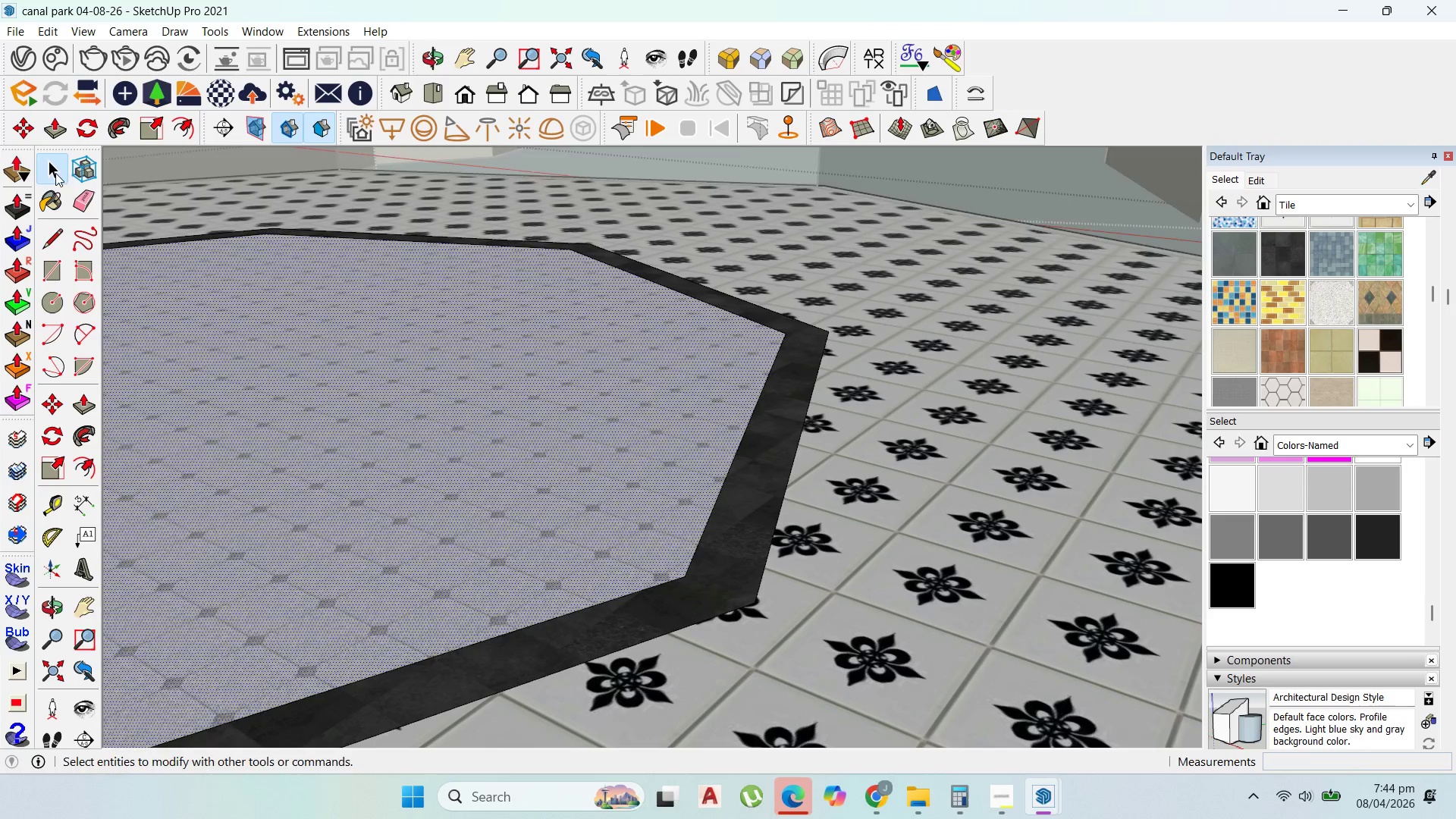 
key(Escape)
 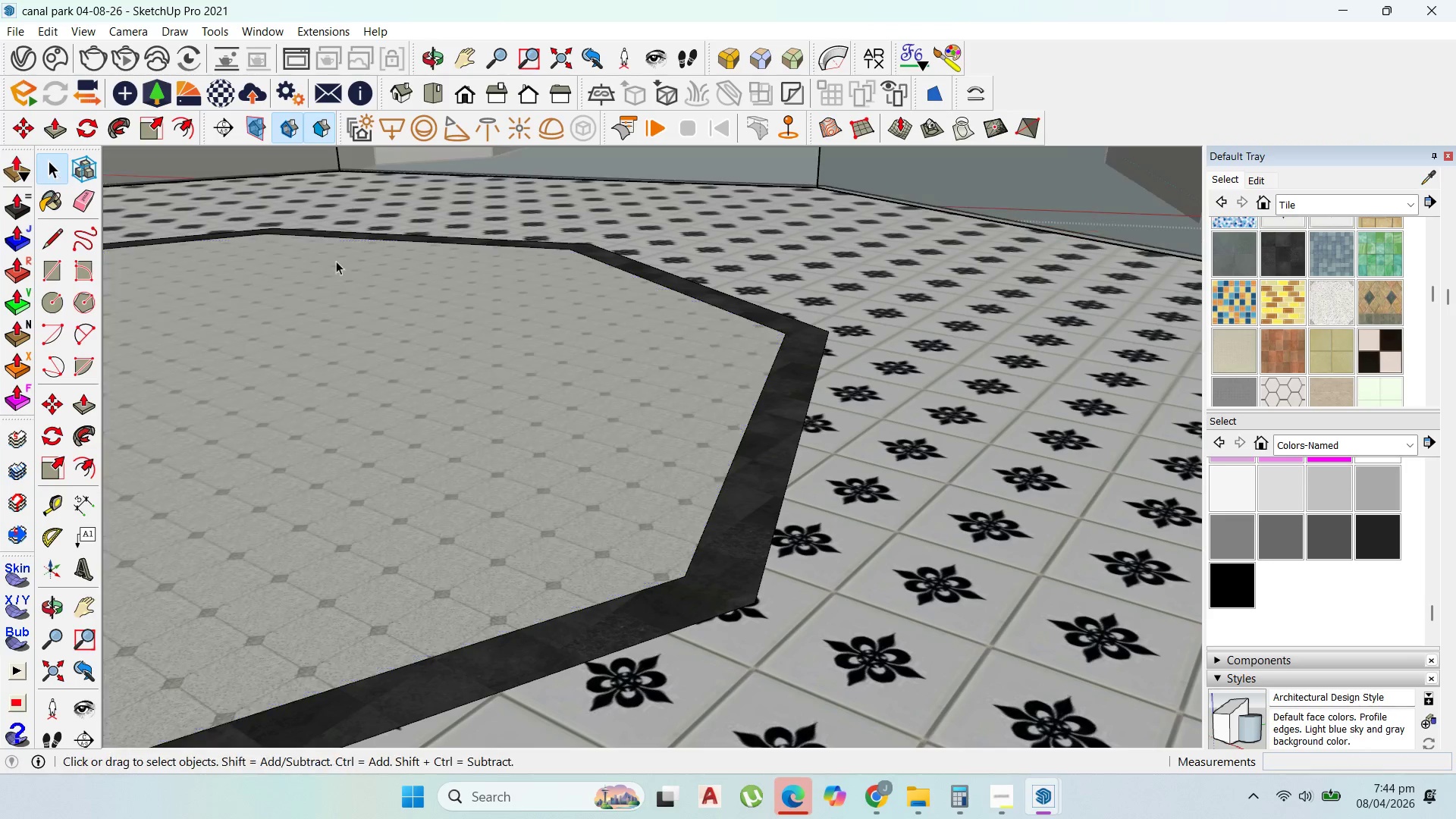 
key(Escape)
 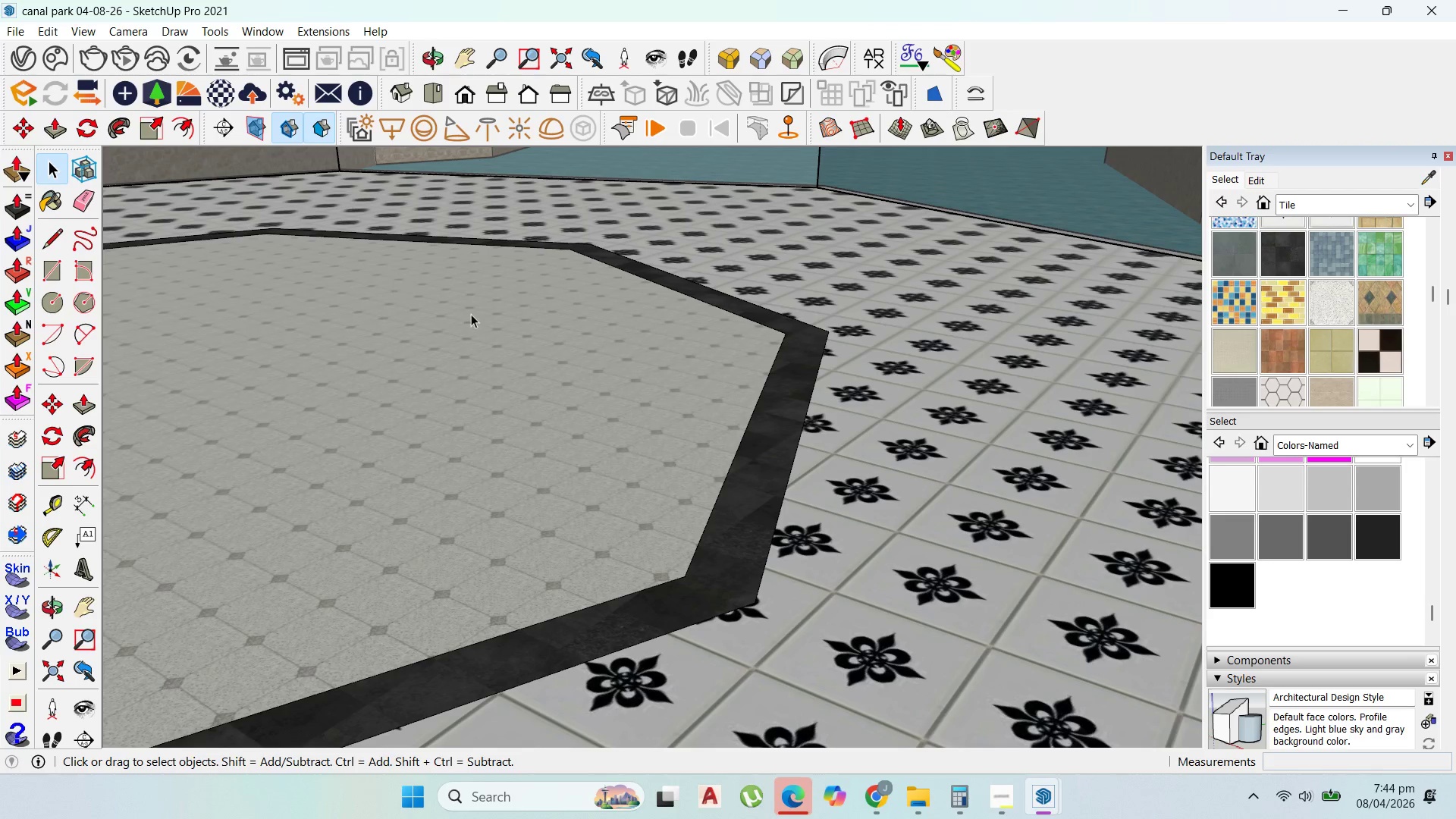 
key(Escape)
 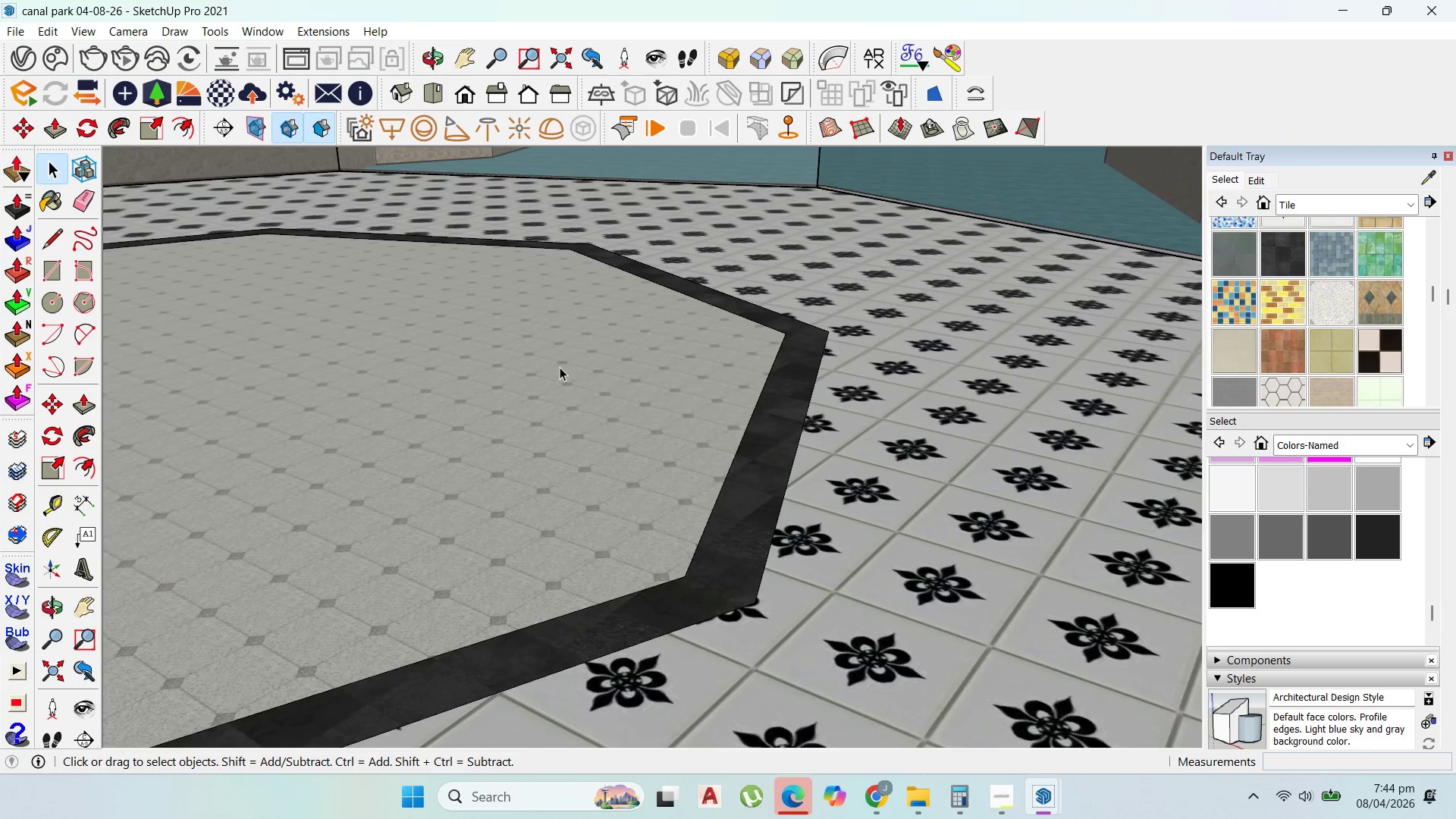 
double_click([934, 332])
 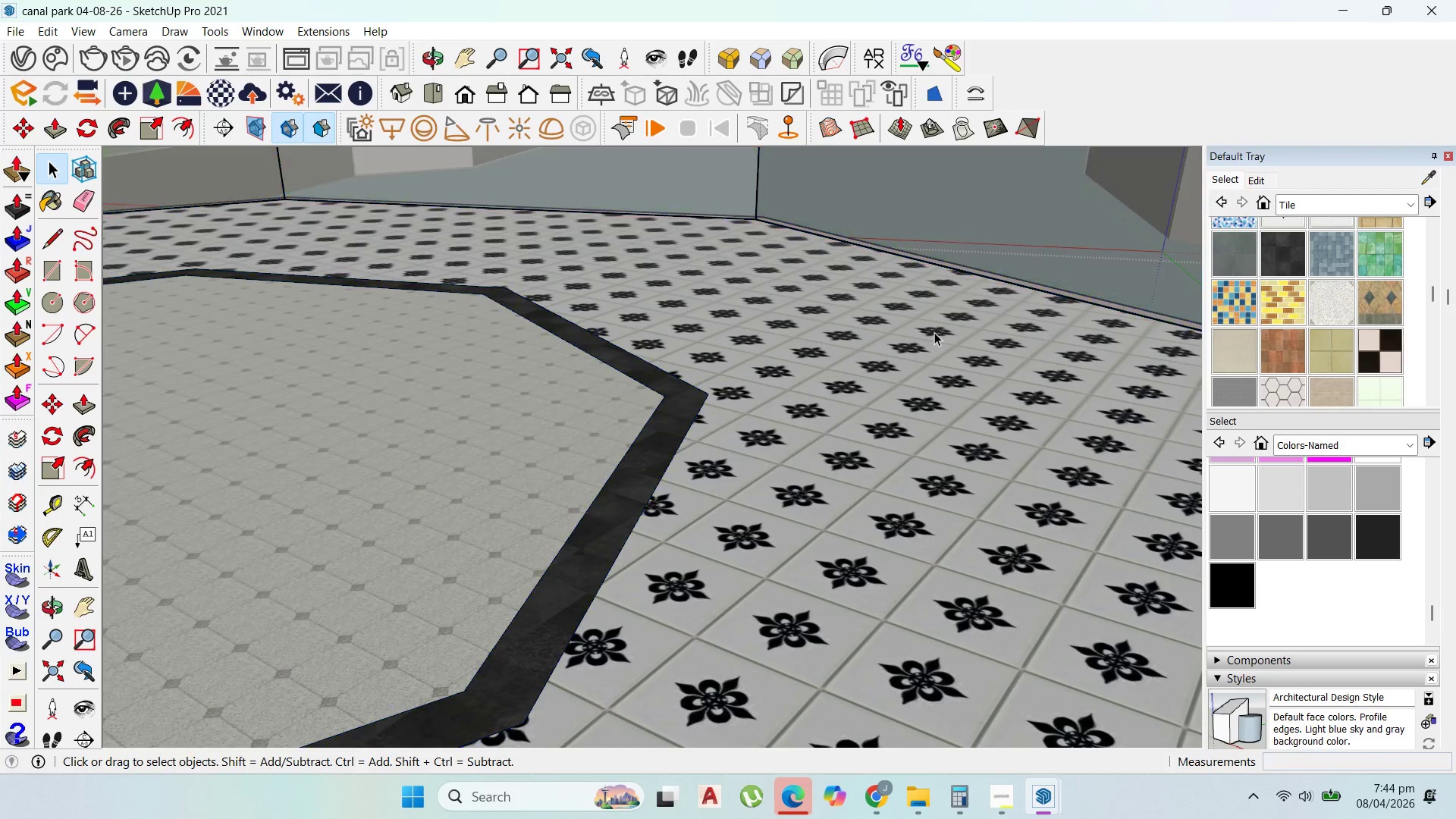 
scroll: coordinate [934, 331], scroll_direction: up, amount: 4.0
 